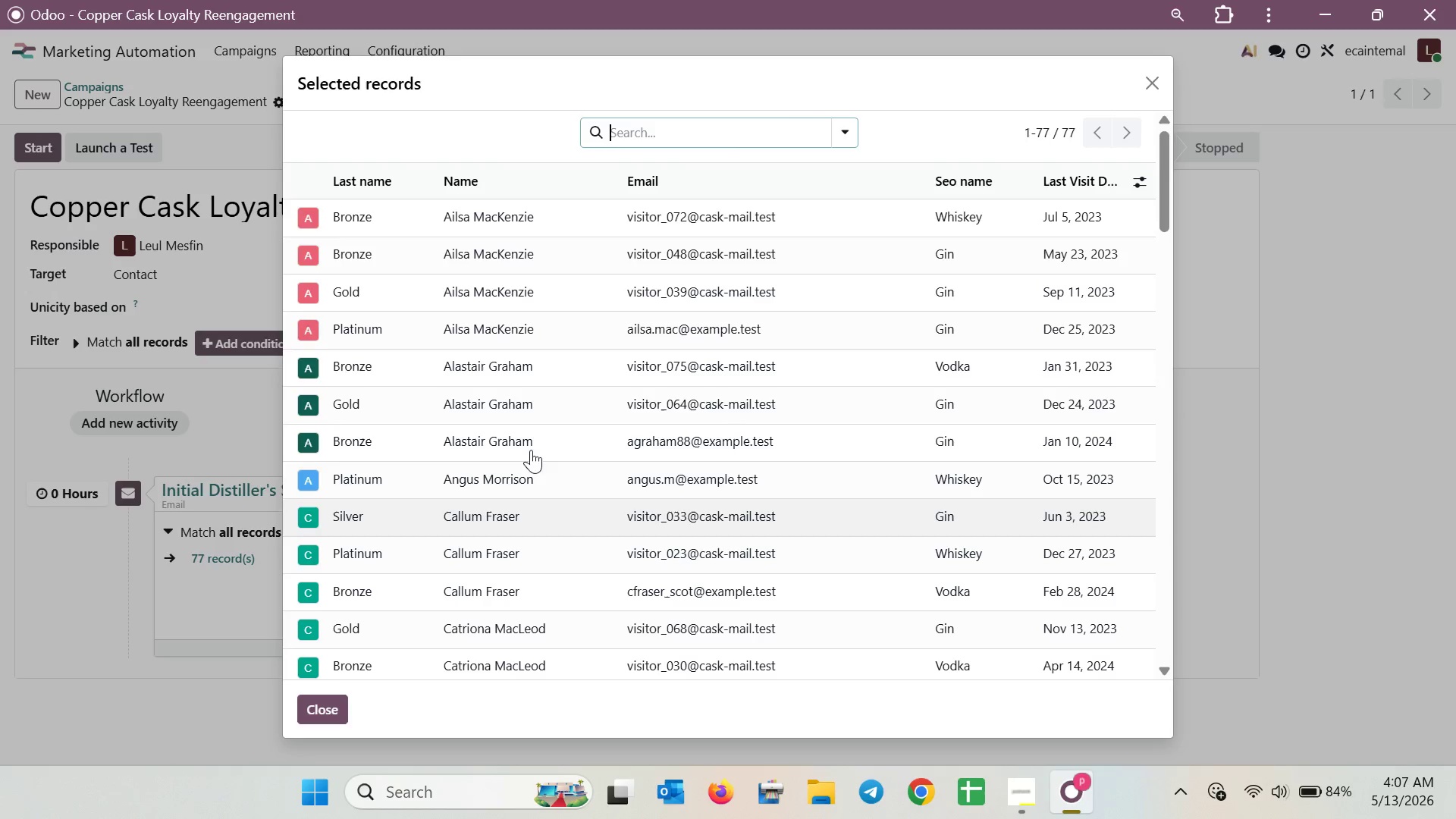 
left_click([837, 133])
 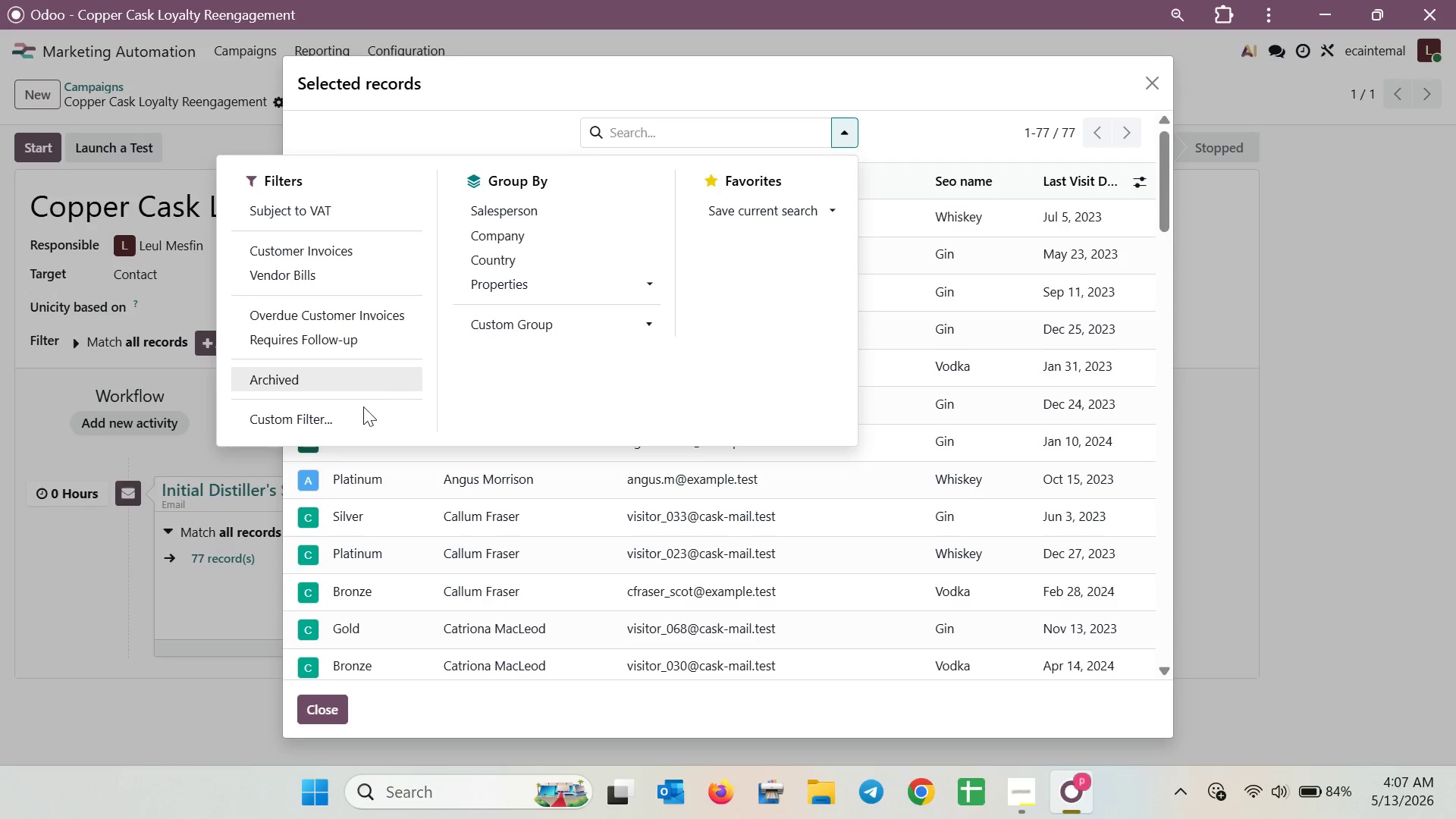 
left_click([358, 409])
 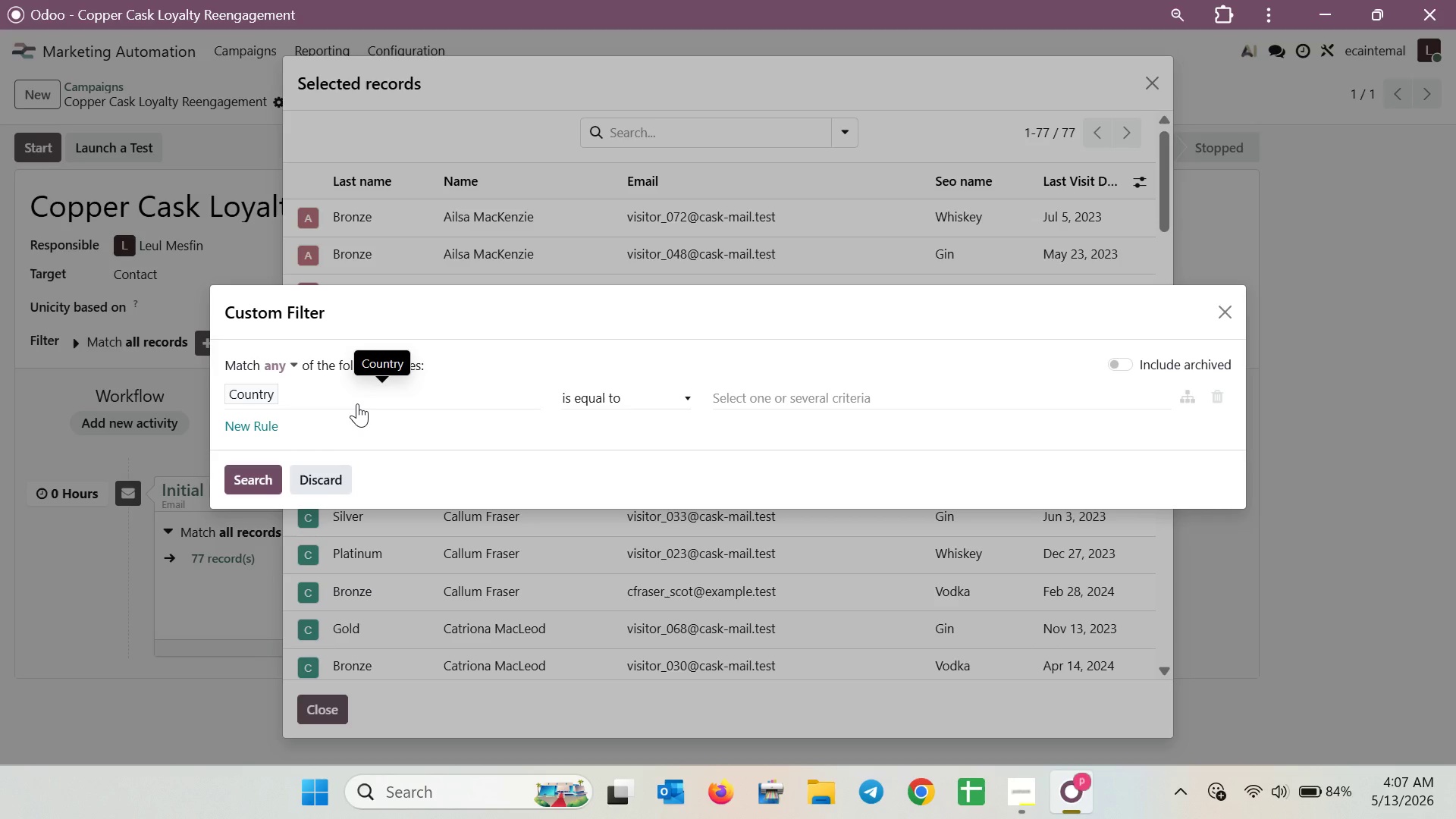 
wait(11.94)
 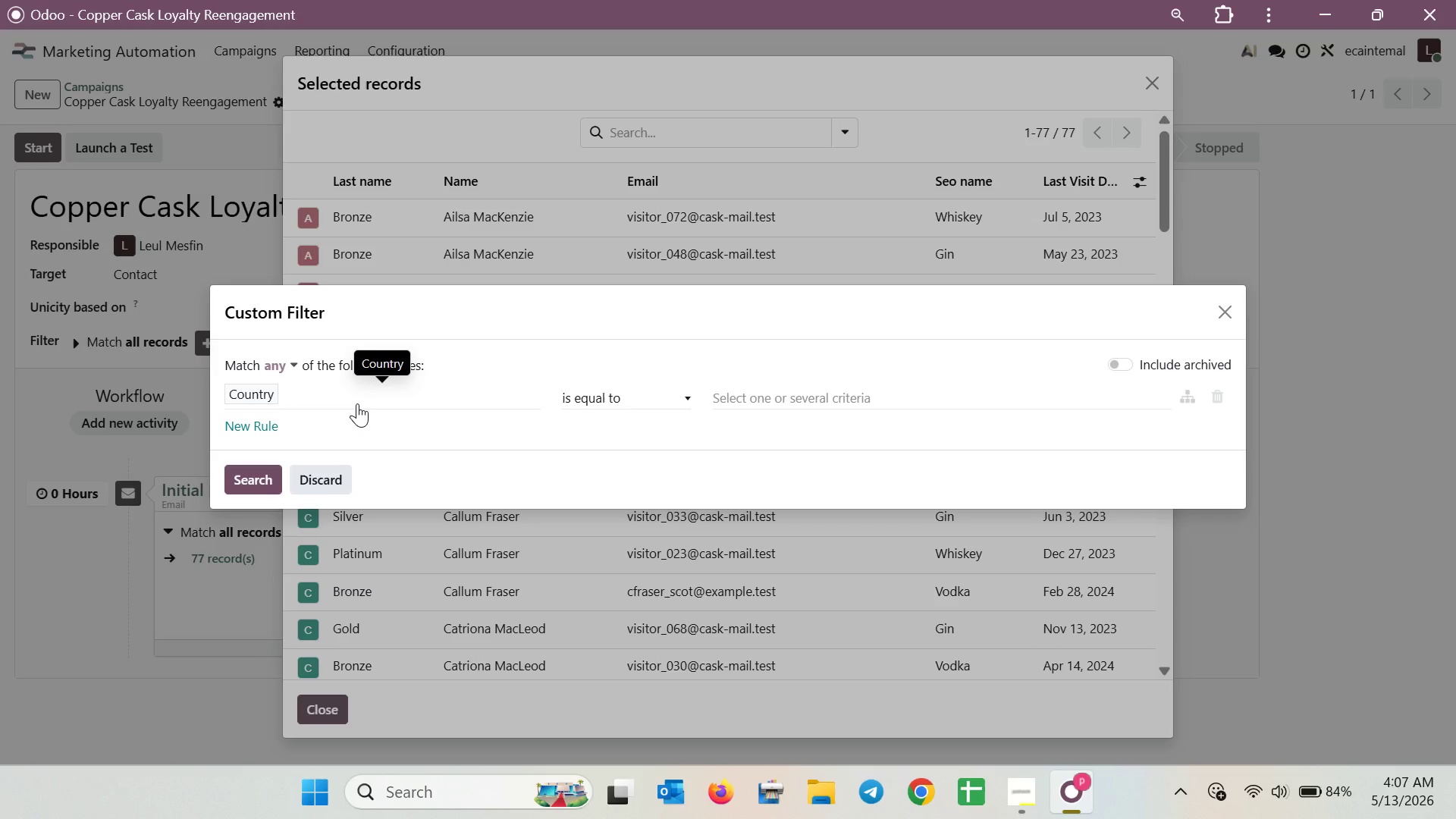 
left_click([259, 388])
 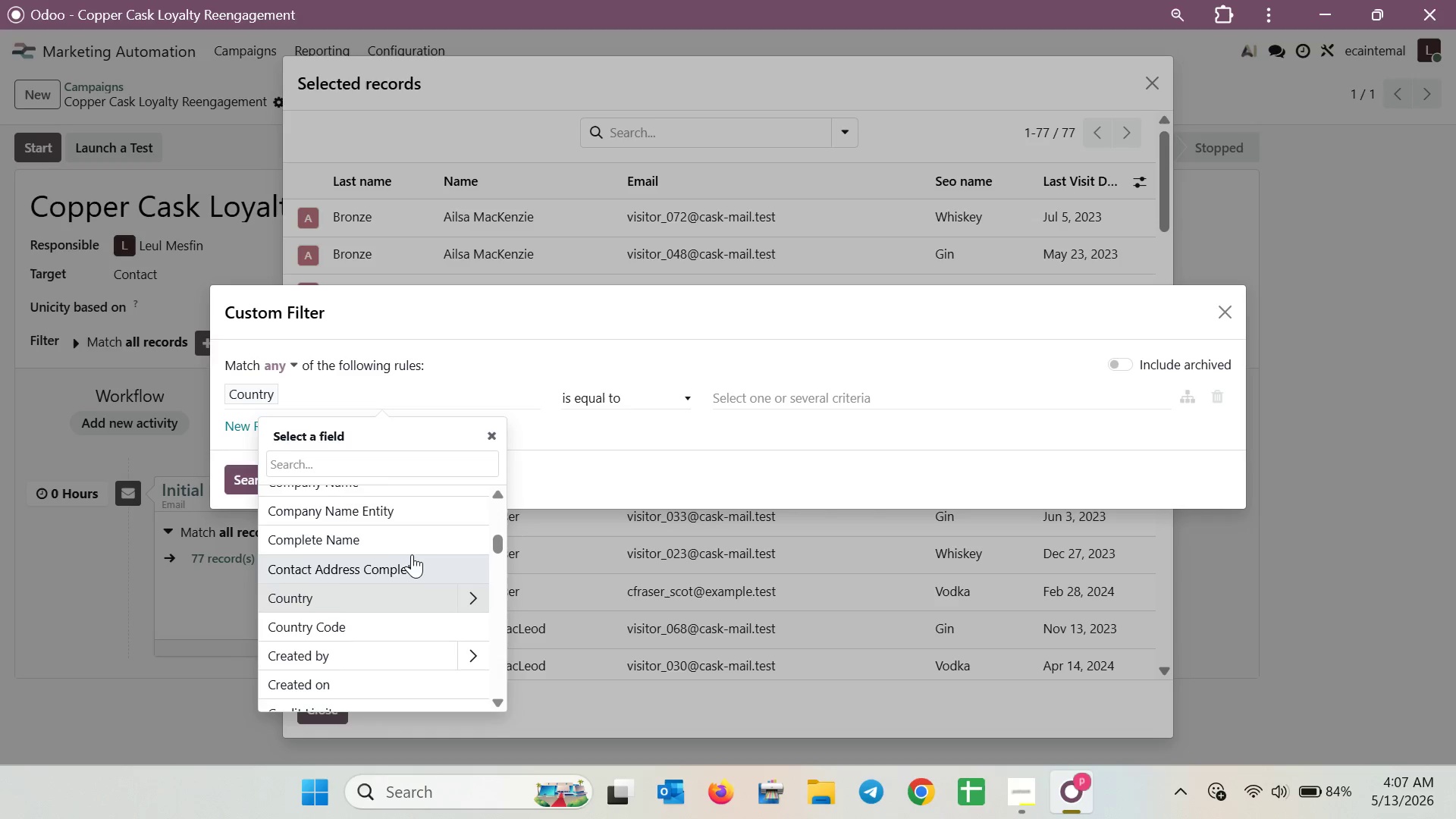 
scroll: coordinate [413, 555], scroll_direction: none, amount: 0.0
 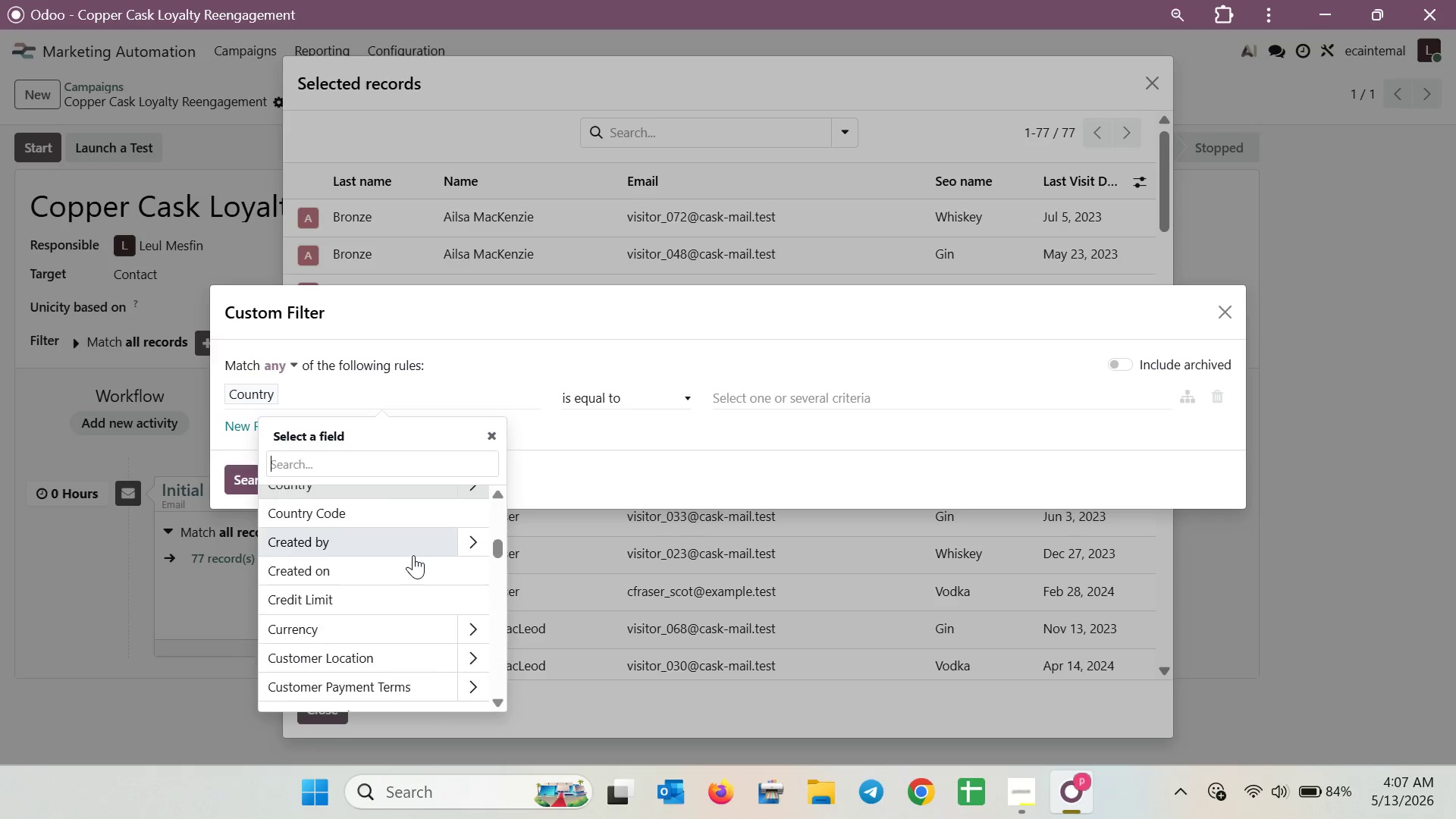 
scroll: coordinate [415, 622], scroll_direction: down, amount: 3.0
 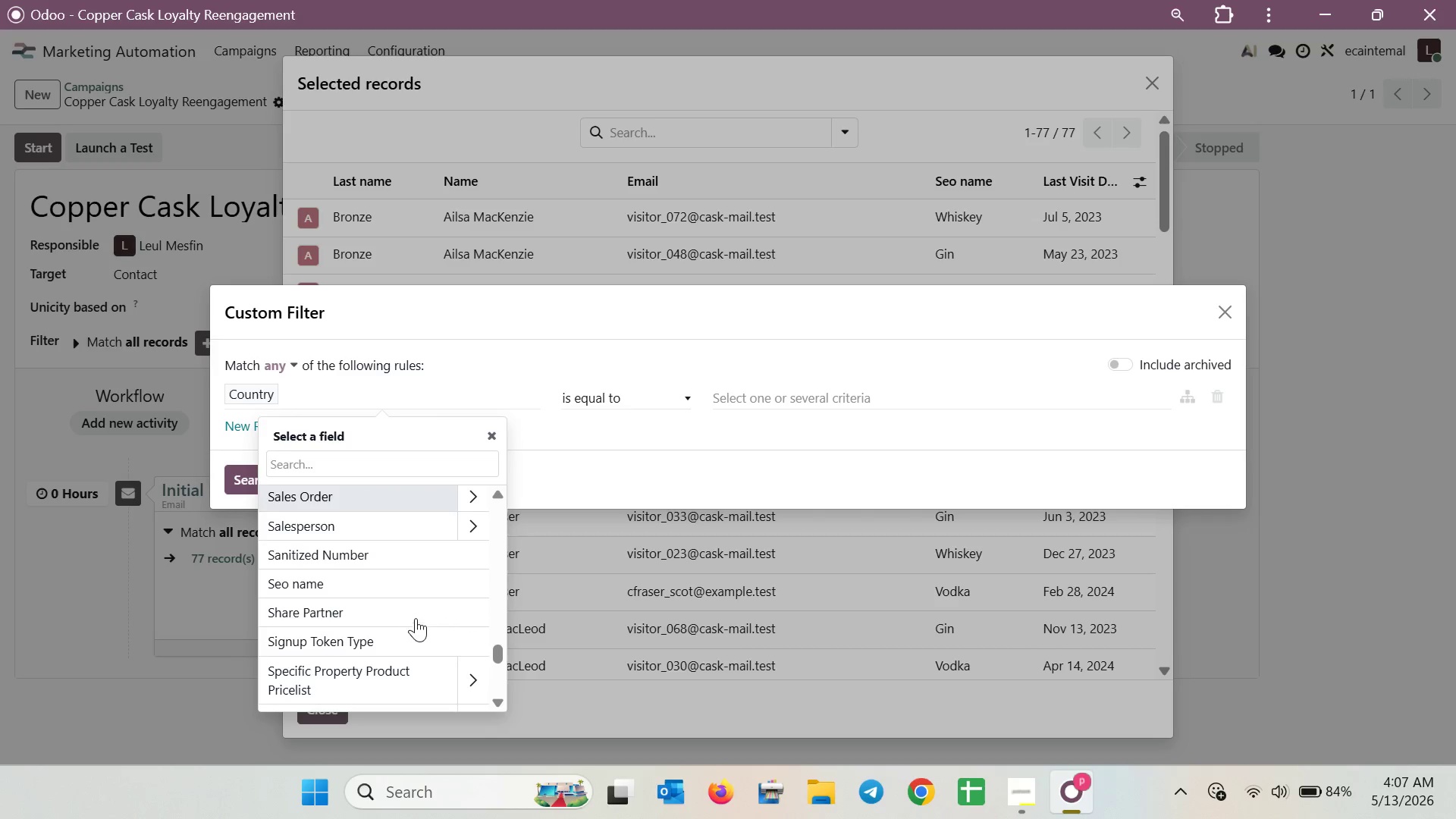 
left_click([416, 592])
 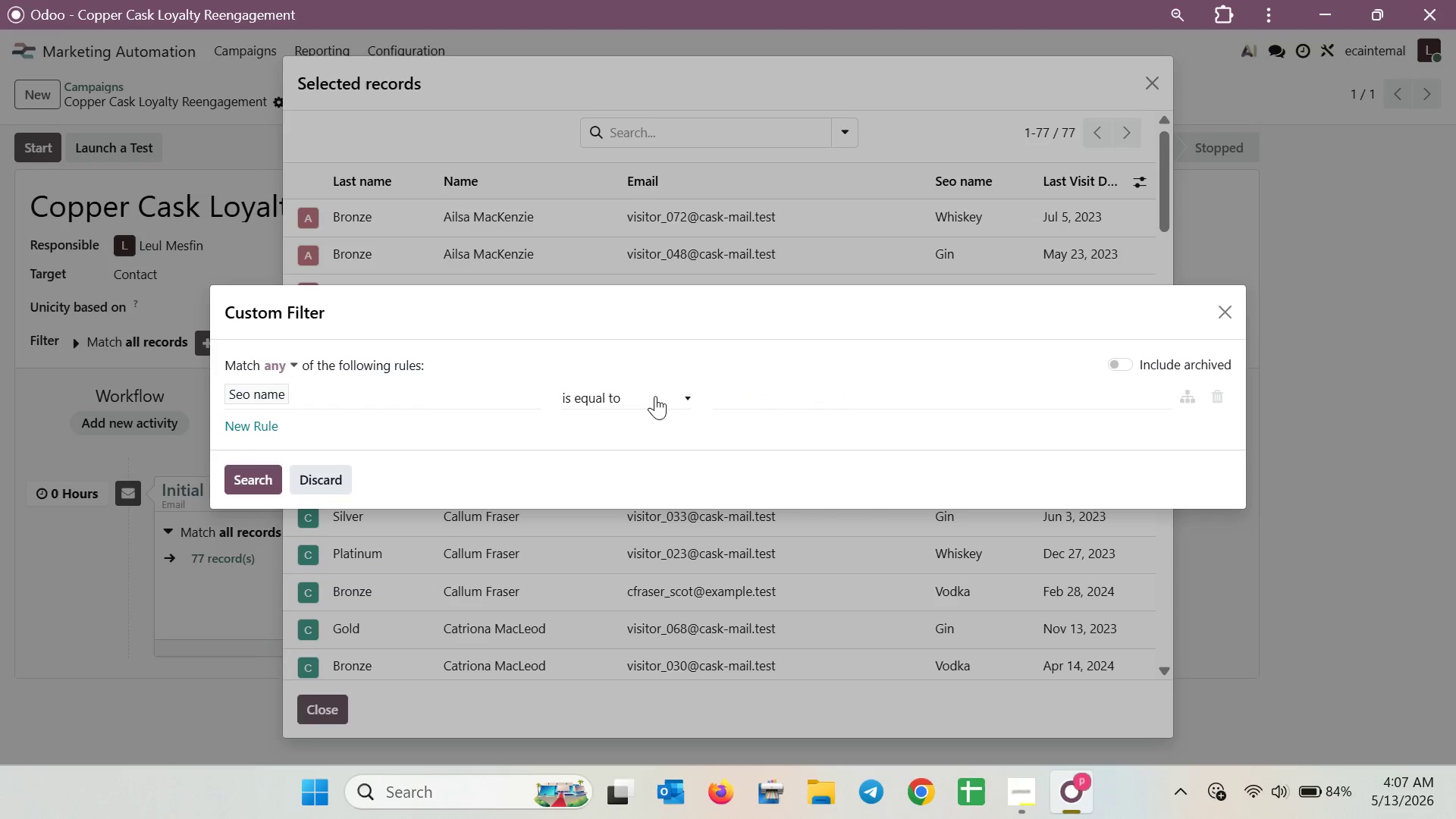 
left_click([691, 403])
 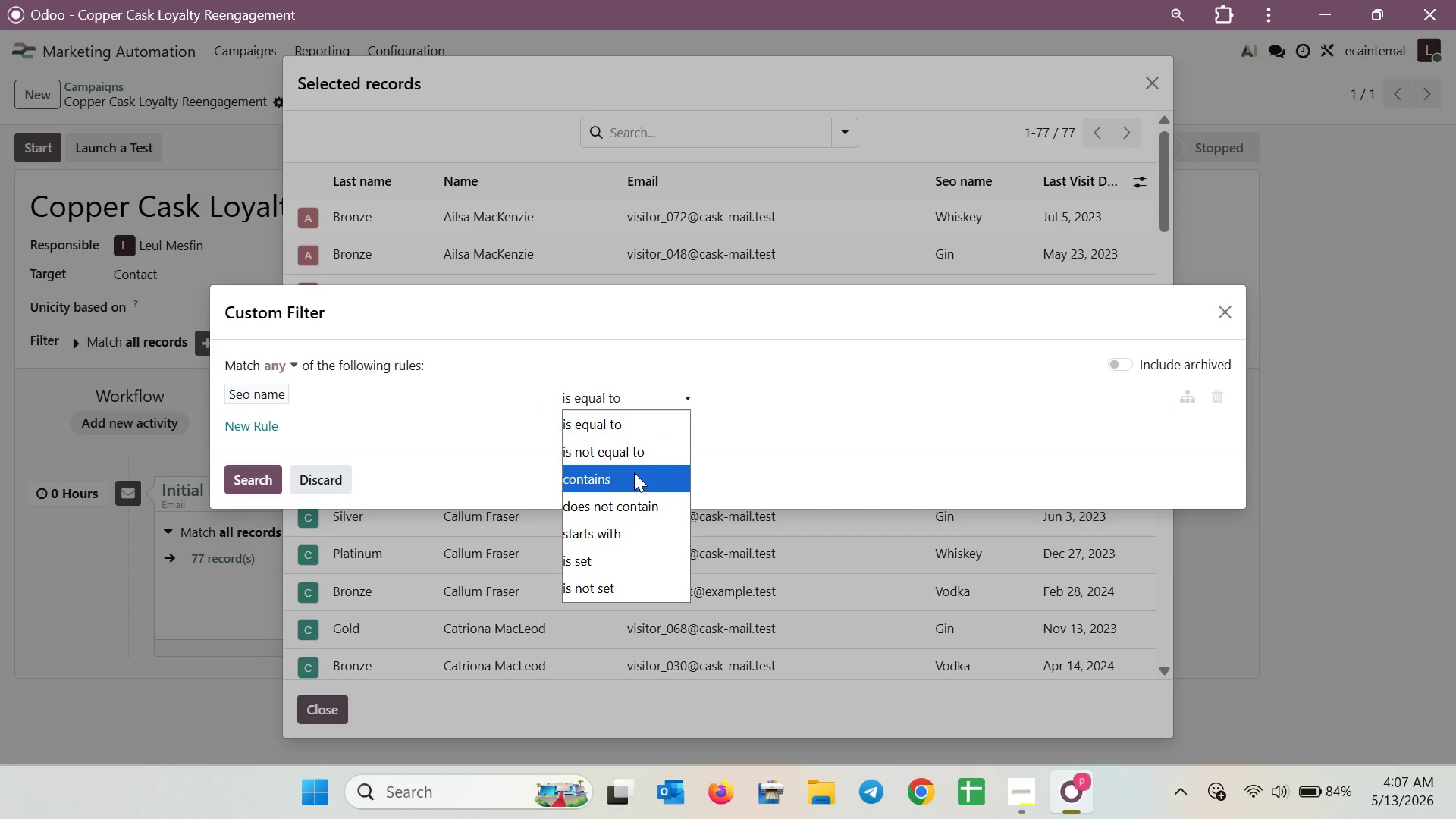 
left_click([630, 477])
 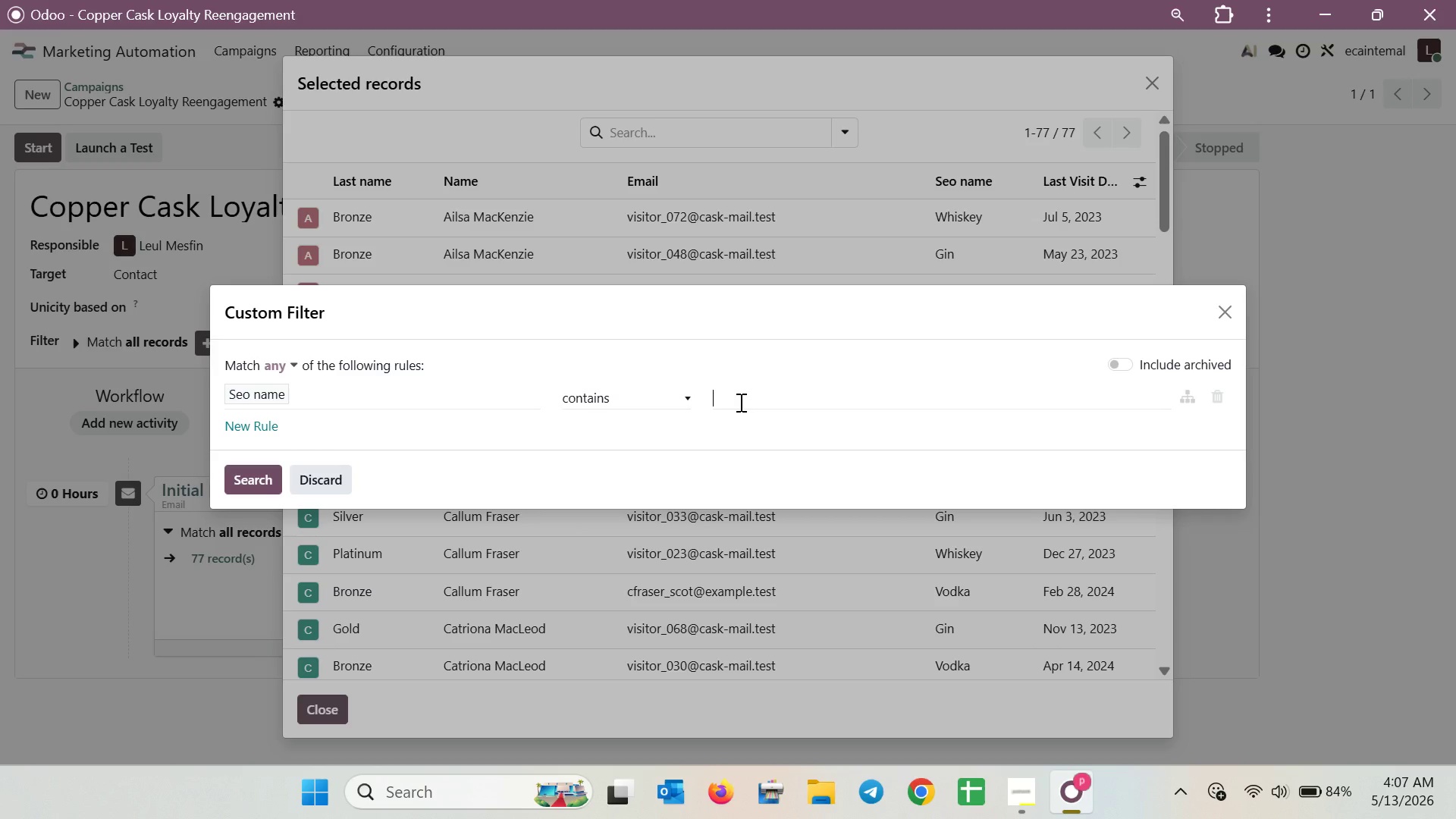 
wait(5.92)
 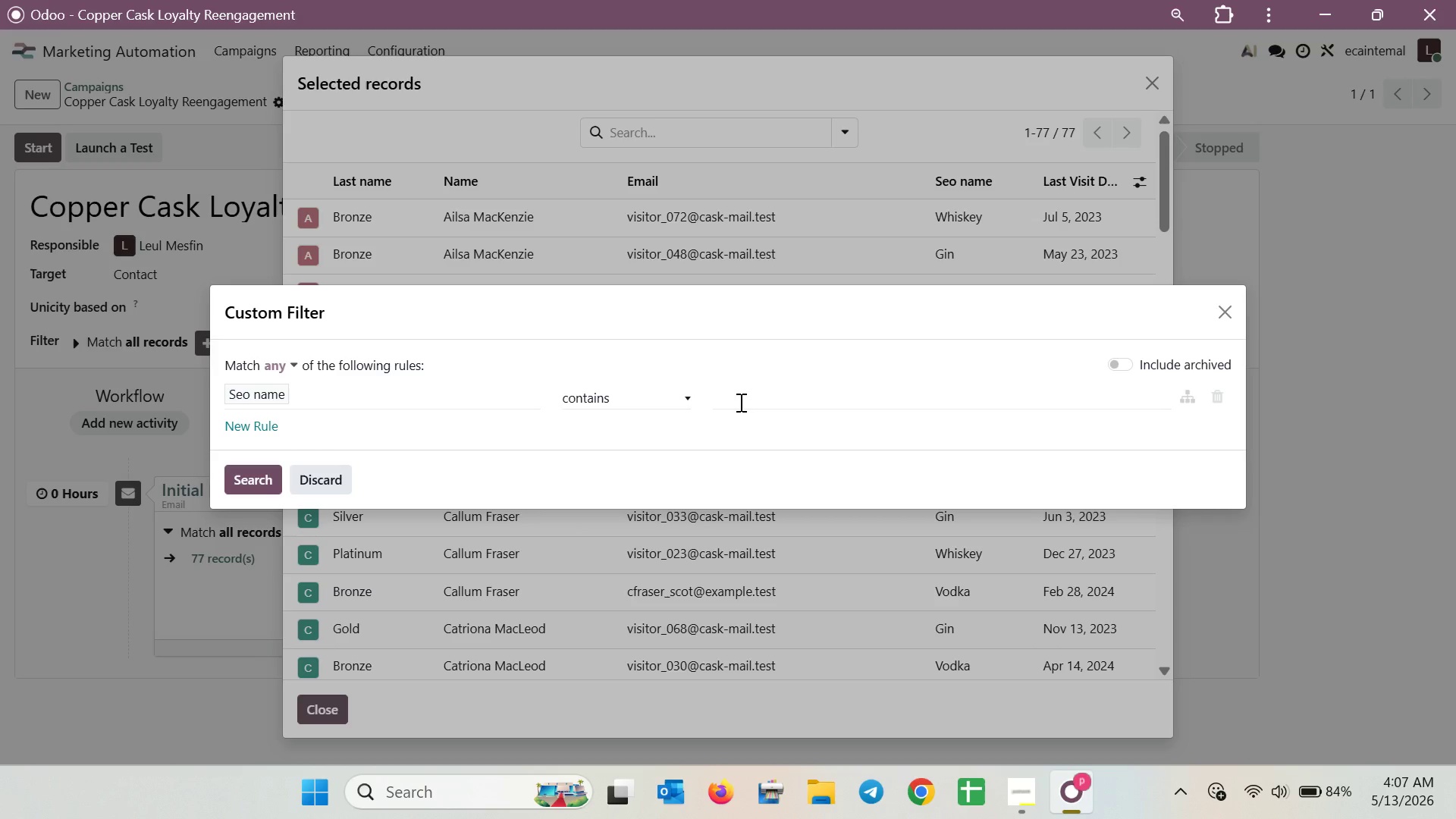 
type(Gin)
 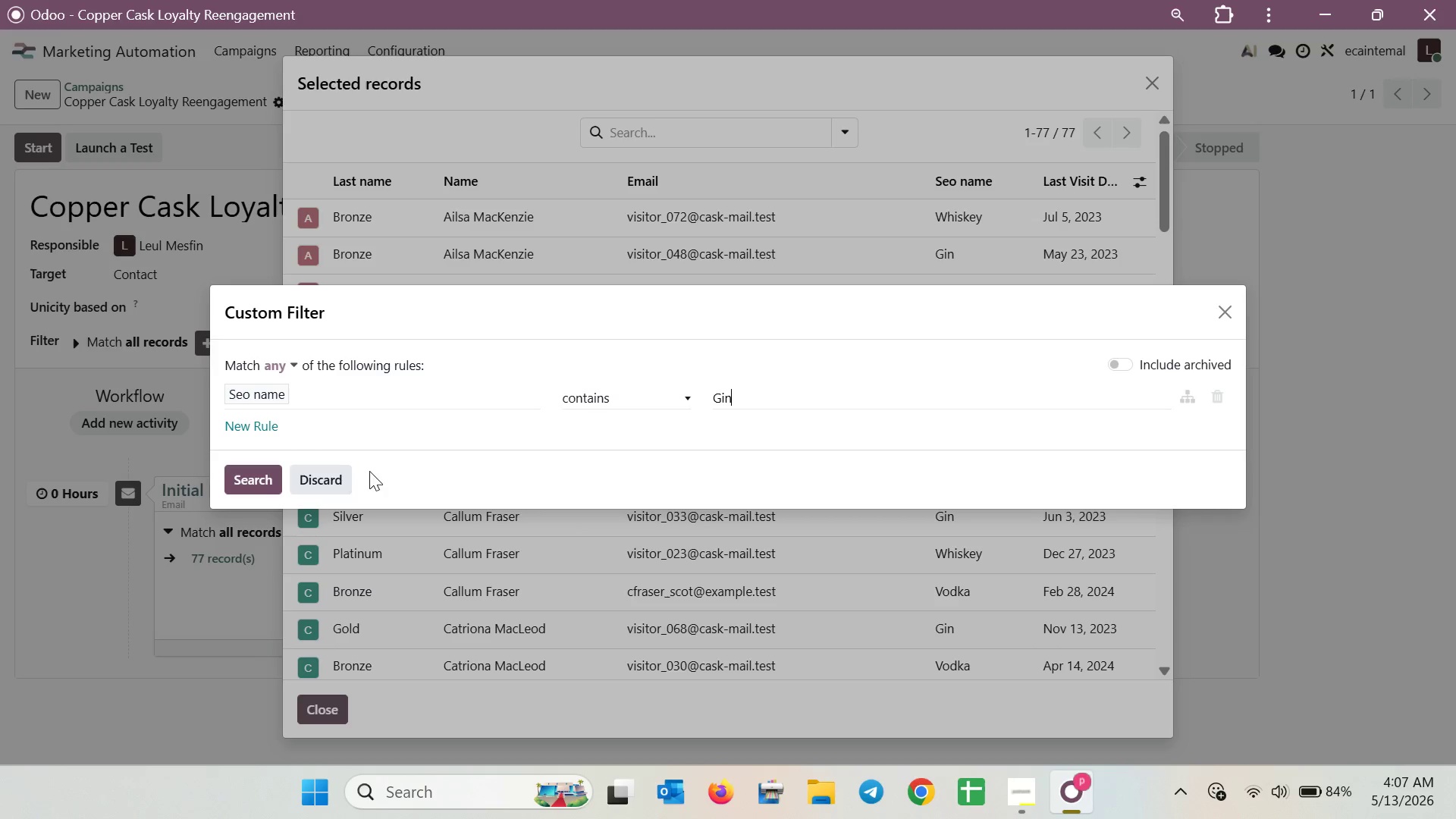 
left_click([246, 480])
 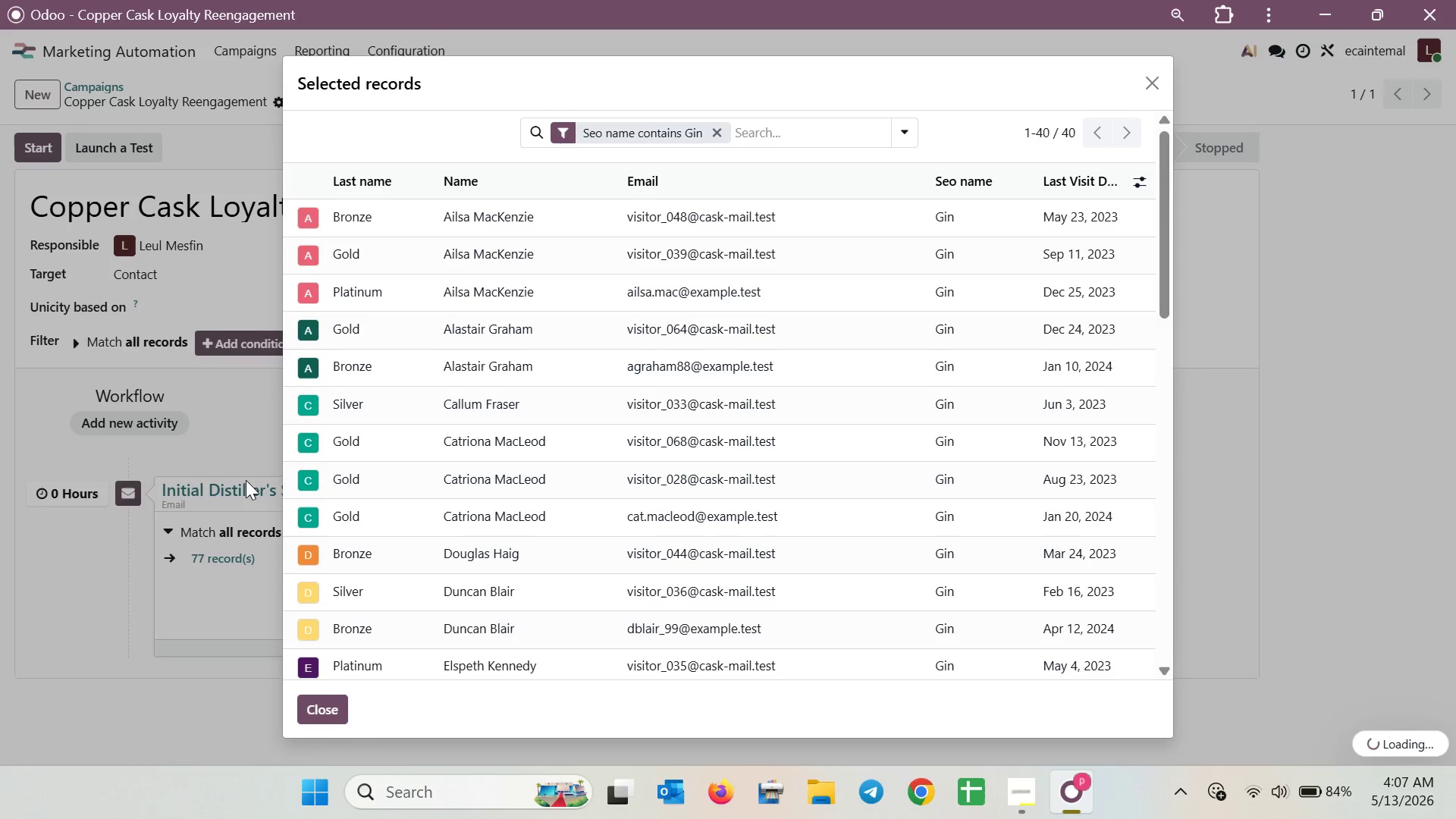 
scroll: coordinate [831, 457], scroll_direction: down, amount: 13.0
 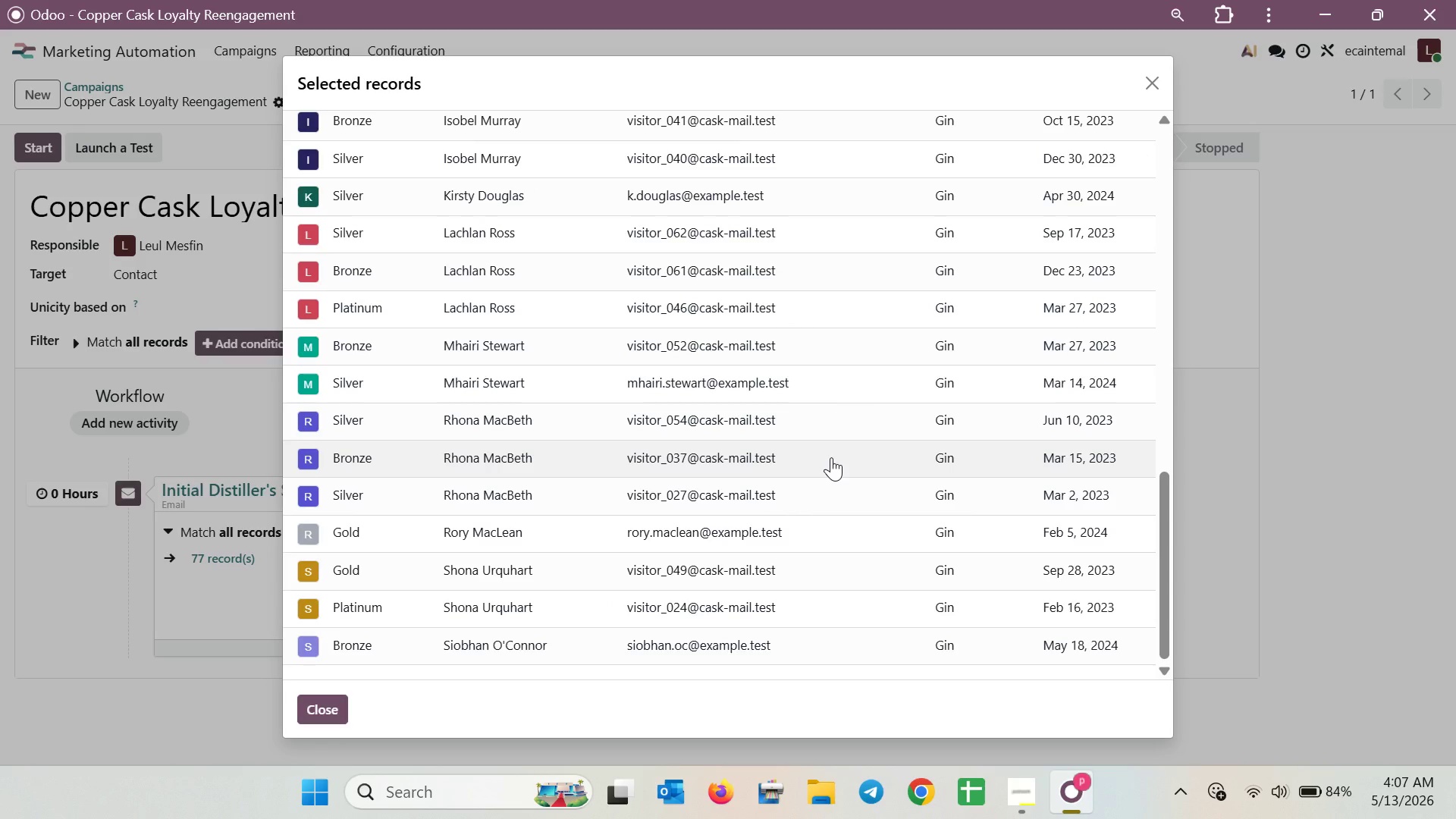 
scroll: coordinate [831, 457], scroll_direction: up, amount: 9.0
 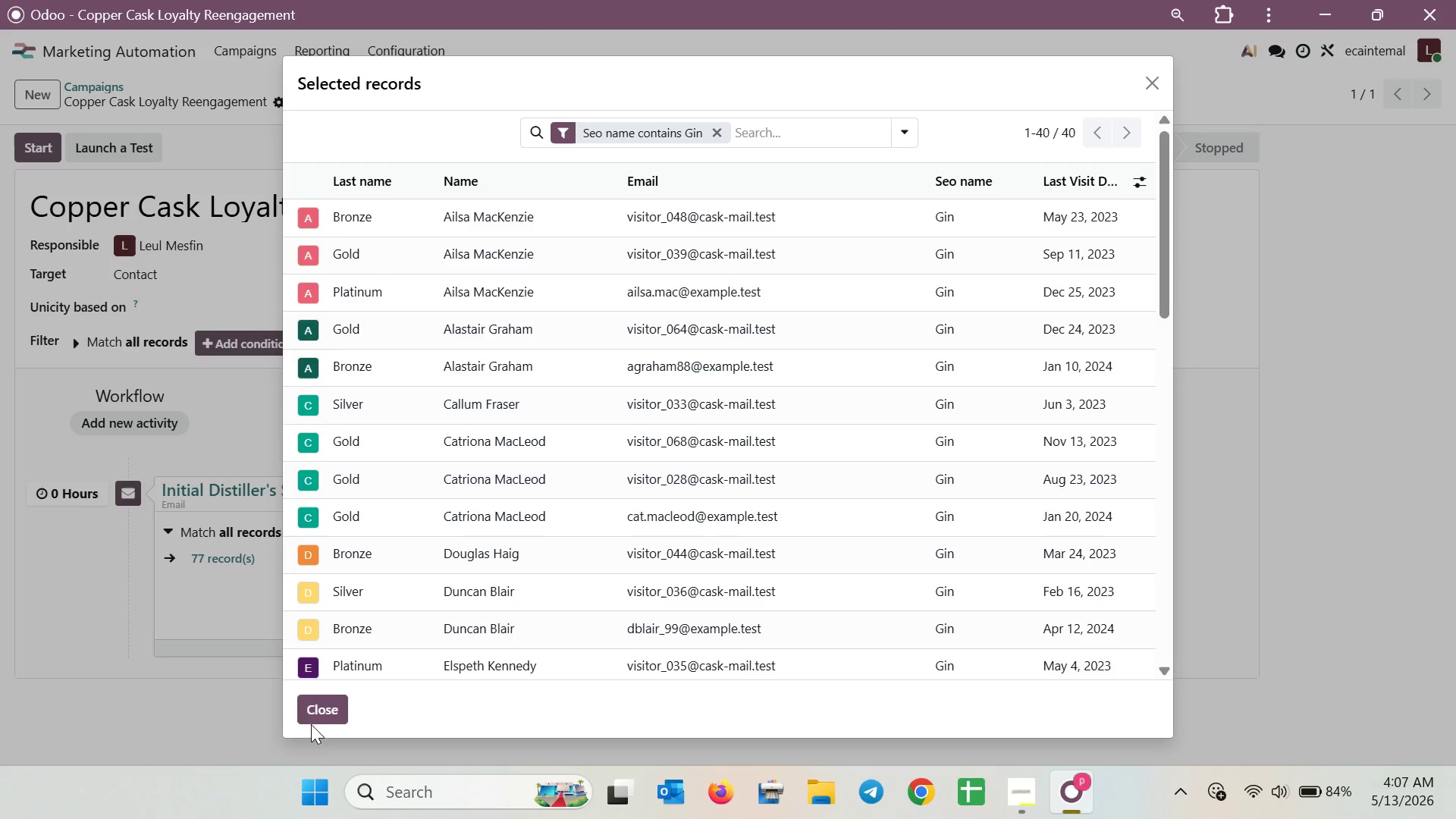 
left_click([317, 717])
 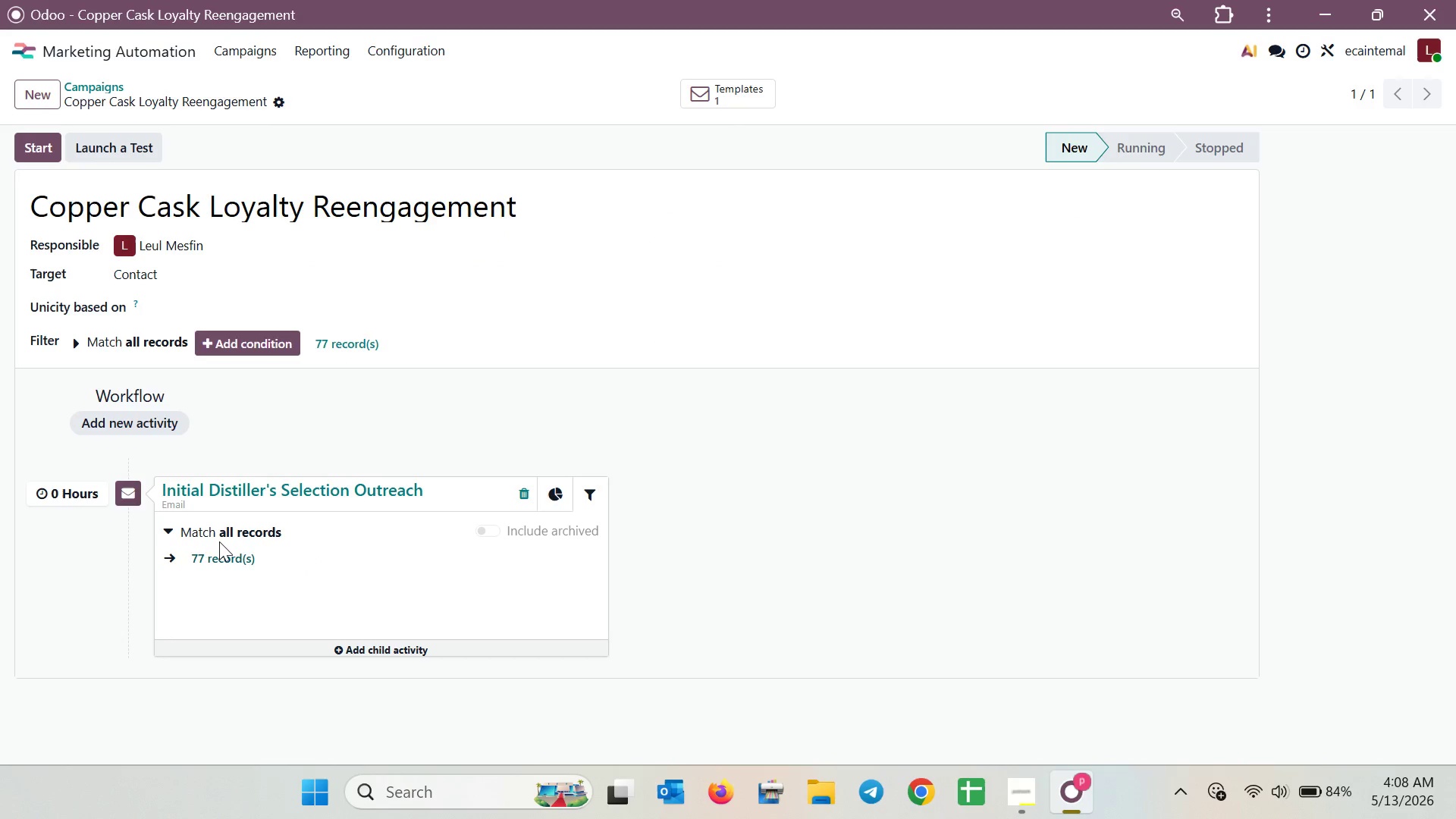 
left_click([166, 533])
 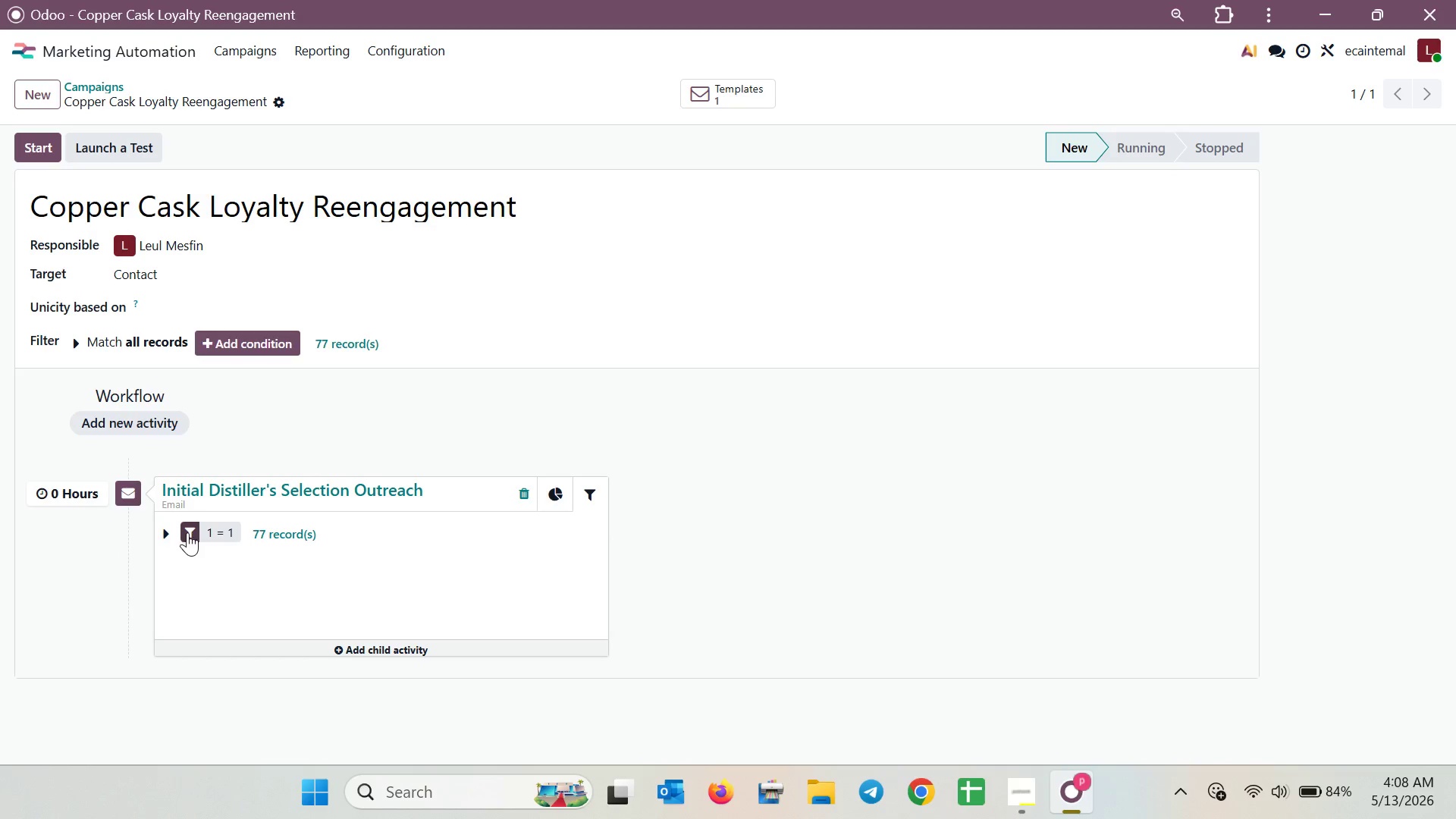 
left_click([187, 532])
 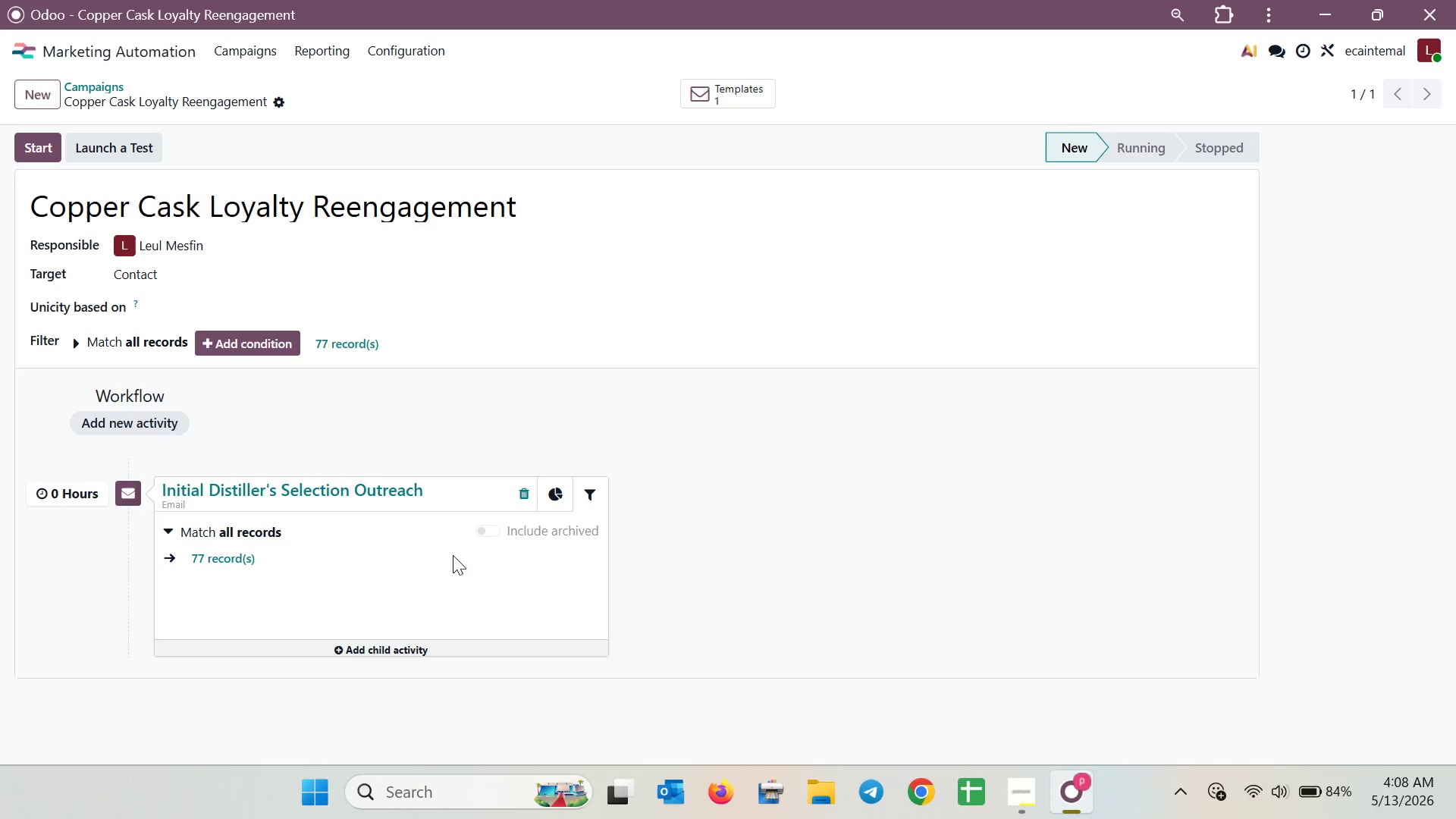 
left_click([526, 490])
 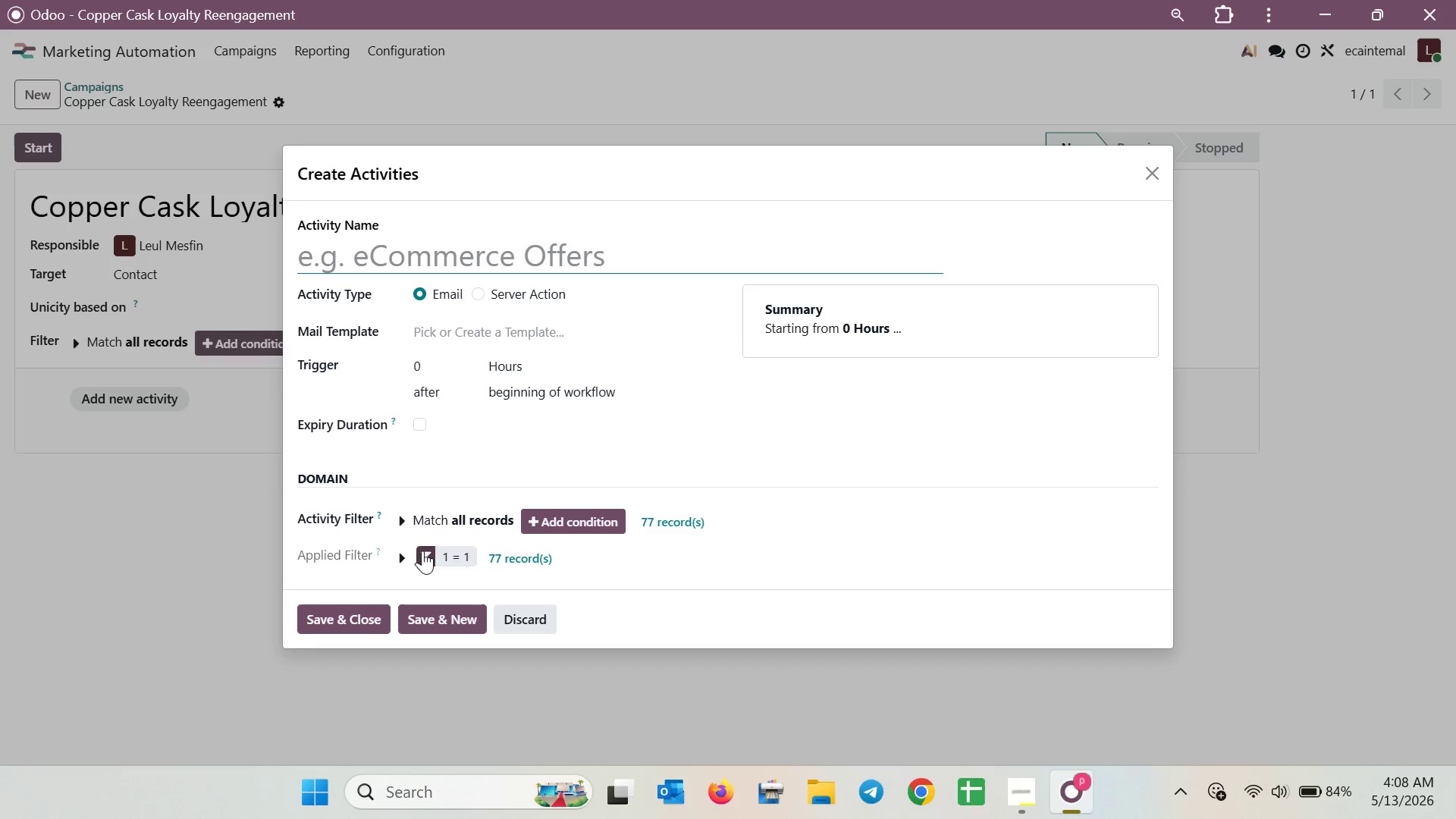 
wait(7.47)
 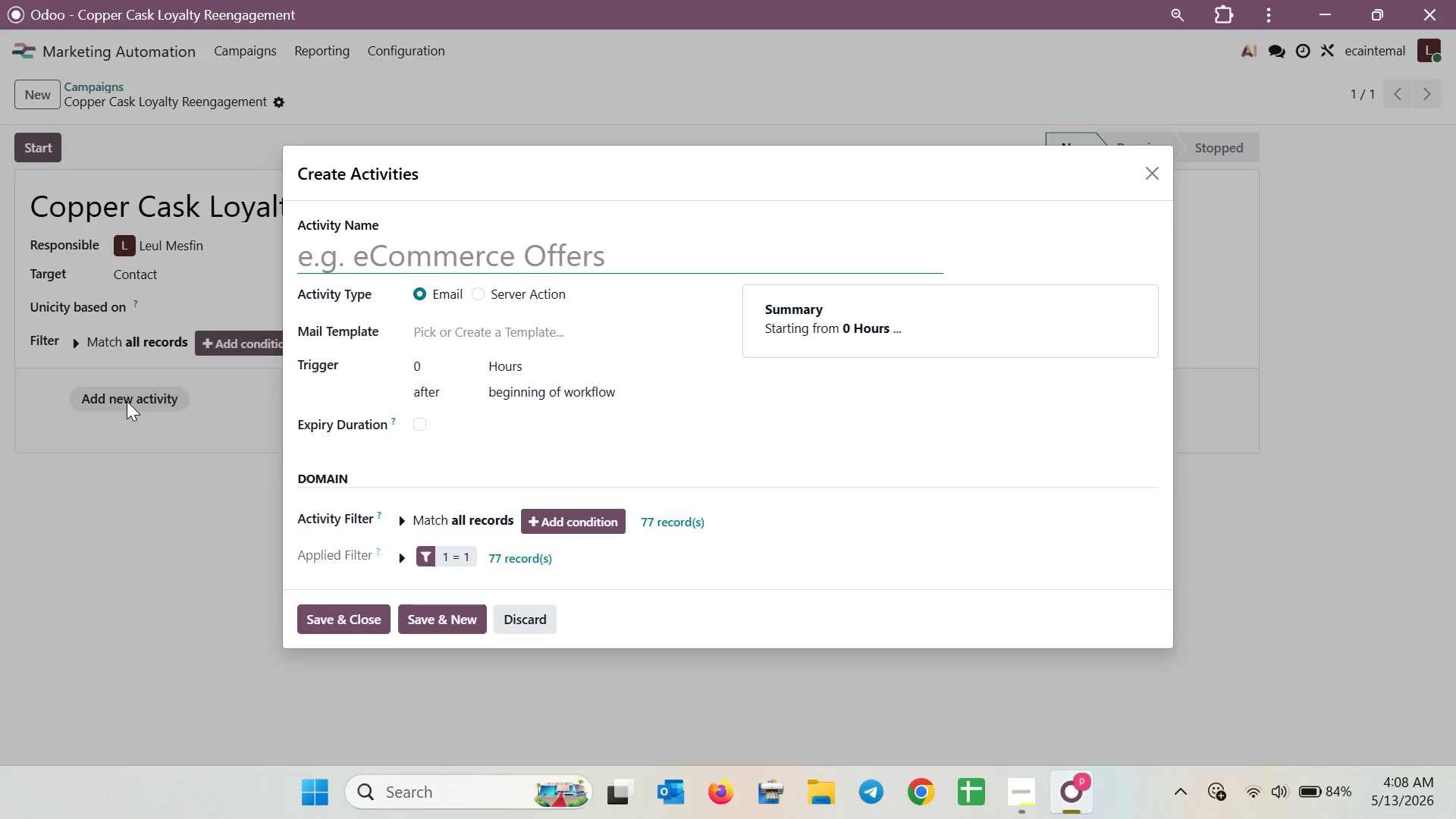 
left_click([560, 518])
 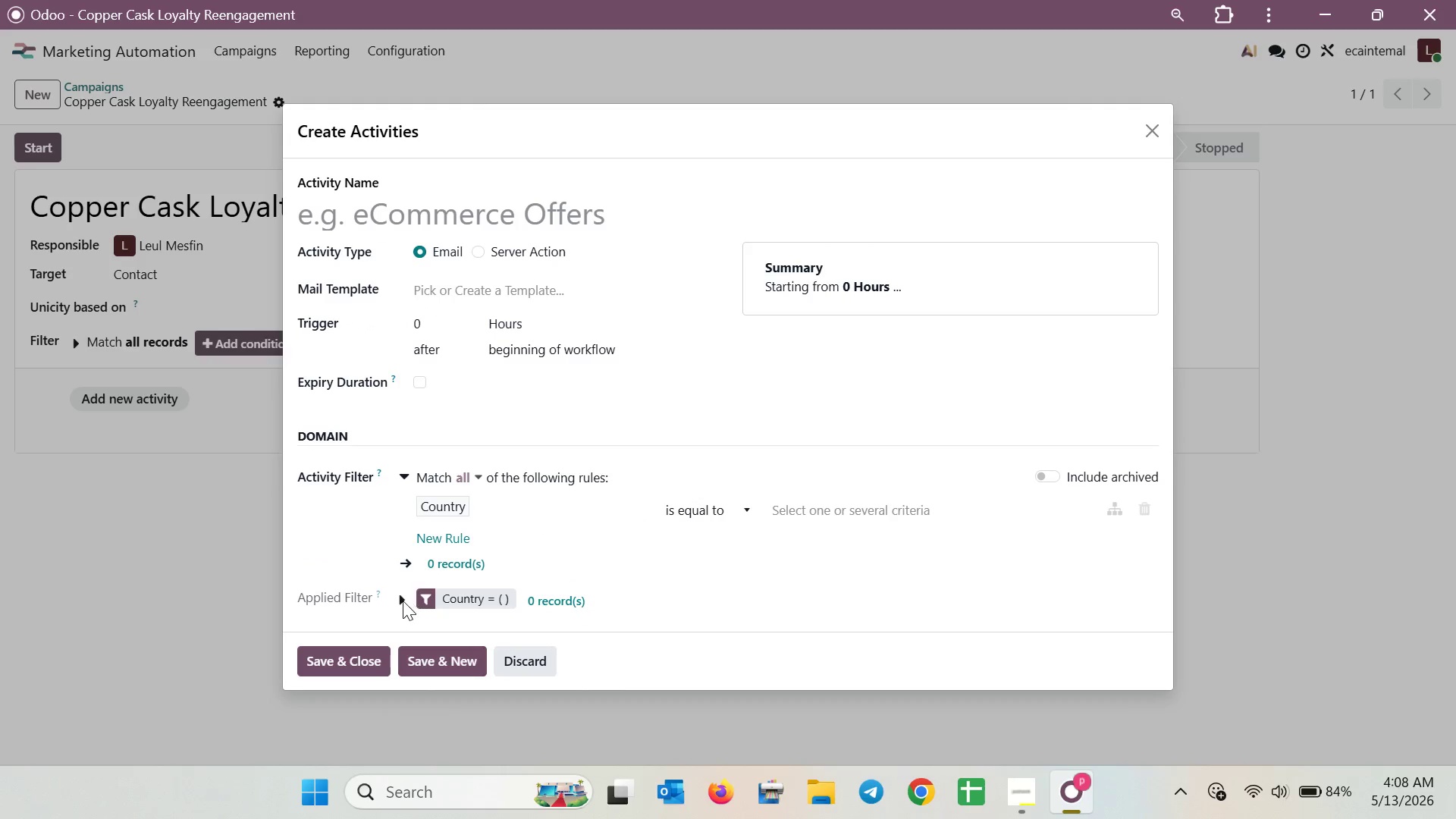 
left_click([401, 601])
 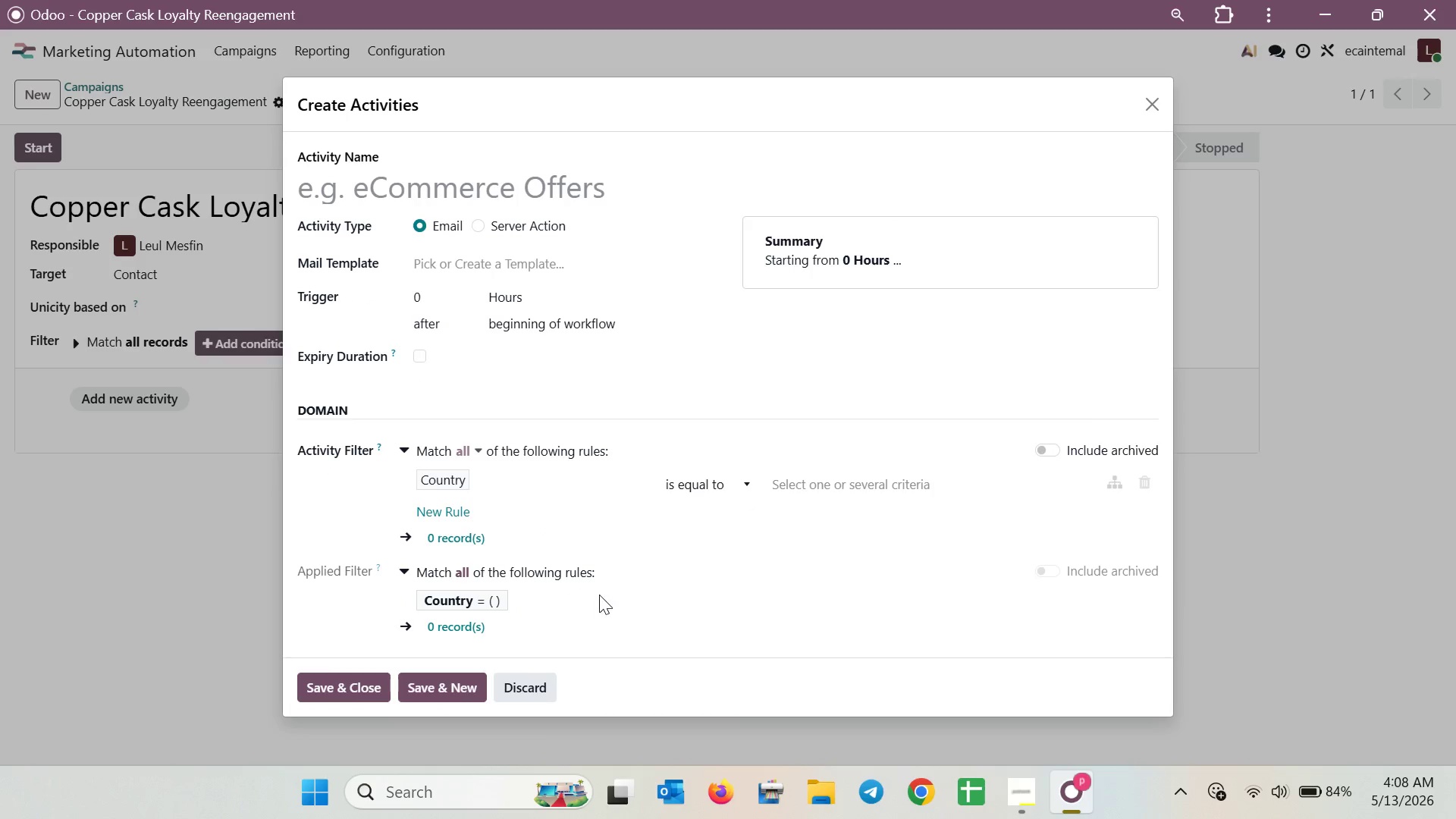 
left_click([460, 483])
 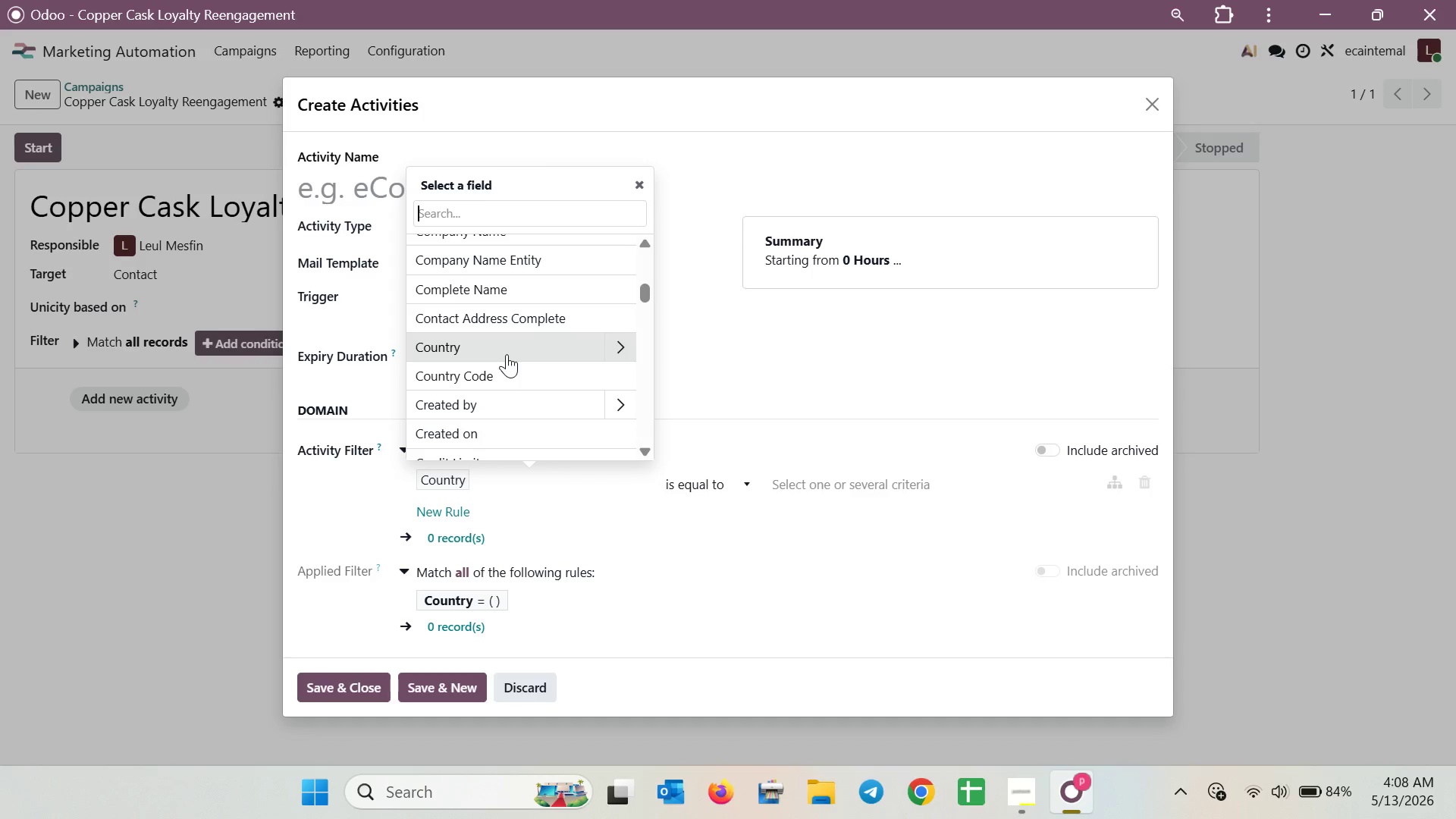 
scroll: coordinate [507, 354], scroll_direction: none, amount: 0.0
 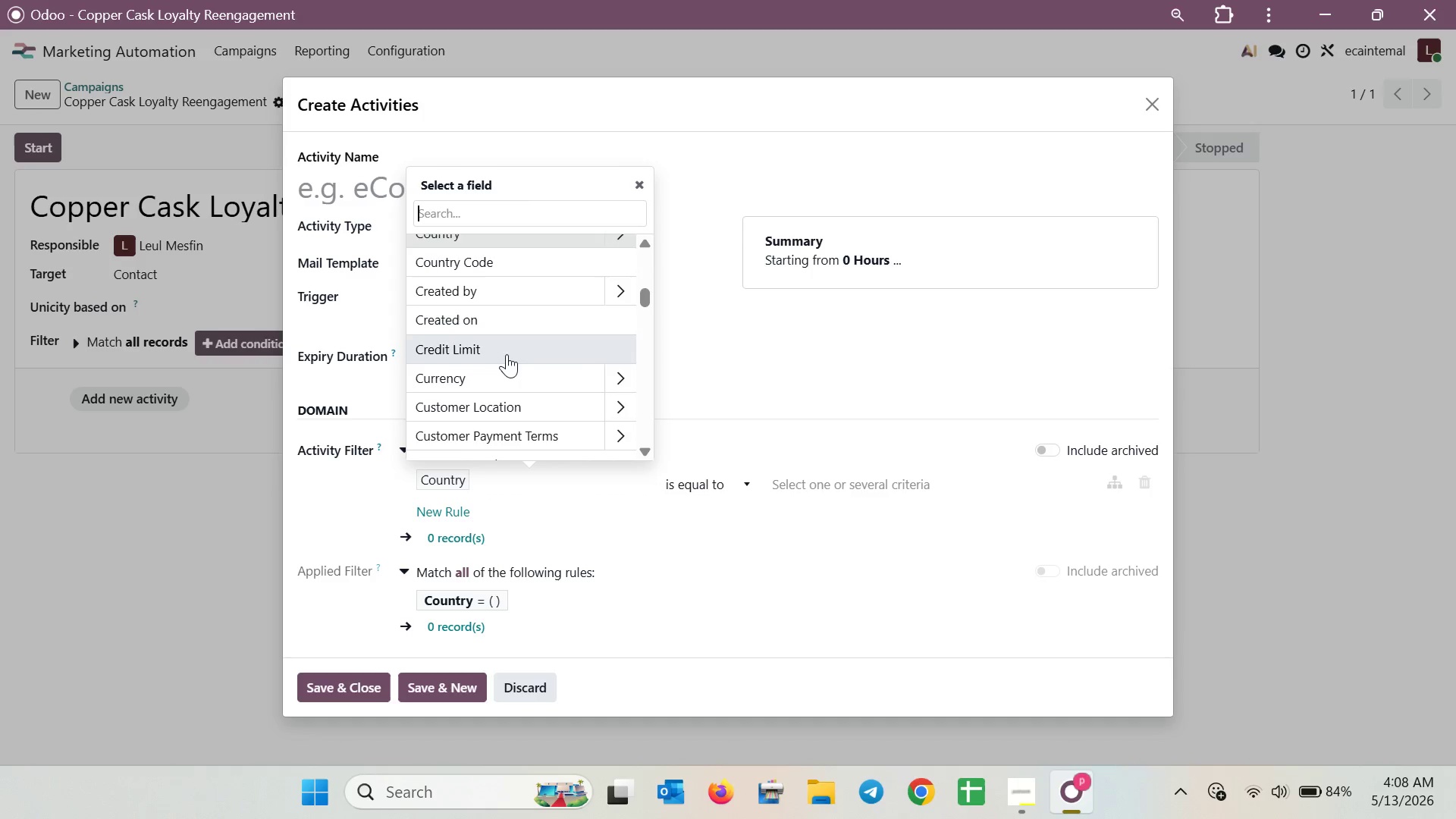 
scroll: coordinate [570, 302], scroll_direction: down, amount: 8.0
 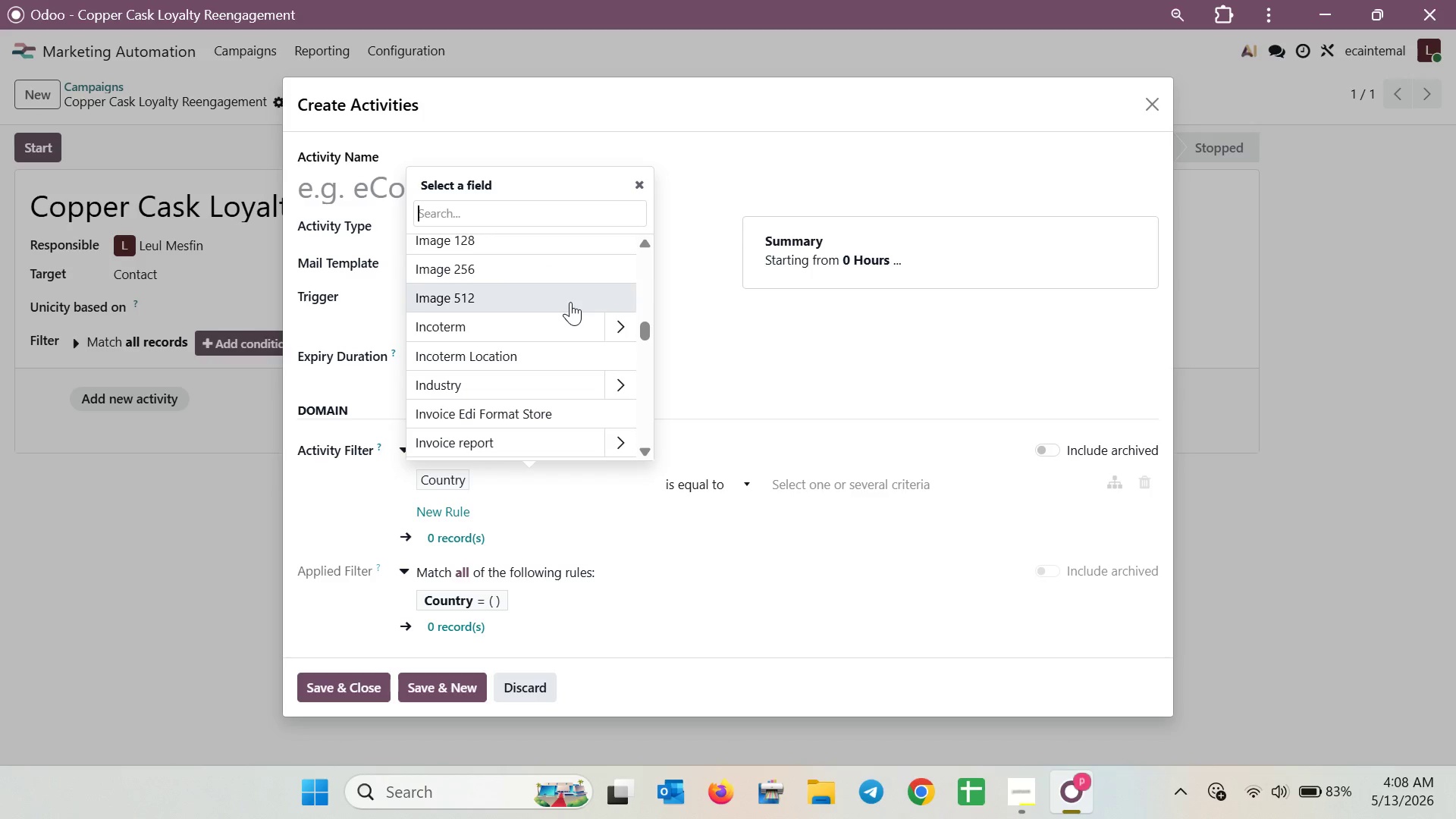 
scroll: coordinate [538, 369], scroll_direction: down, amount: 2.0
 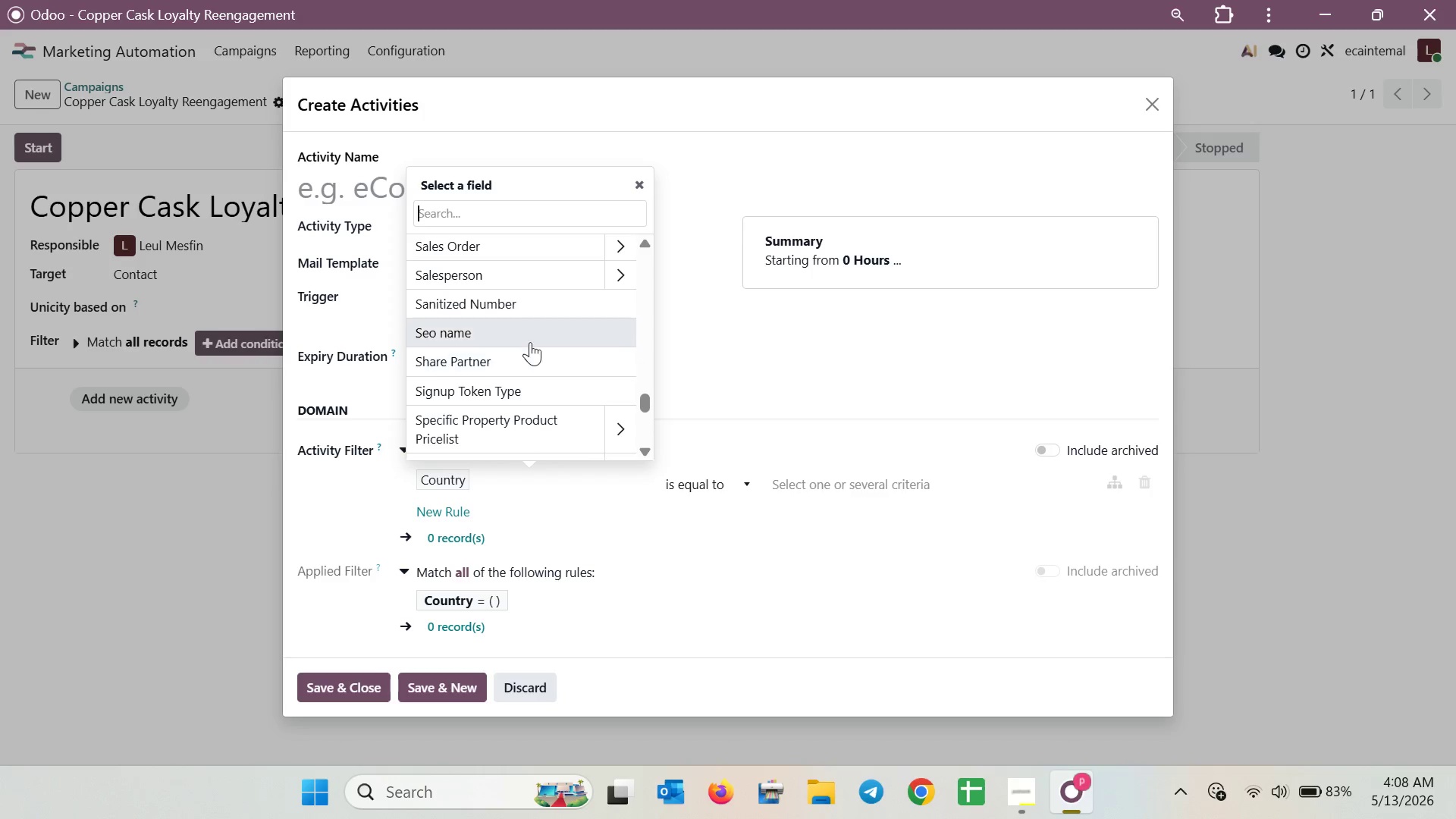 
left_click([530, 340])
 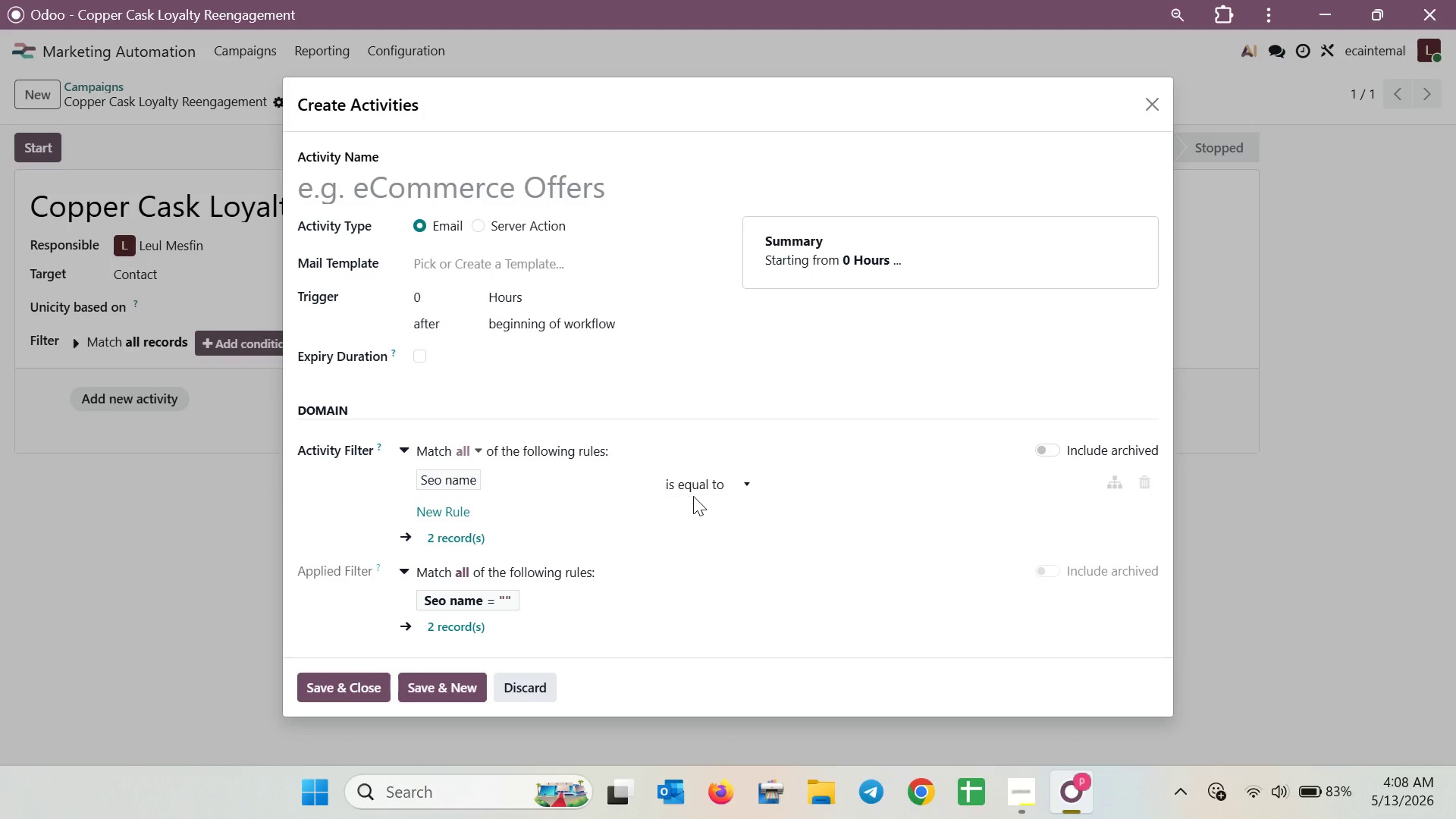 
double_click([695, 495])
 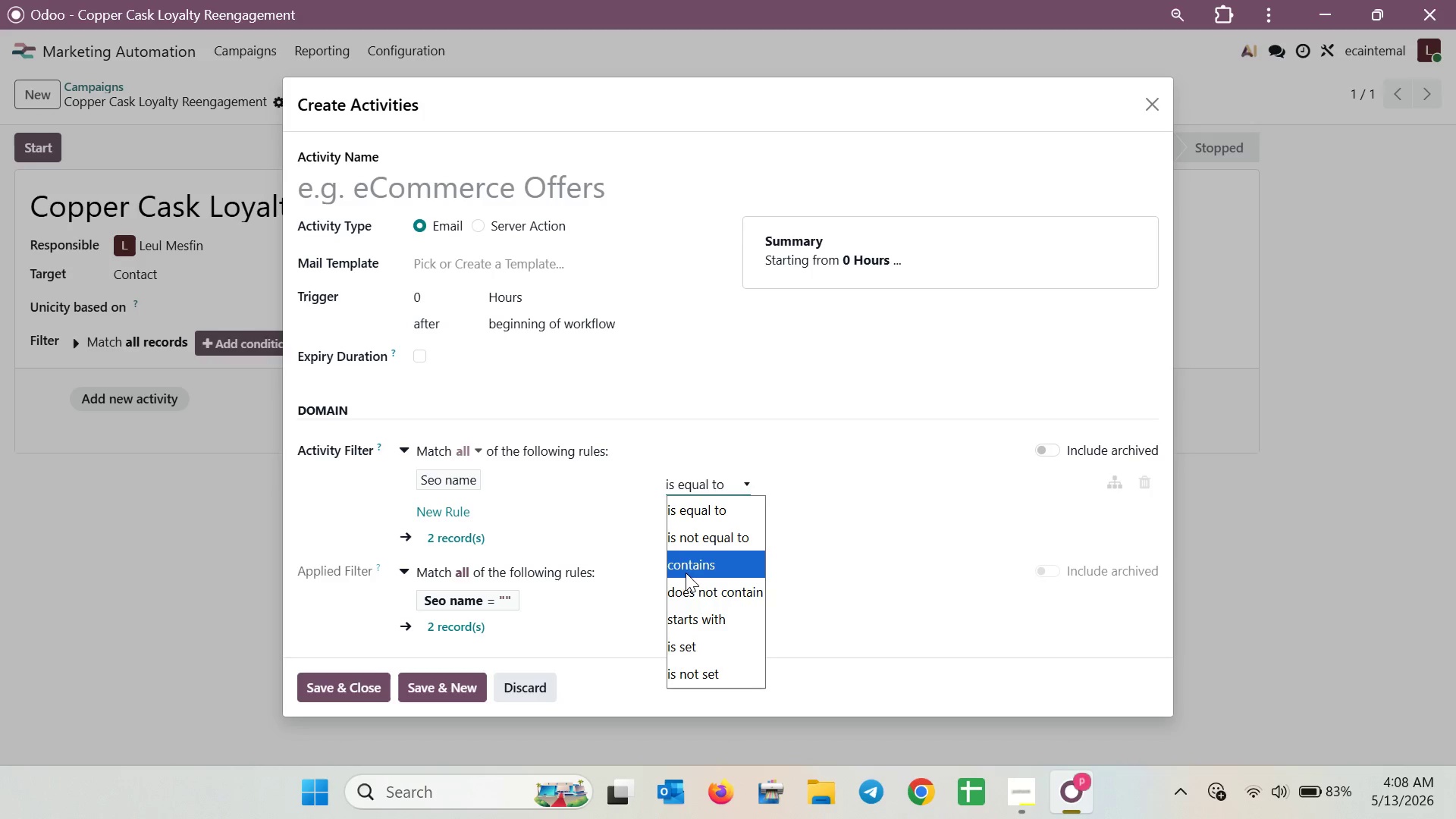 
left_click([692, 573])
 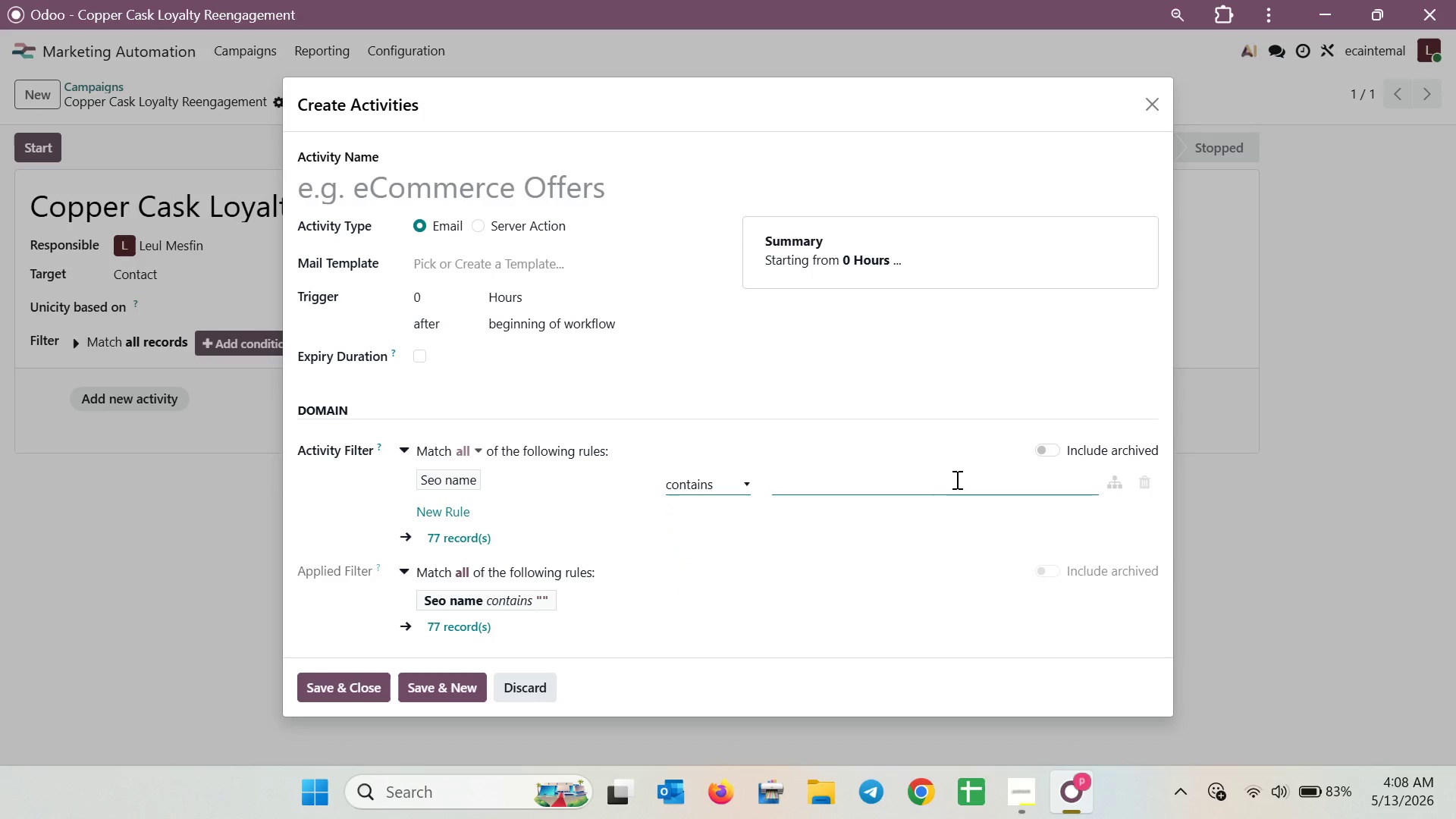 
left_click([956, 479])
 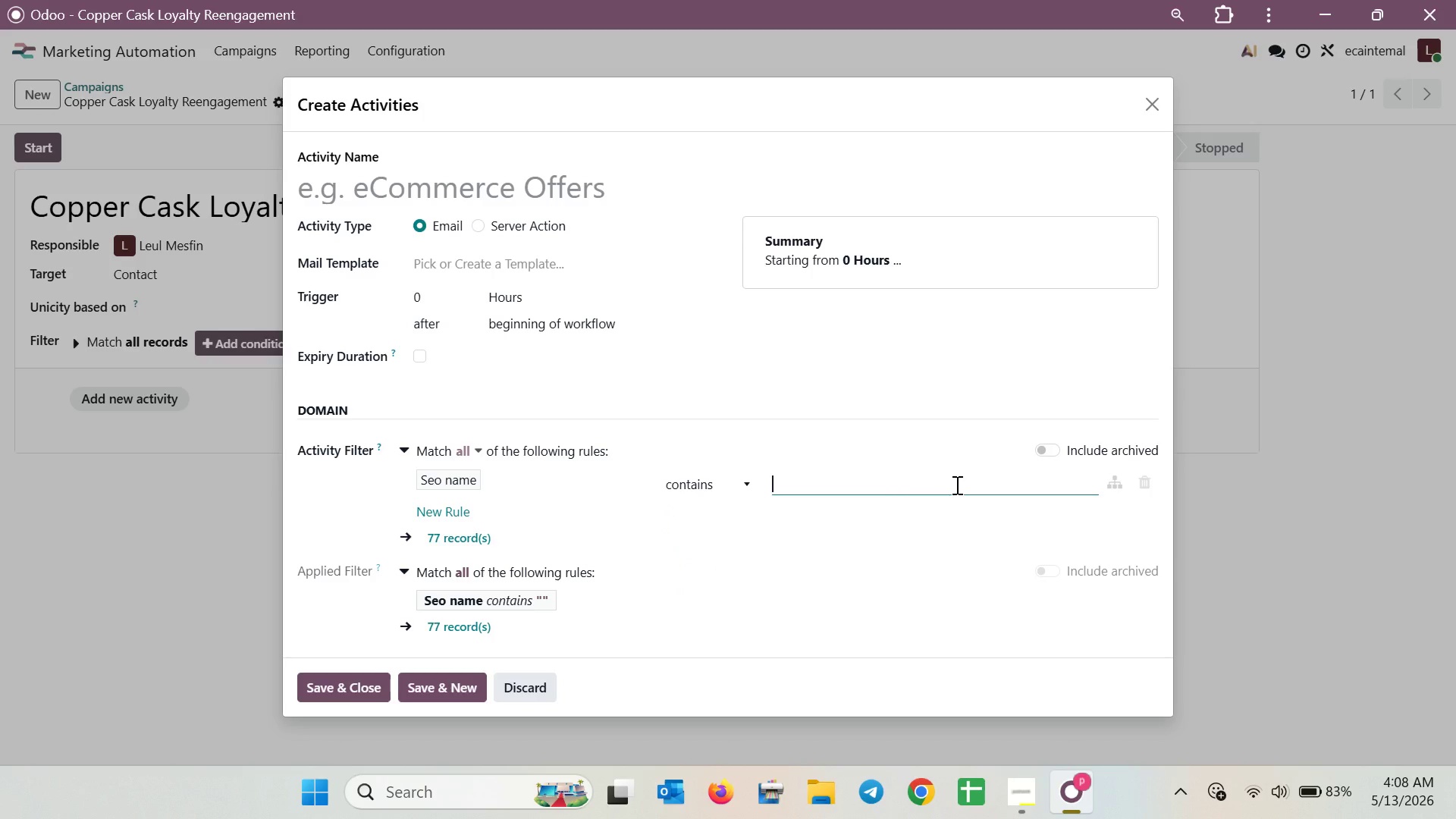 
key(Shift+G)
 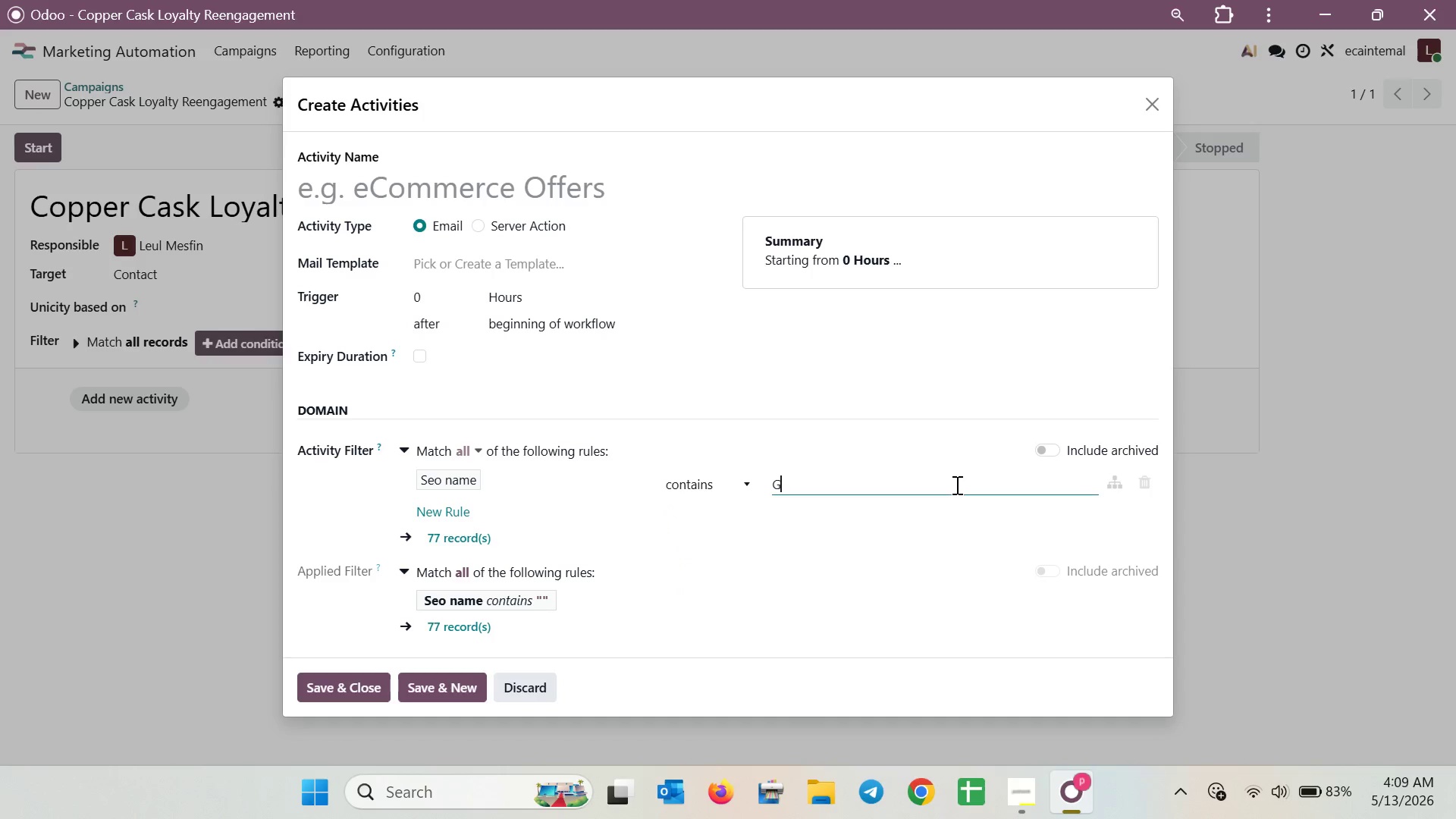 
type(in)
 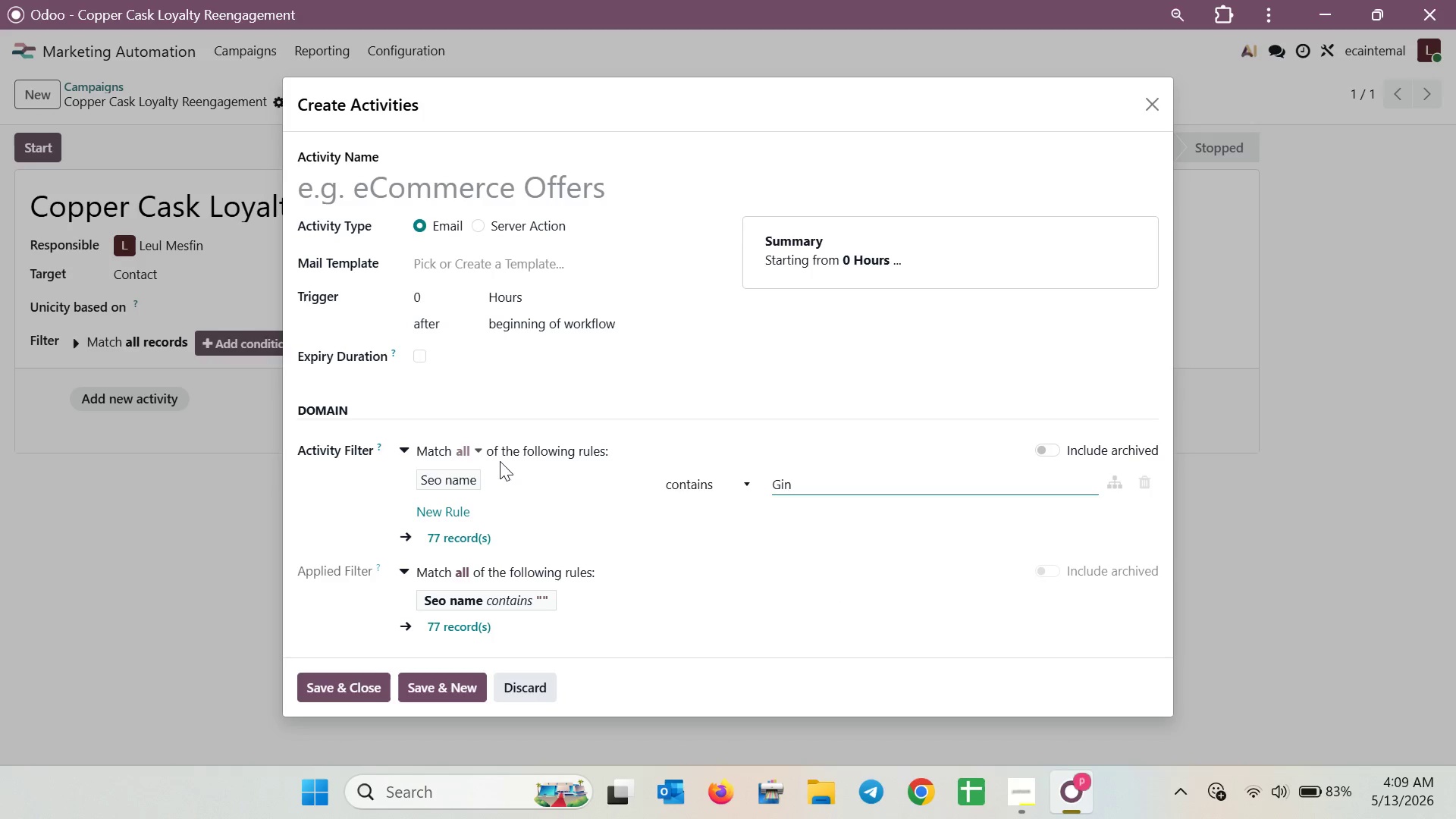 
left_click([403, 447])
 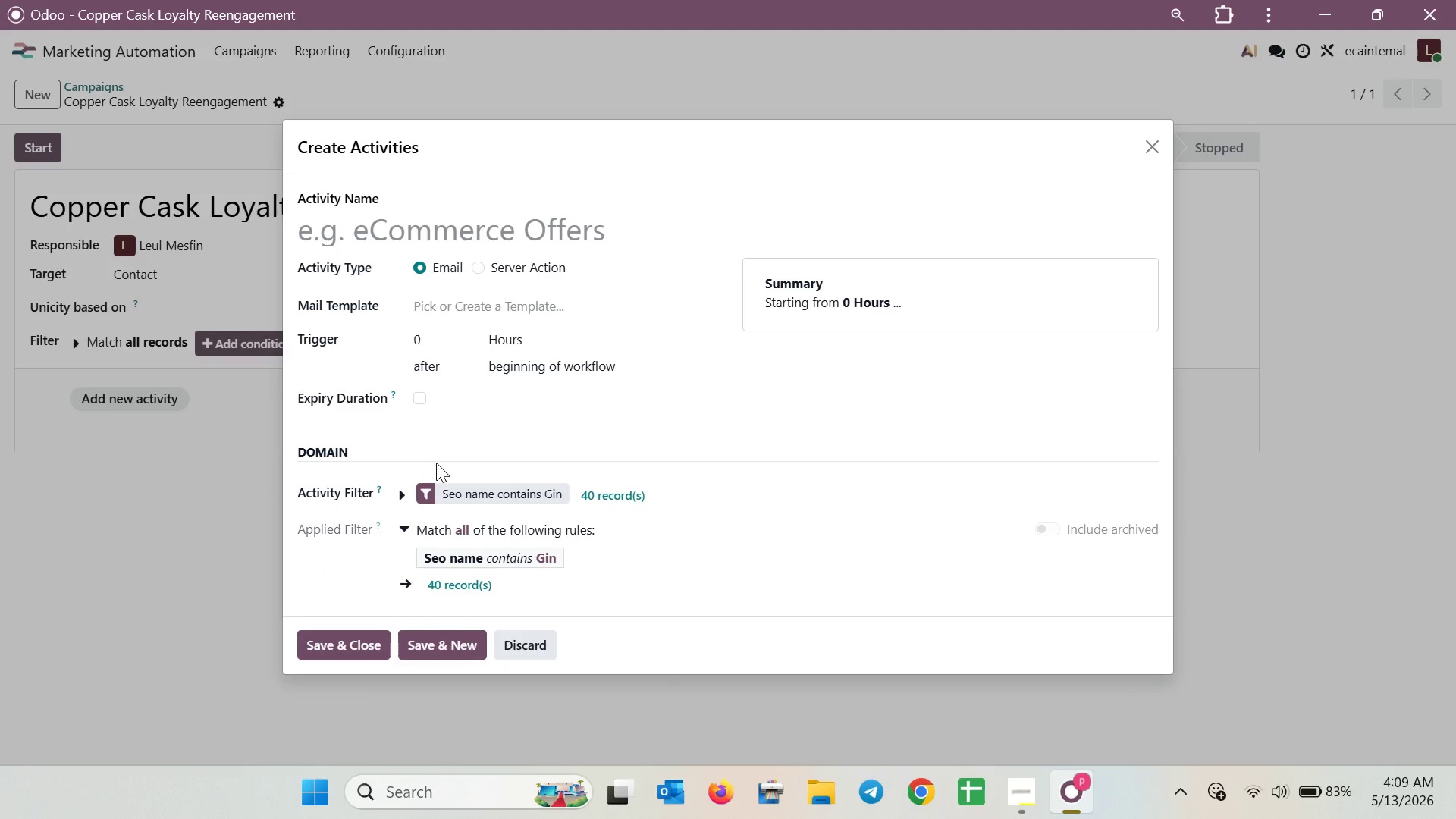 
wait(8.83)
 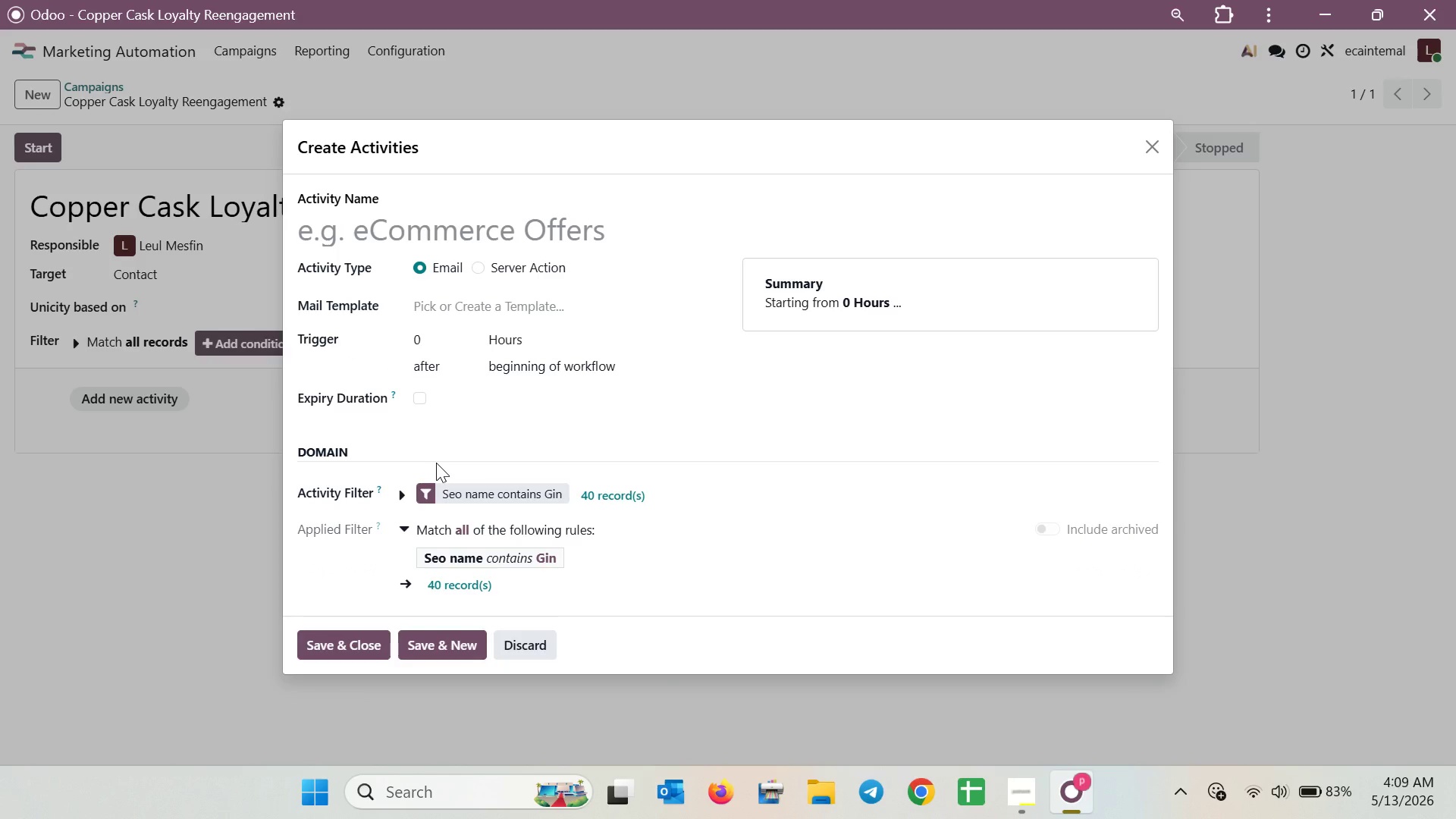 
left_click([427, 239])
 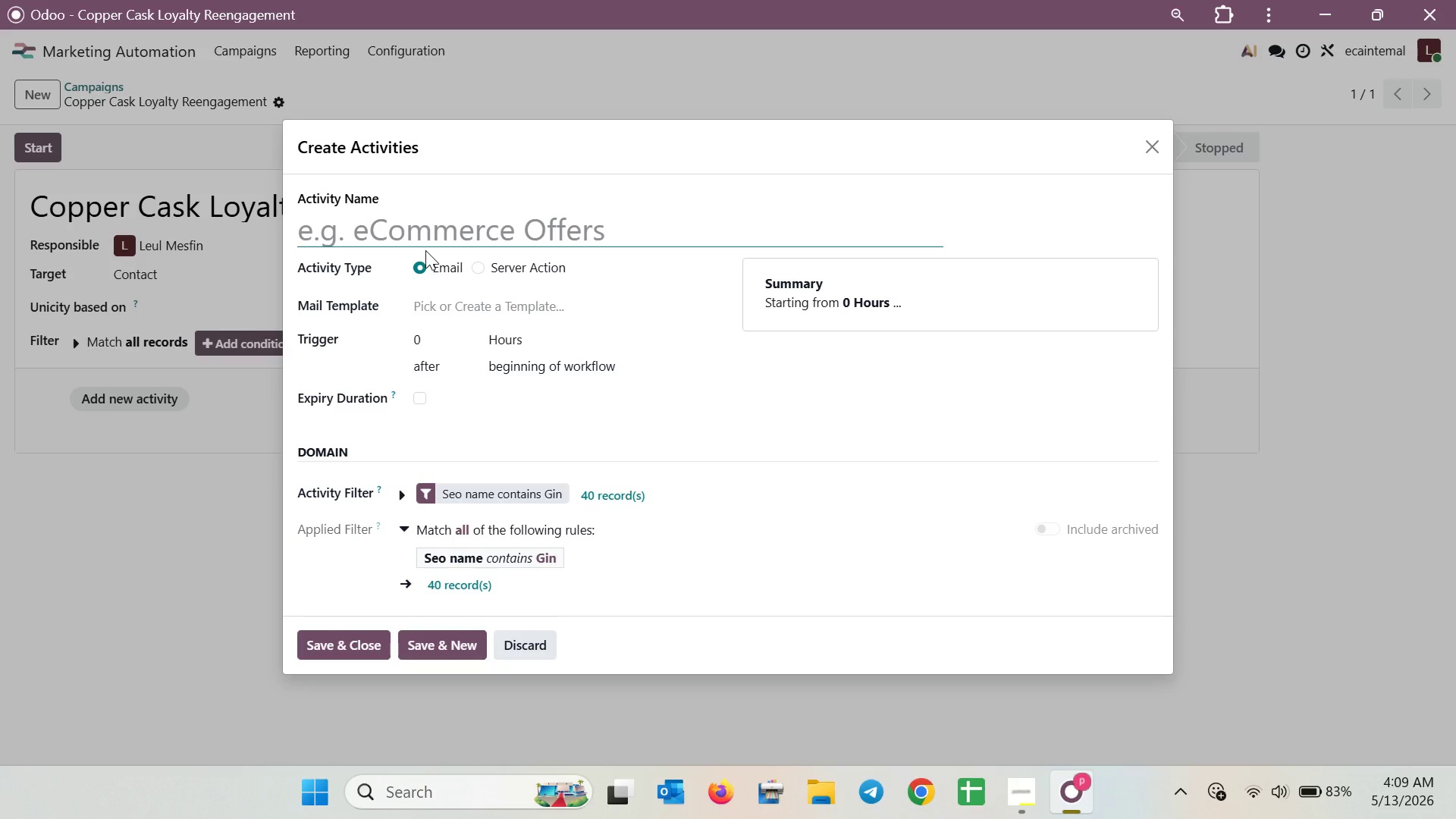 
wait(19.81)
 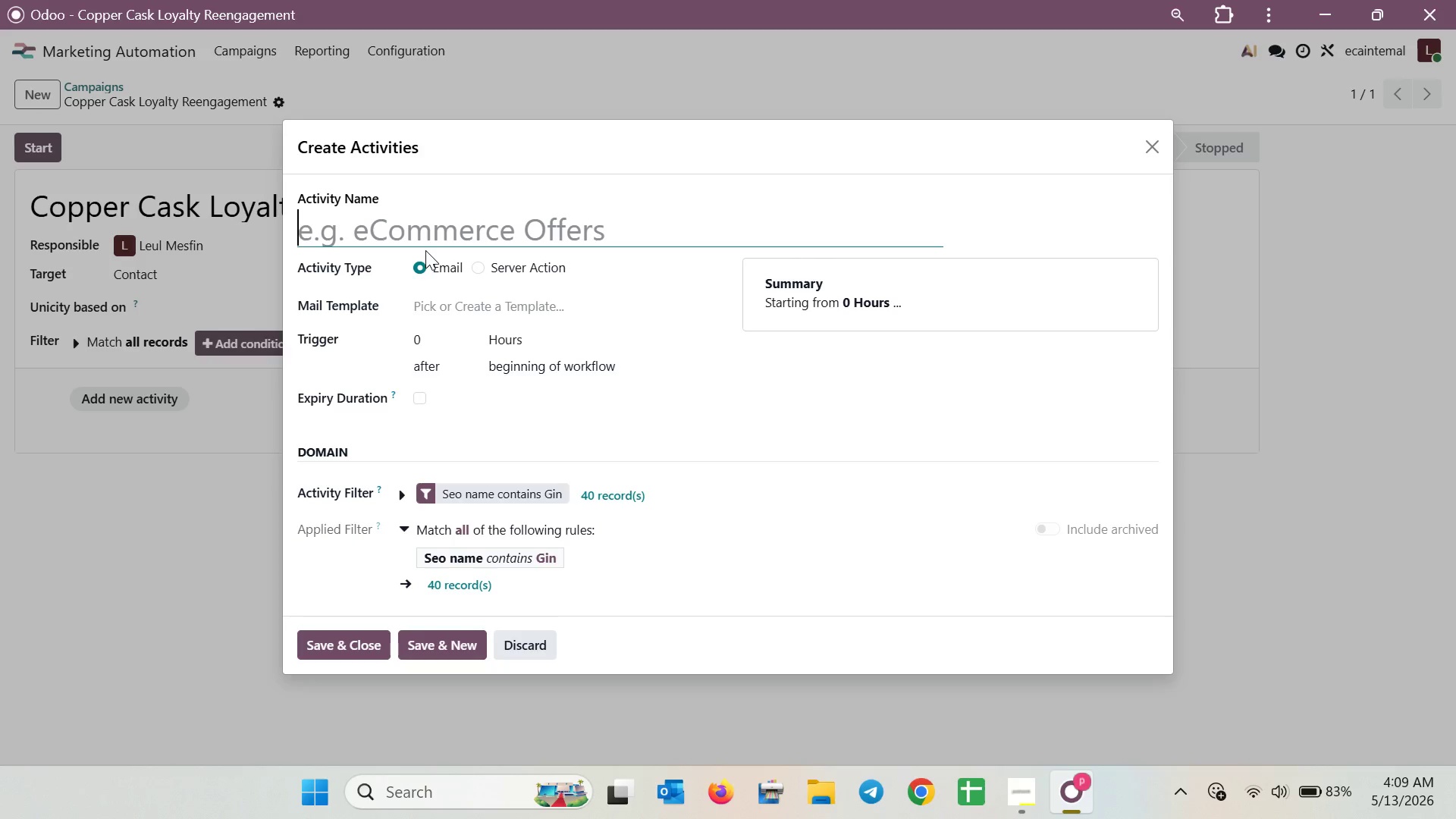 
type(In)
 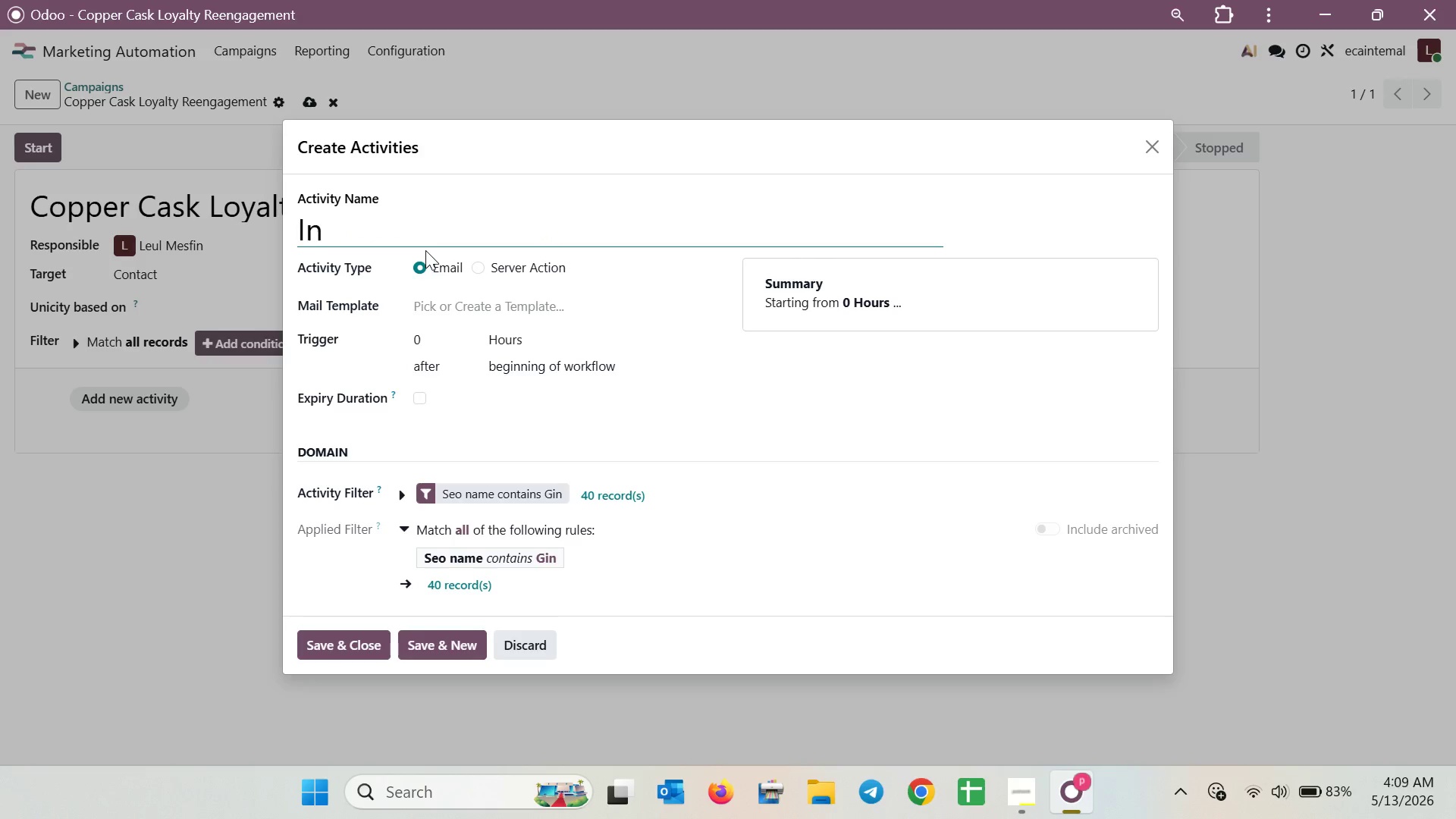 
wait(7.64)
 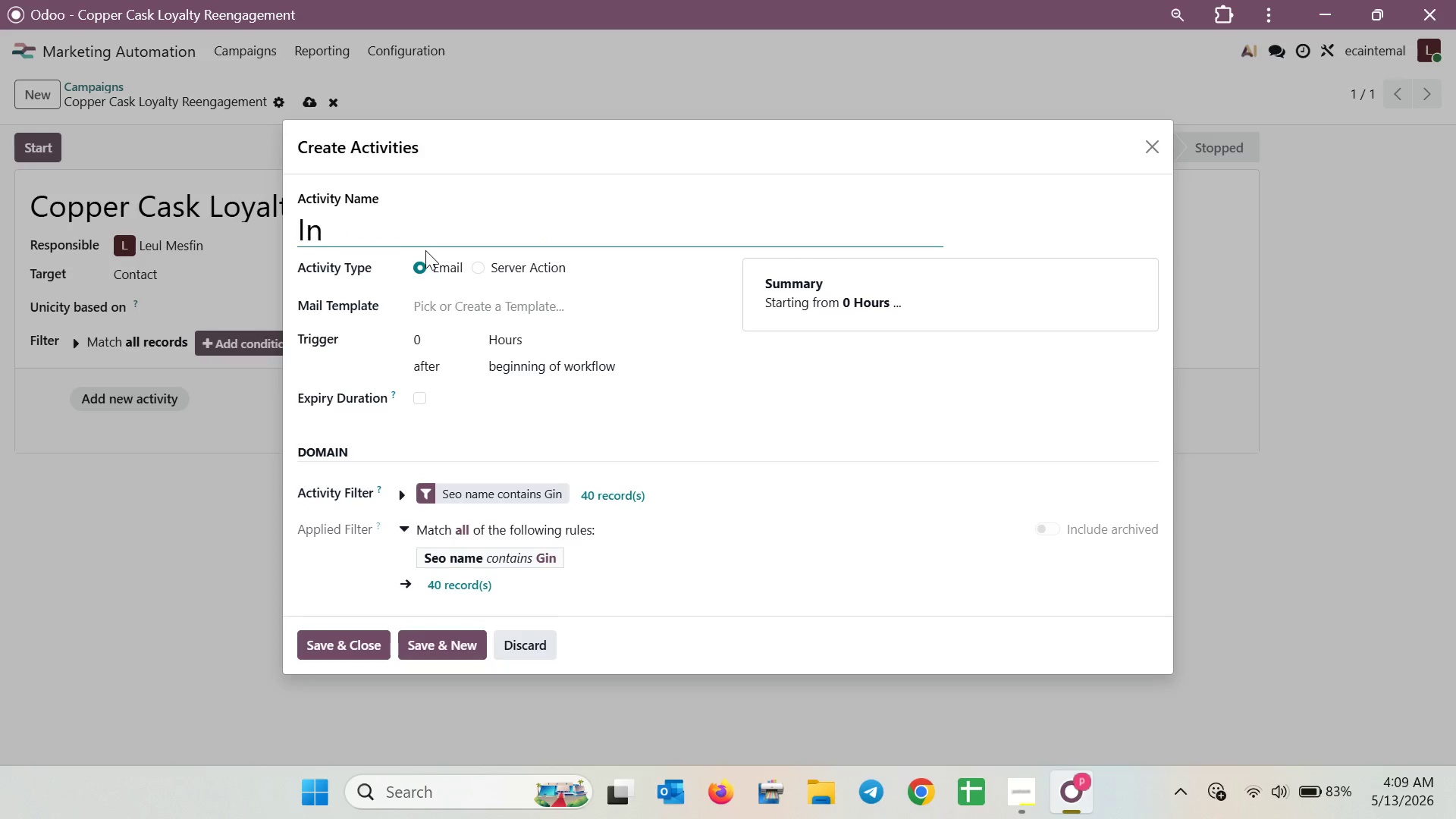 
type(itial Dis)
 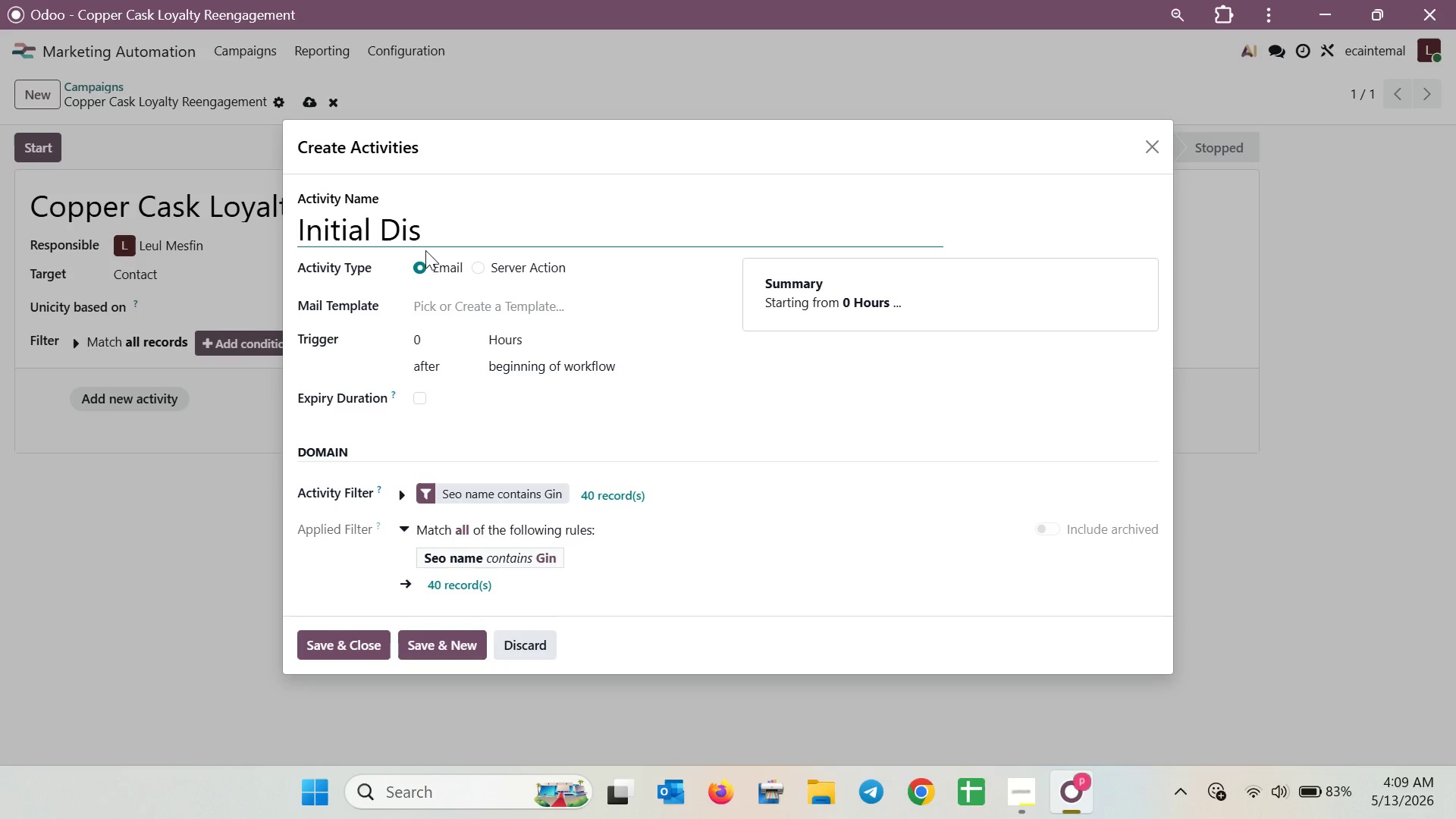 
wait(25.3)
 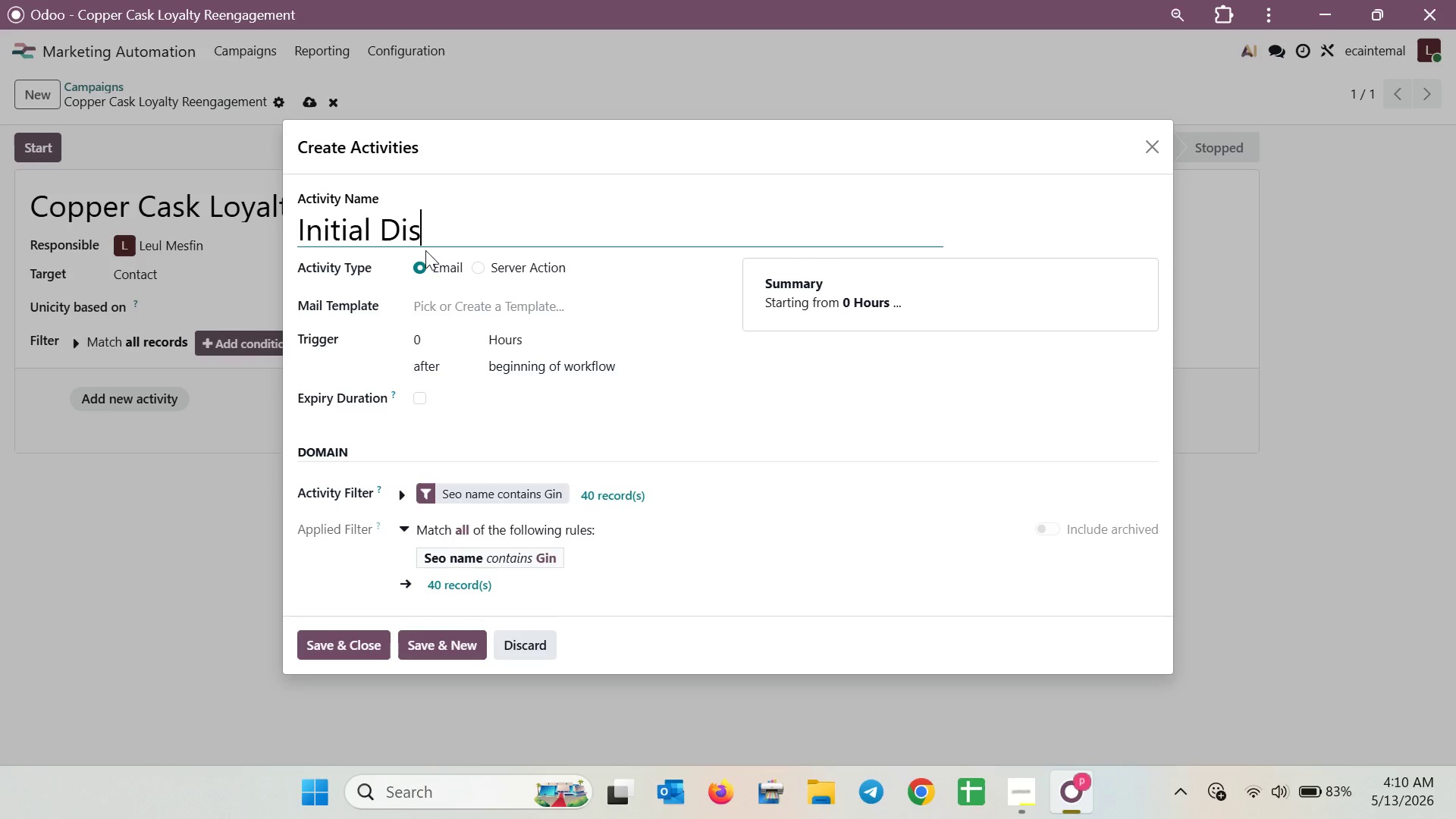 
type(tillers's)
 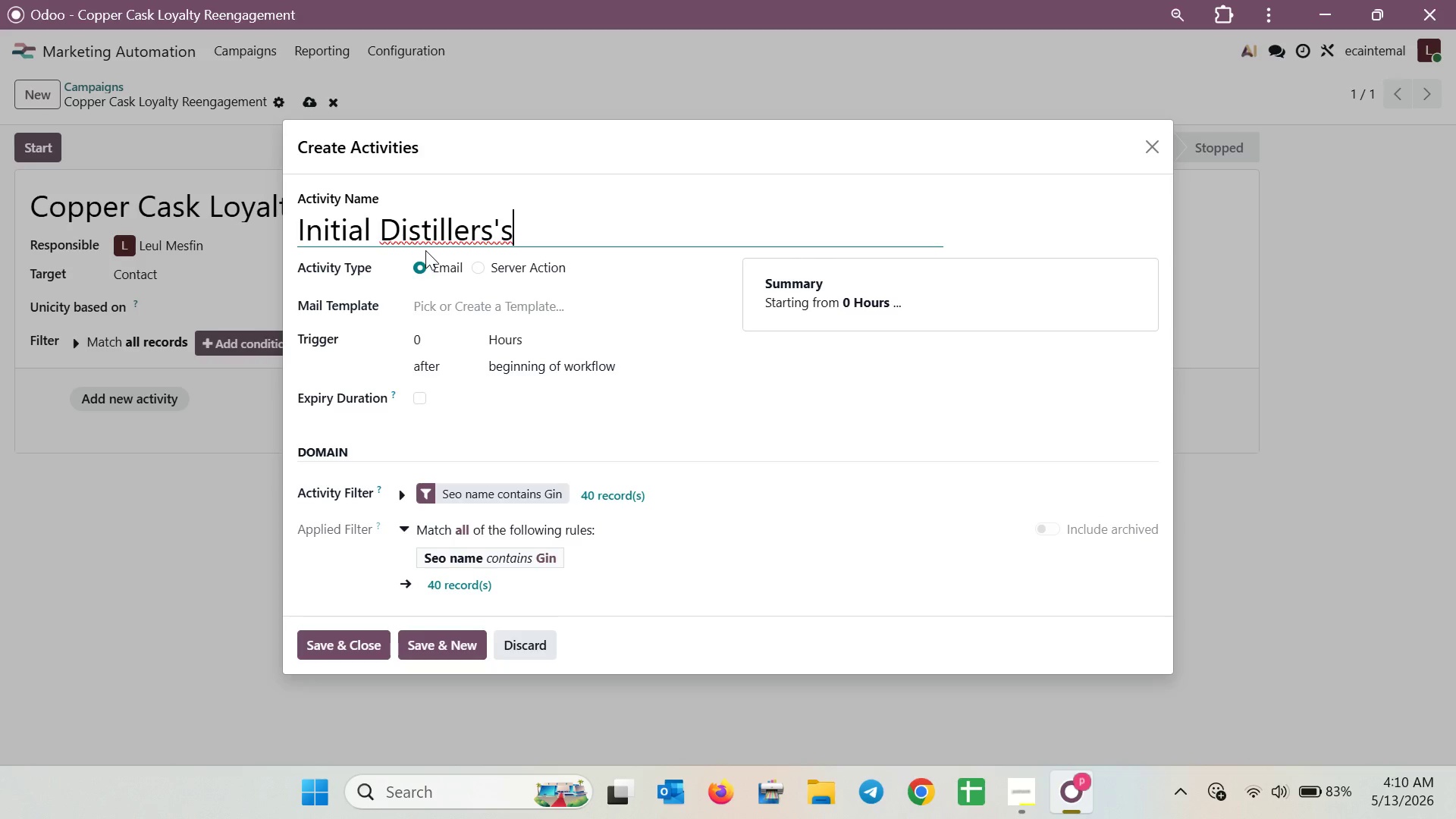 
key(Space)
 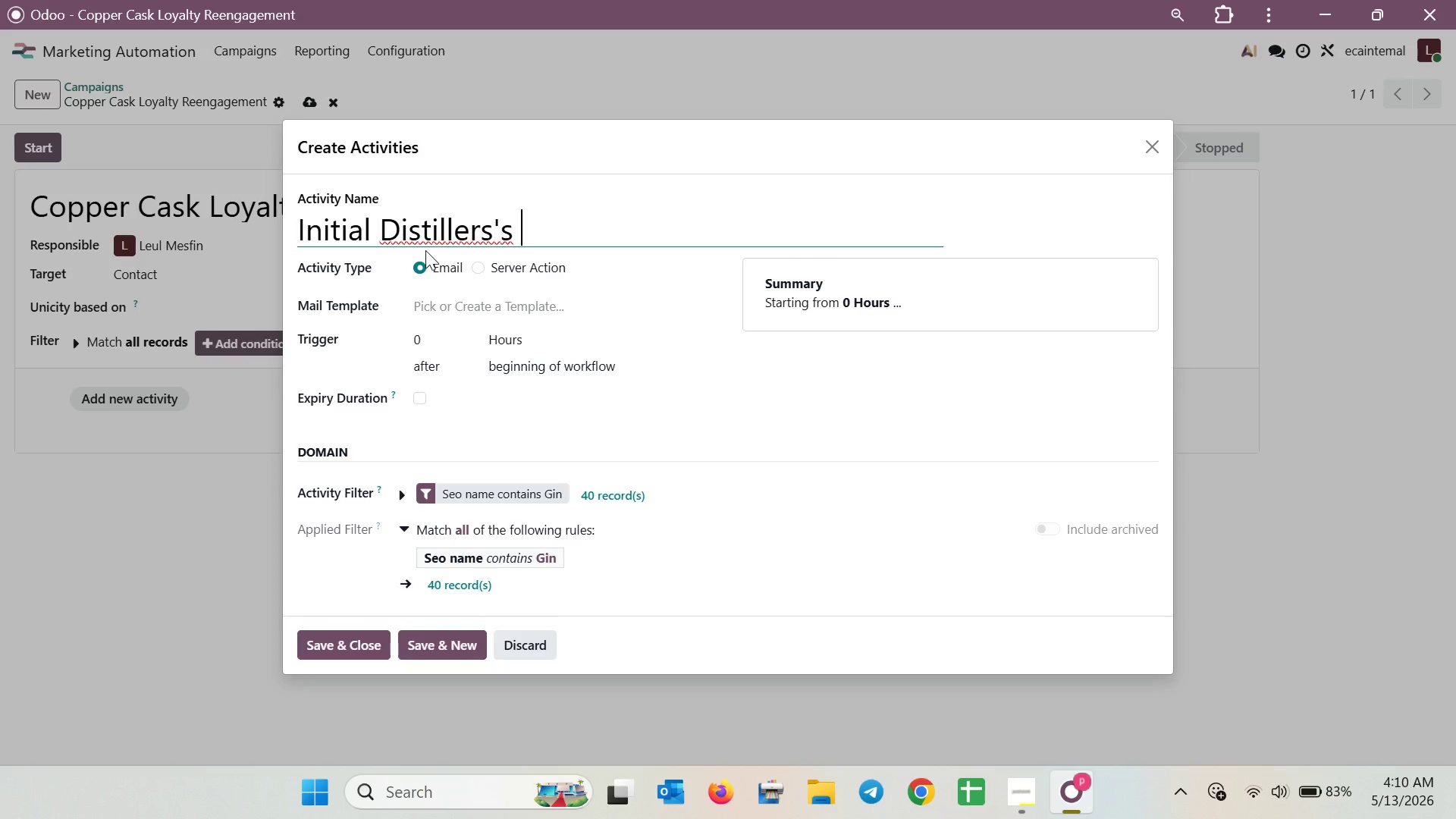 
key(Backslash)
 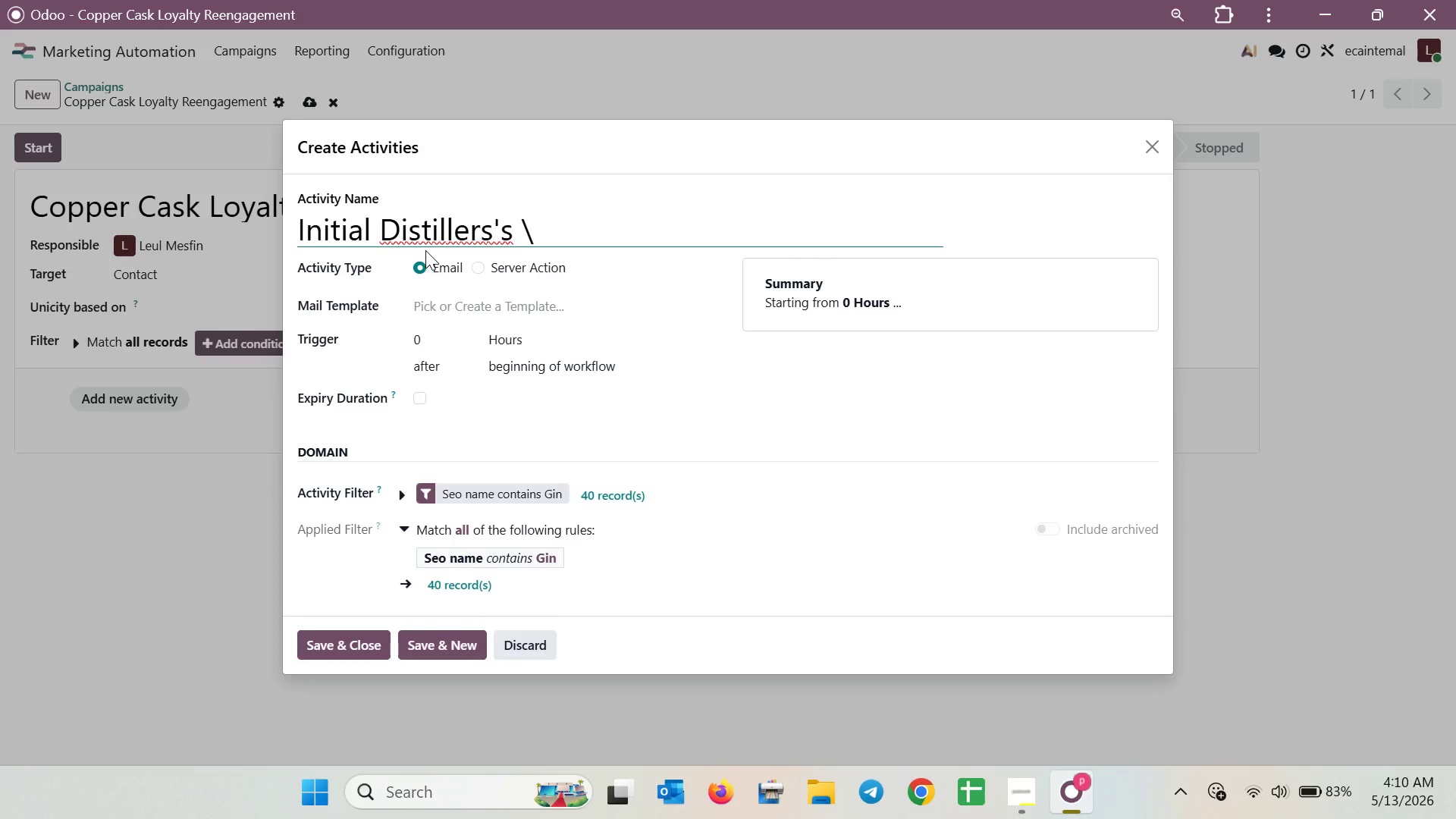 
key(Backspace)
 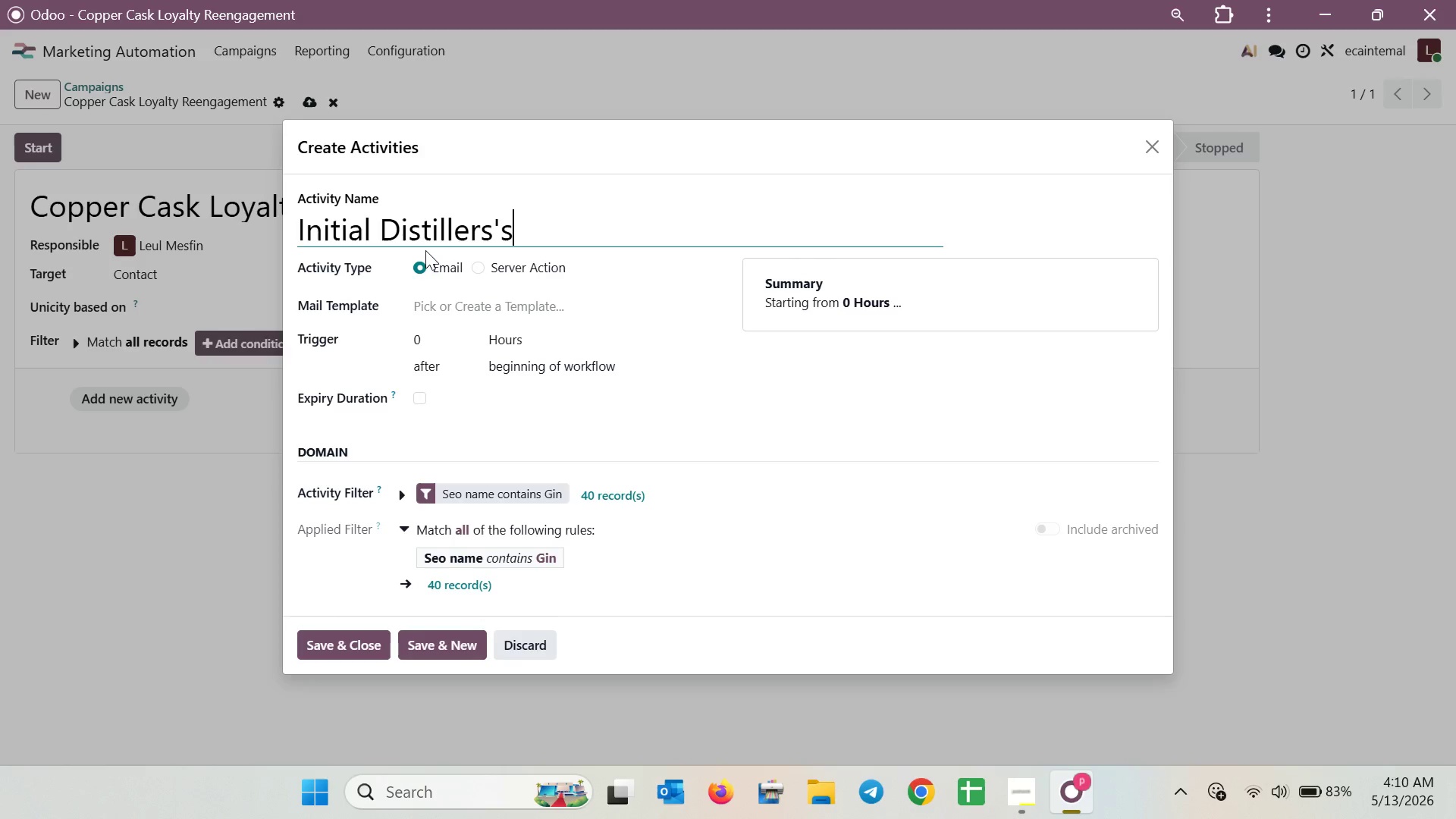 
key(Backspace)
 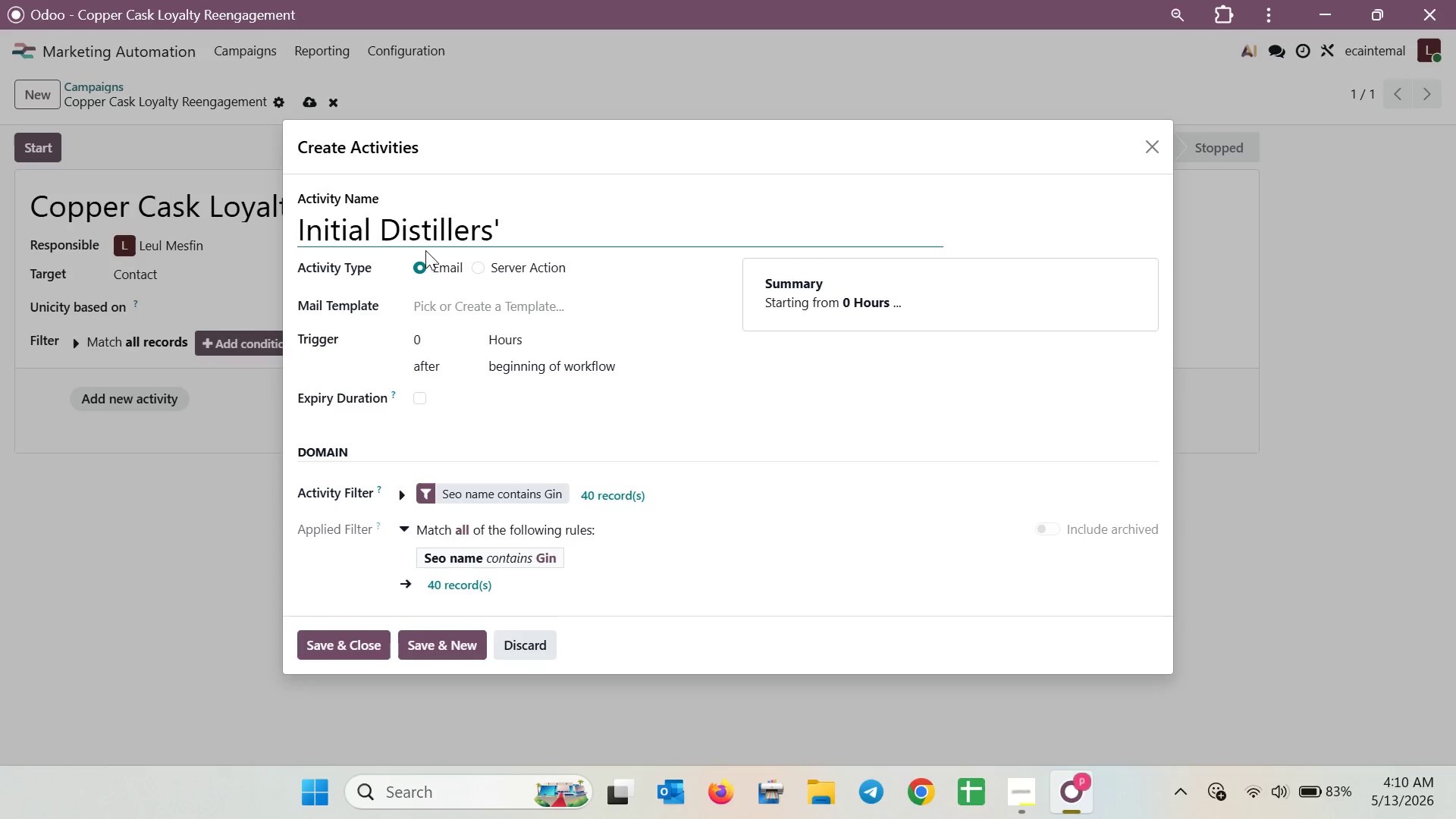 
key(Backspace)
 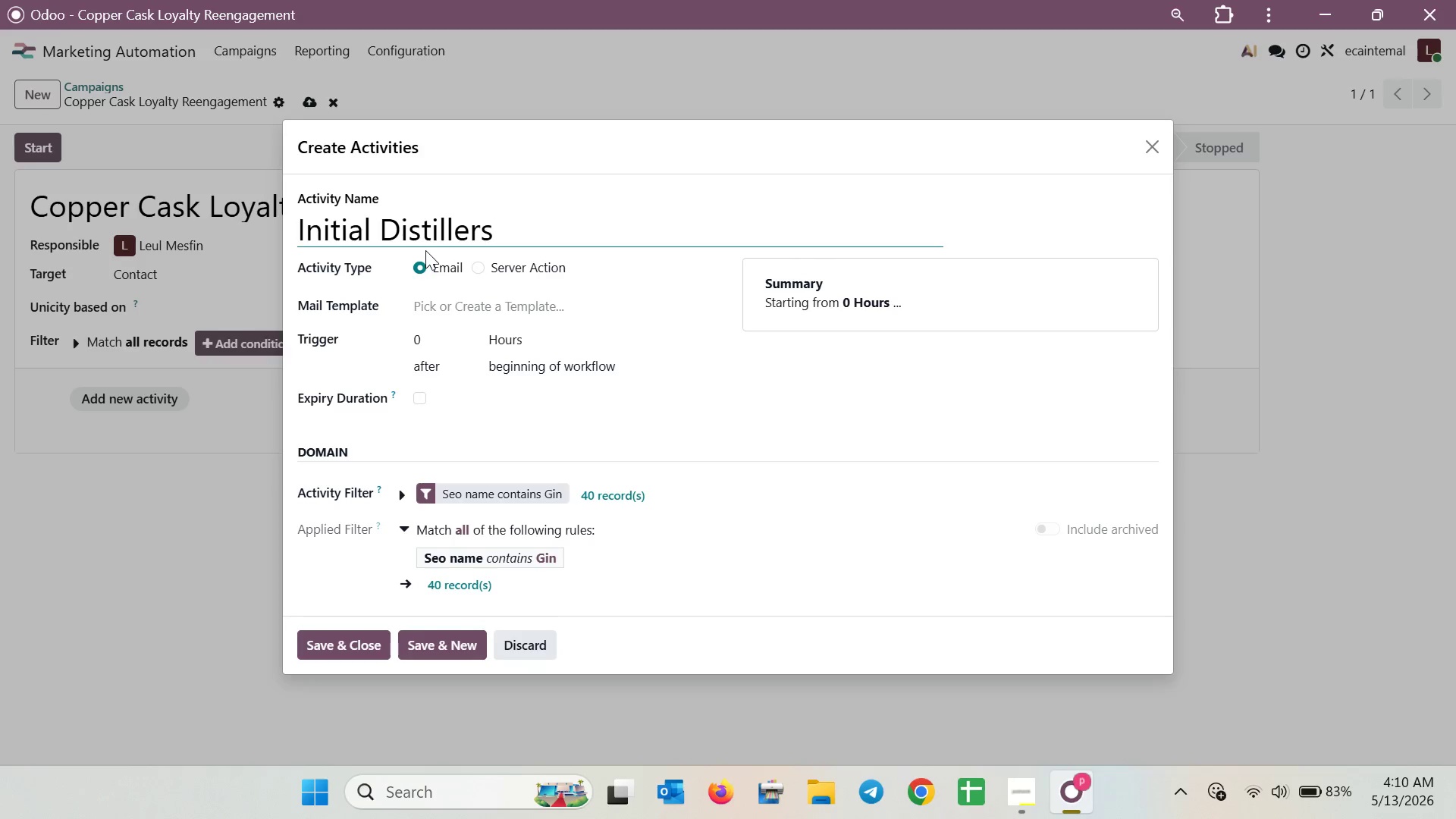 
key(Backspace)
 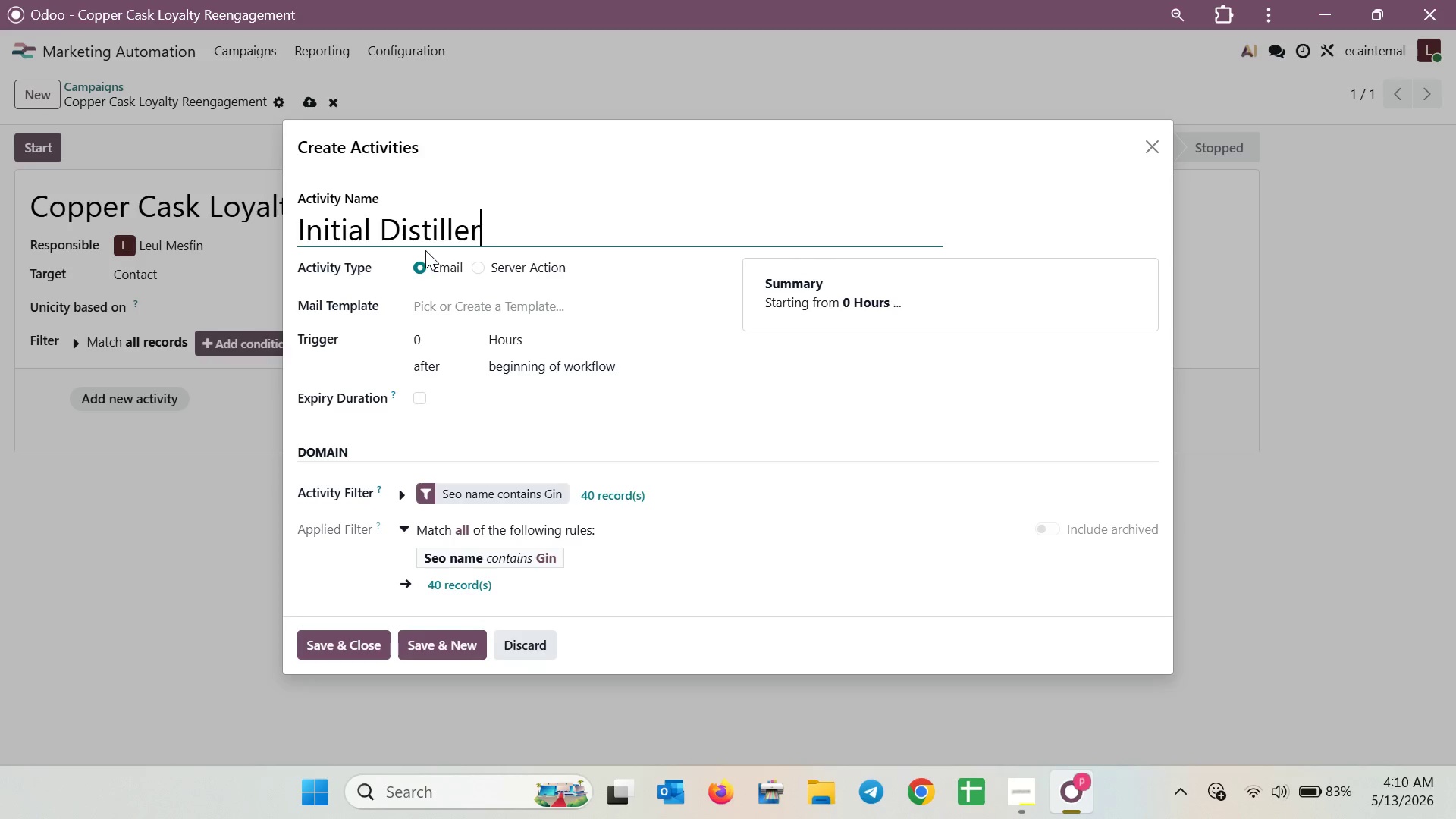 
key(Backspace)
 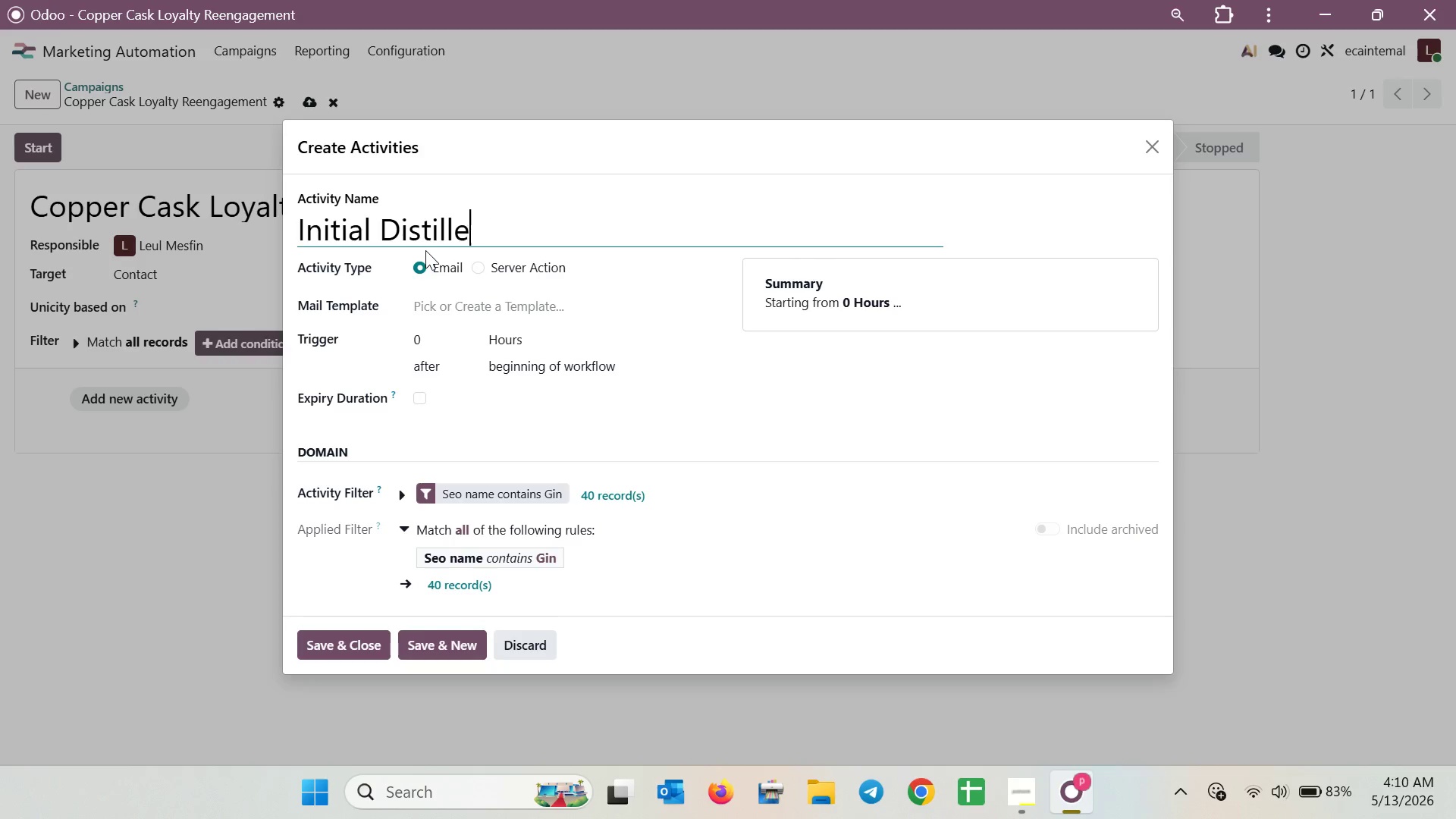 
key(Backspace)
 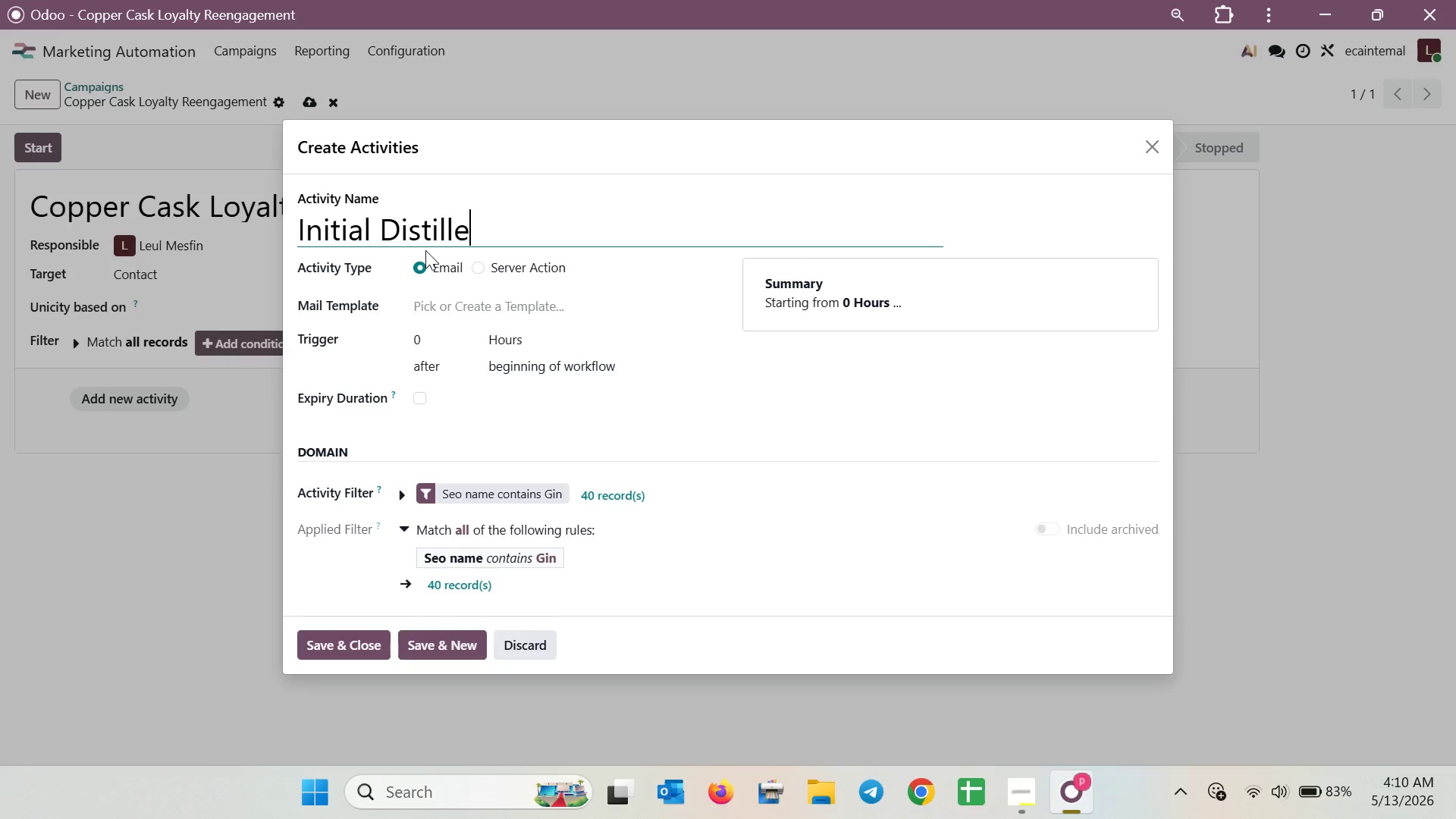 
key(Backspace)
 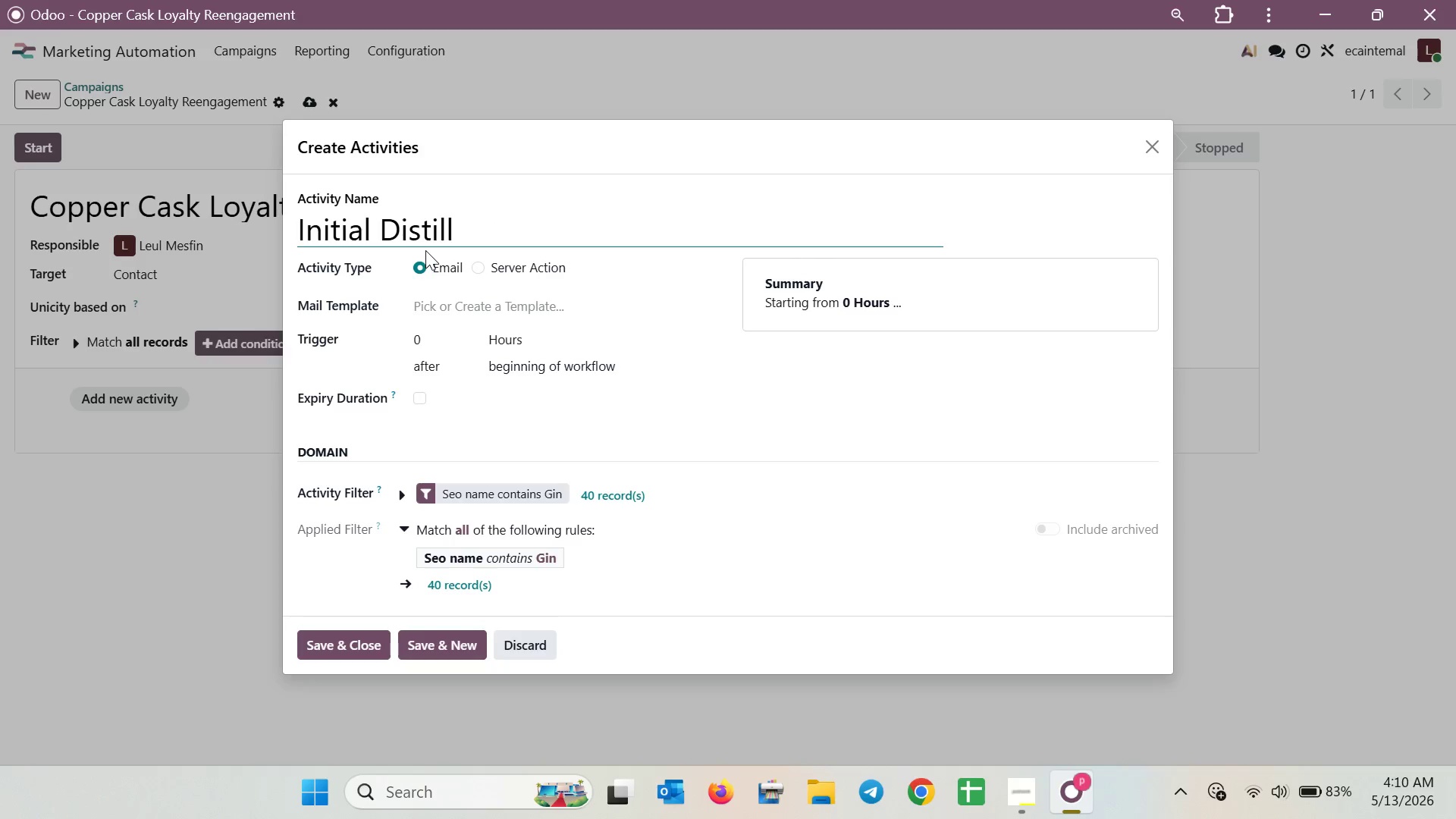 
key(Backspace)
 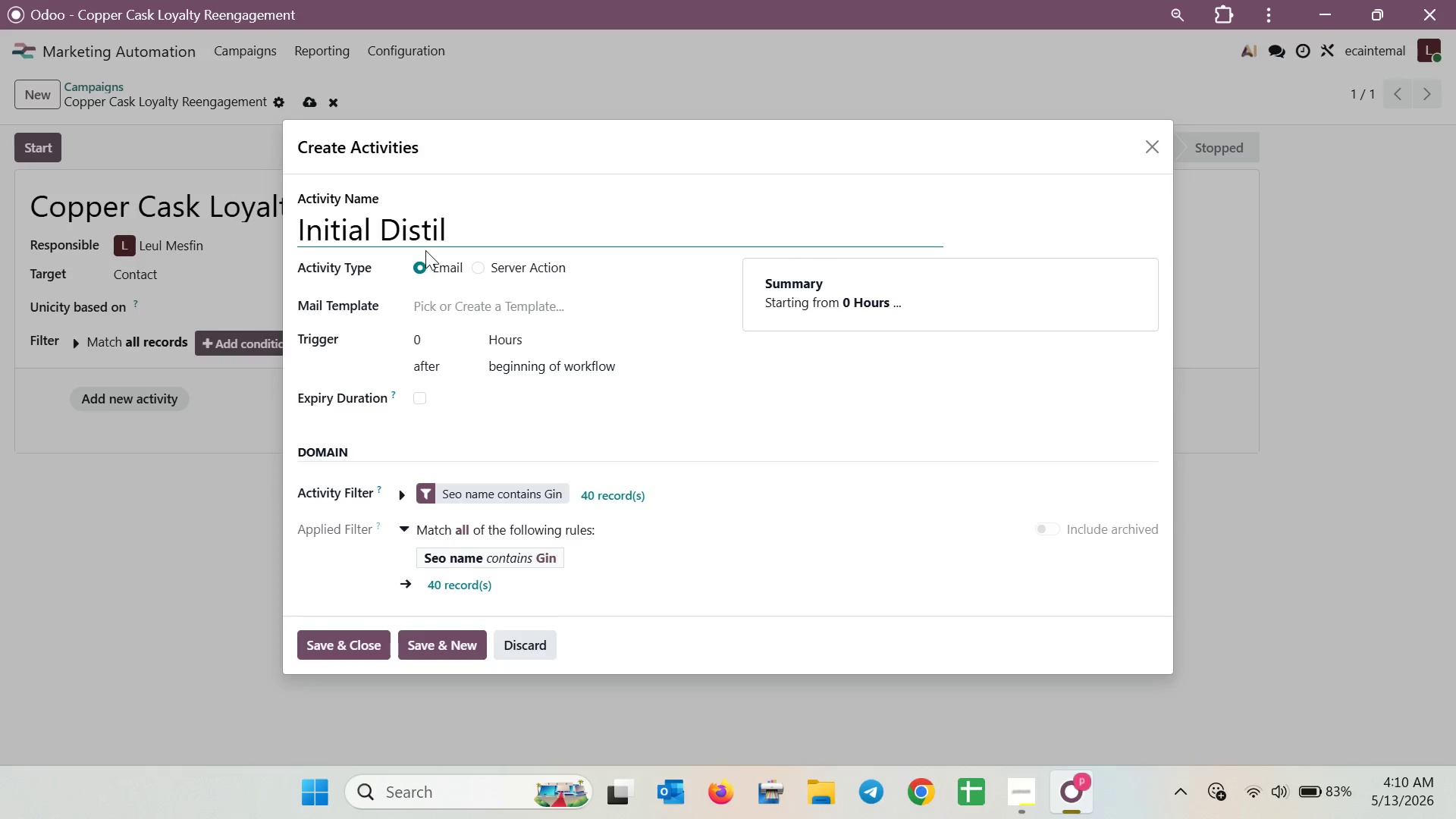 
key(Backspace)
 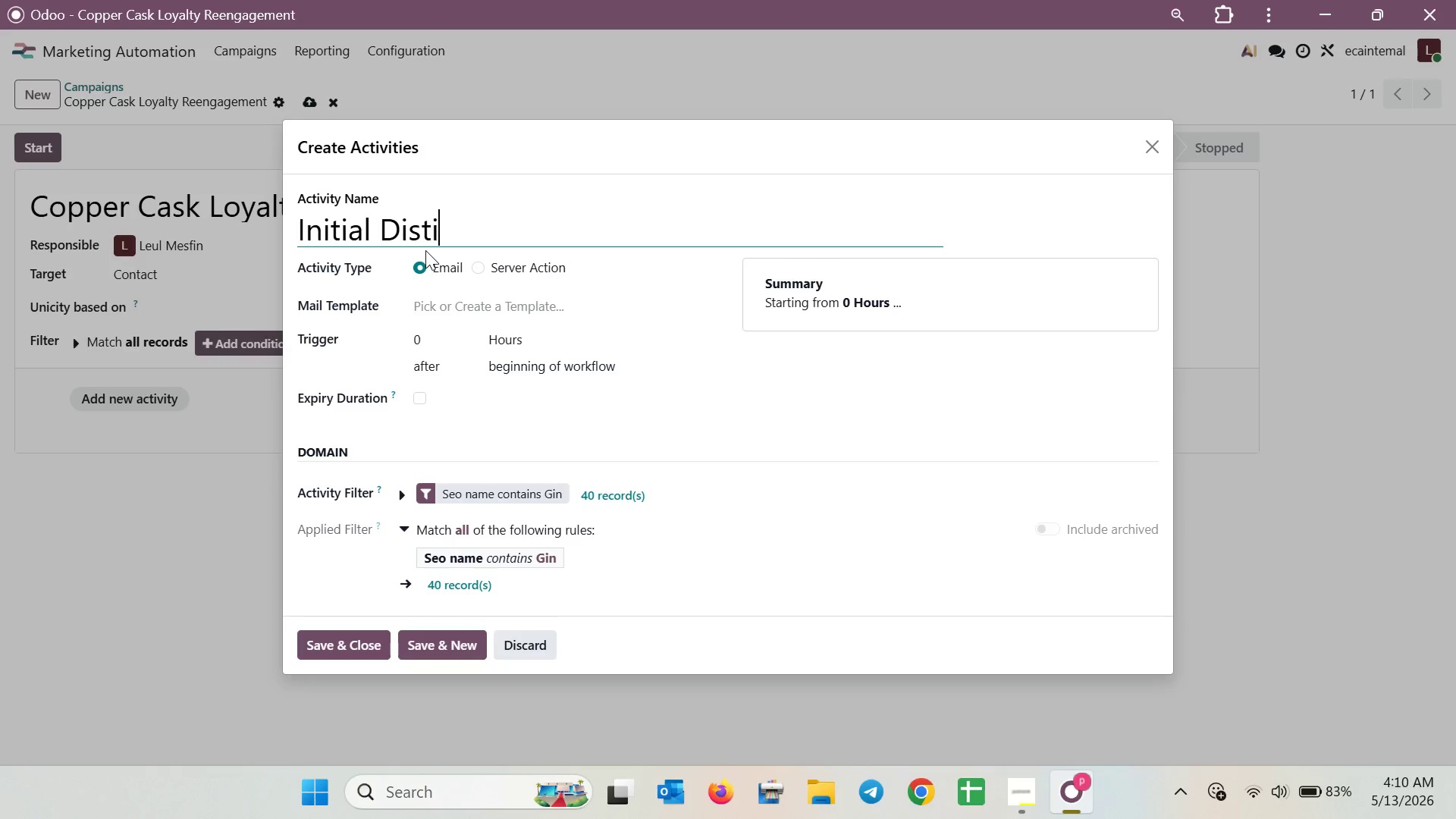 
key(Backspace)
 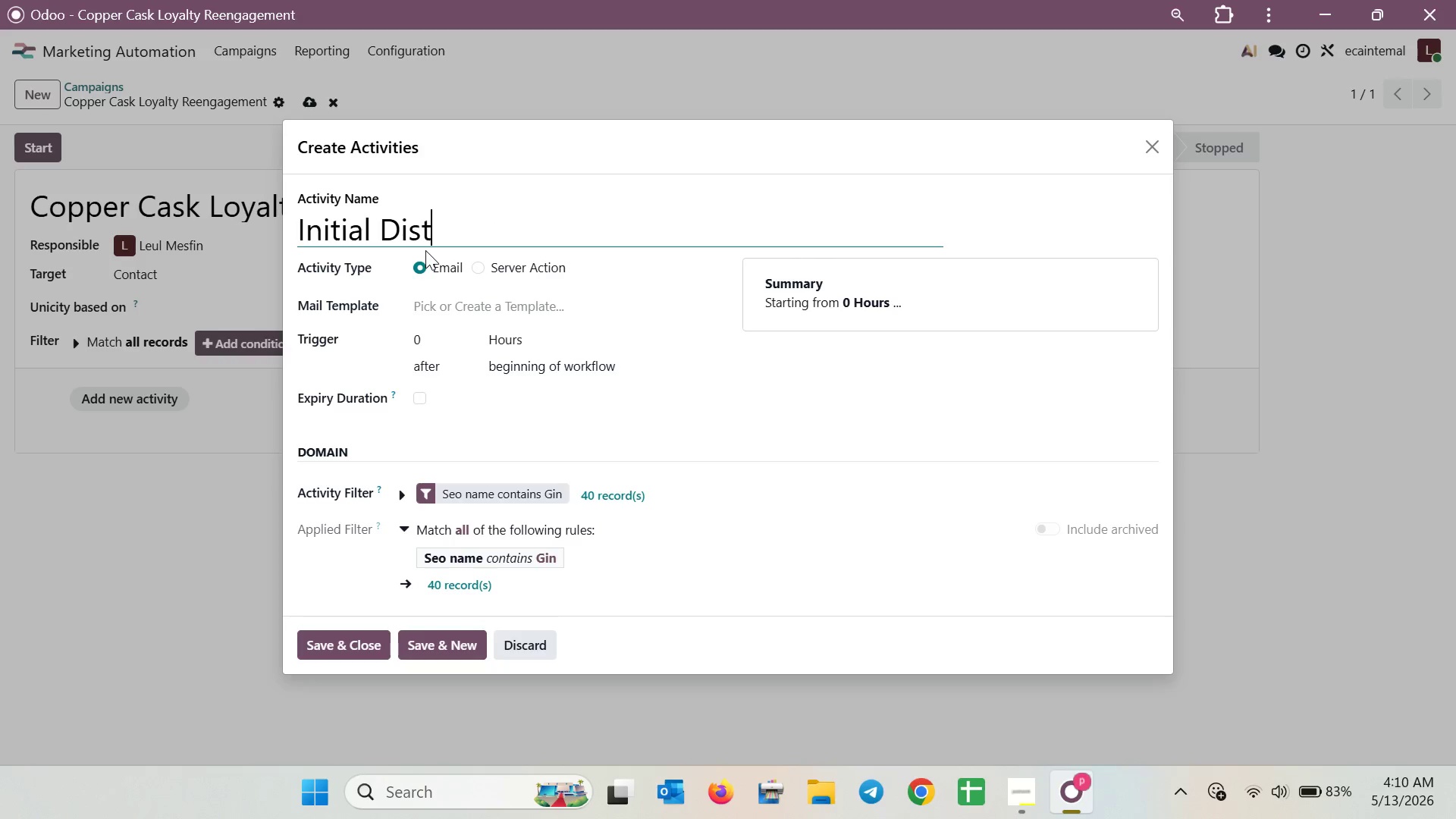 
key(Backspace)
 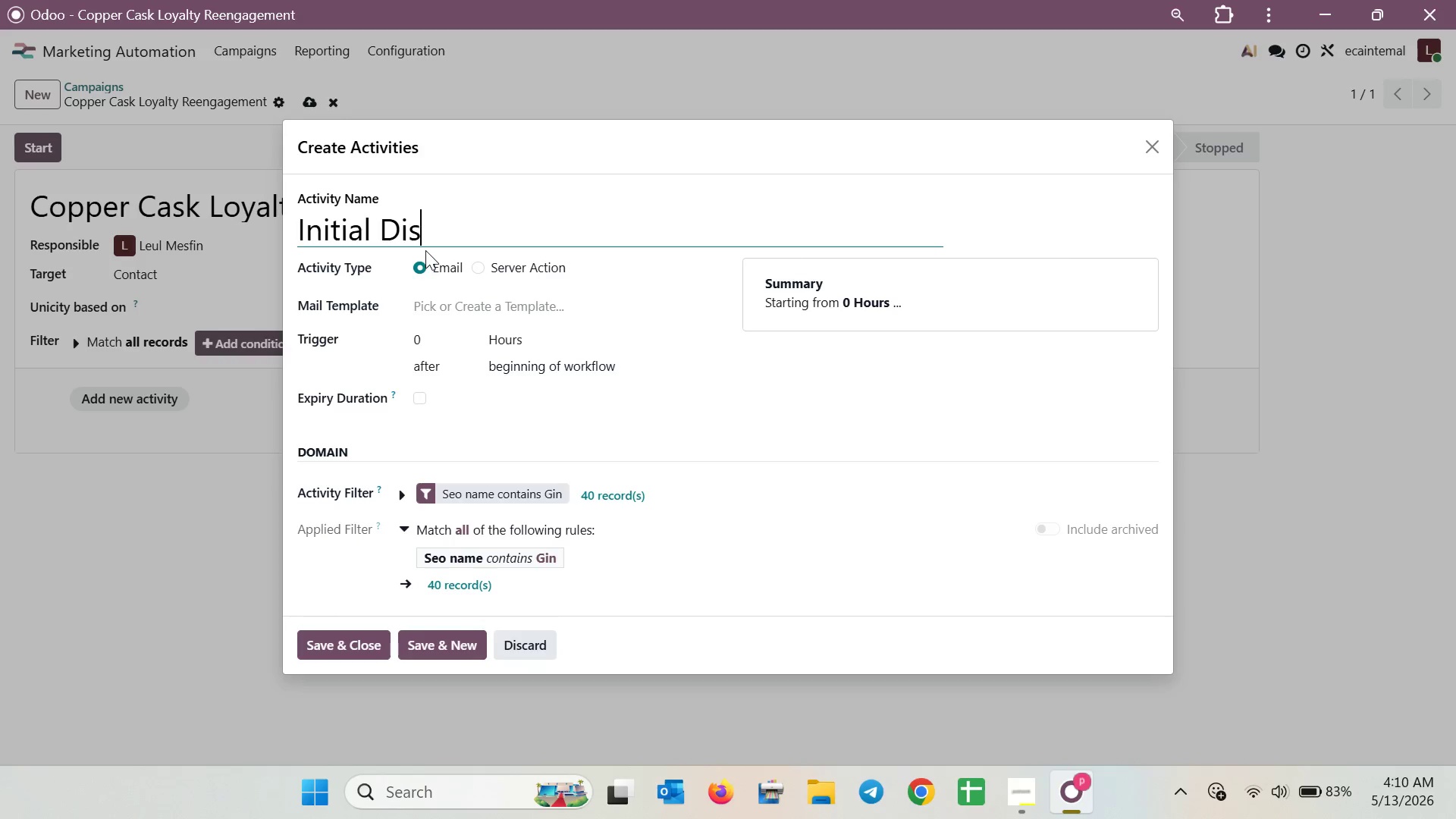 
key(Backspace)
 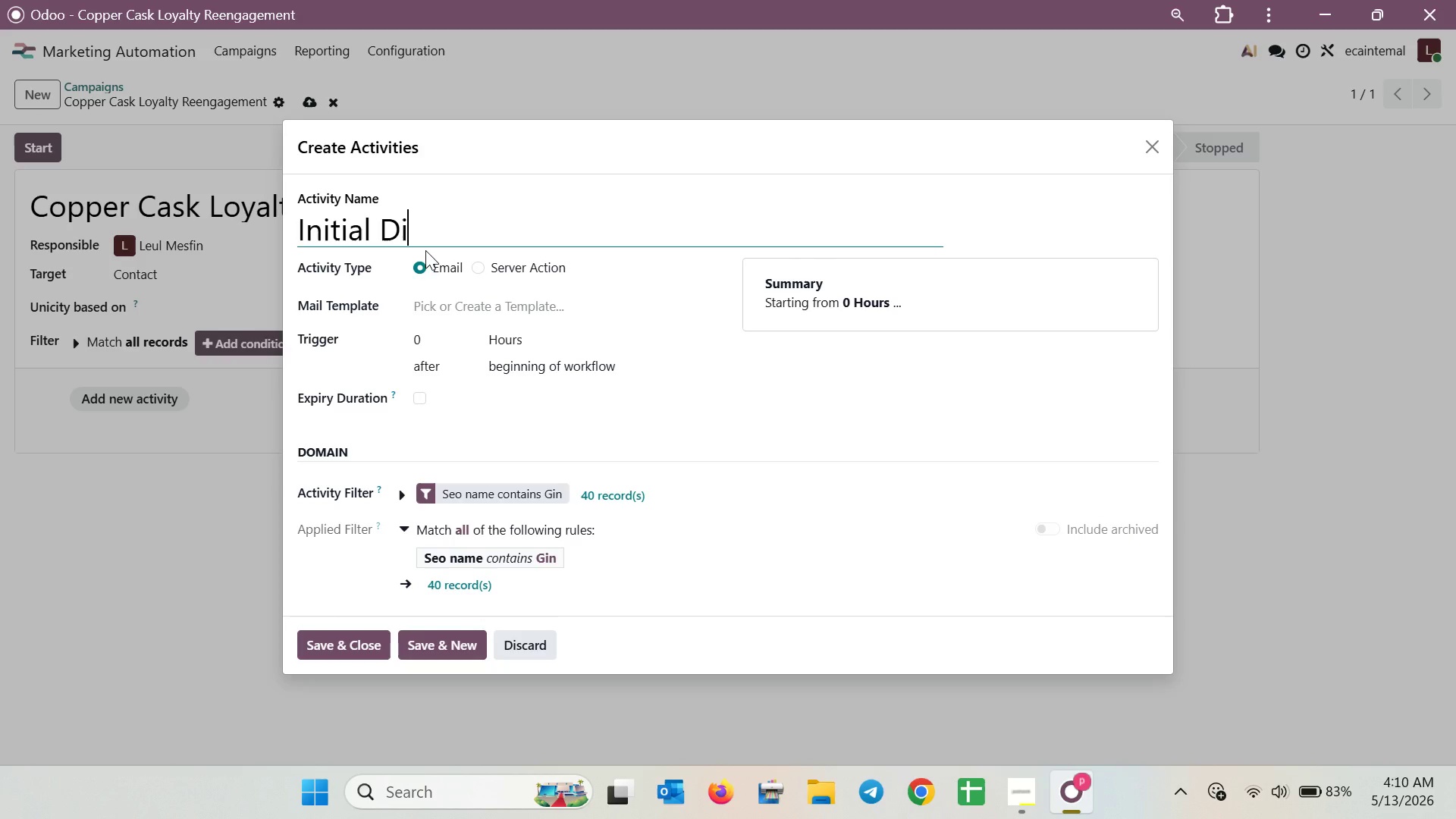 
type(stiller's )
 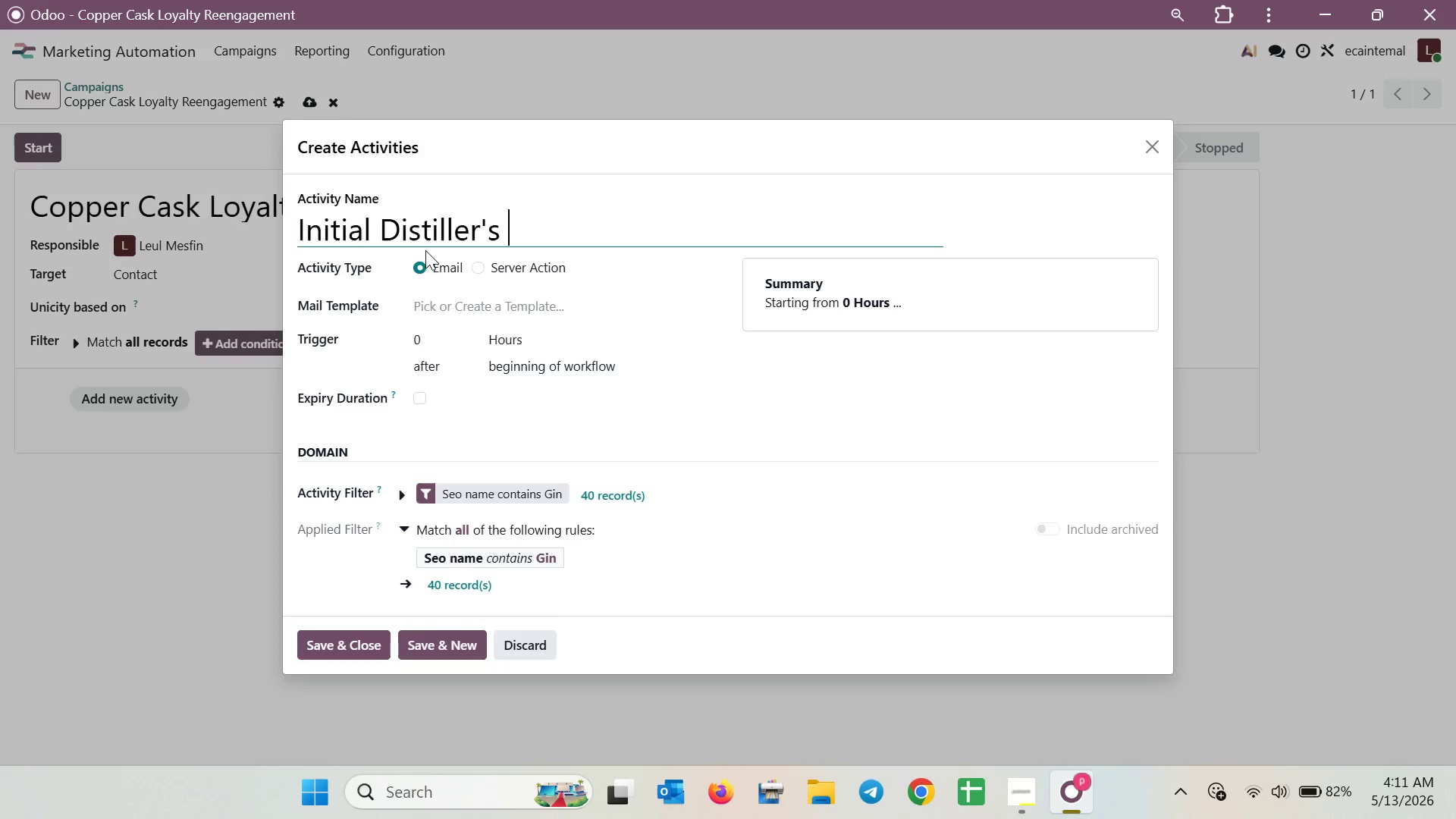 
wait(7.83)
 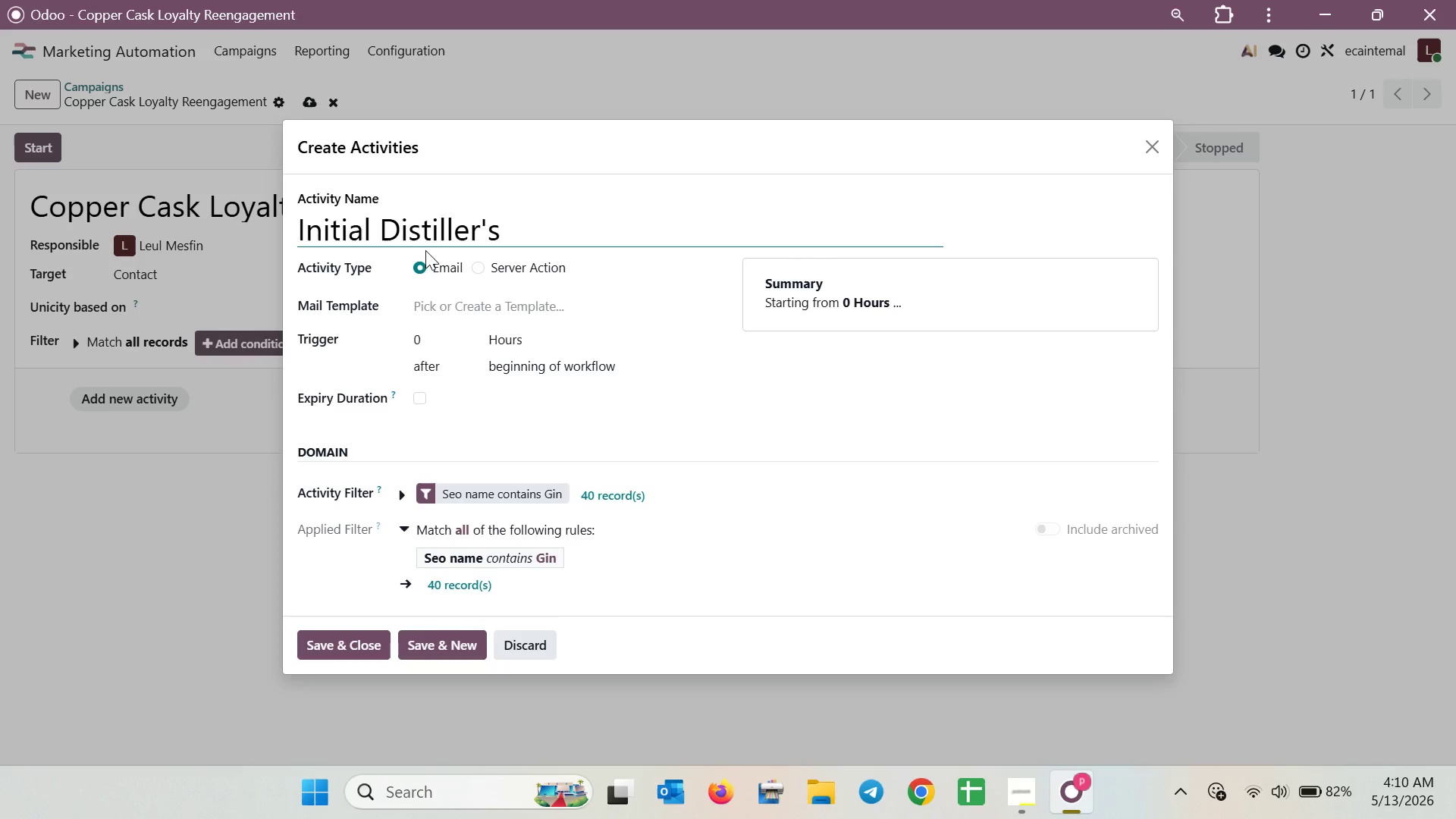 
key(Shift+S)
 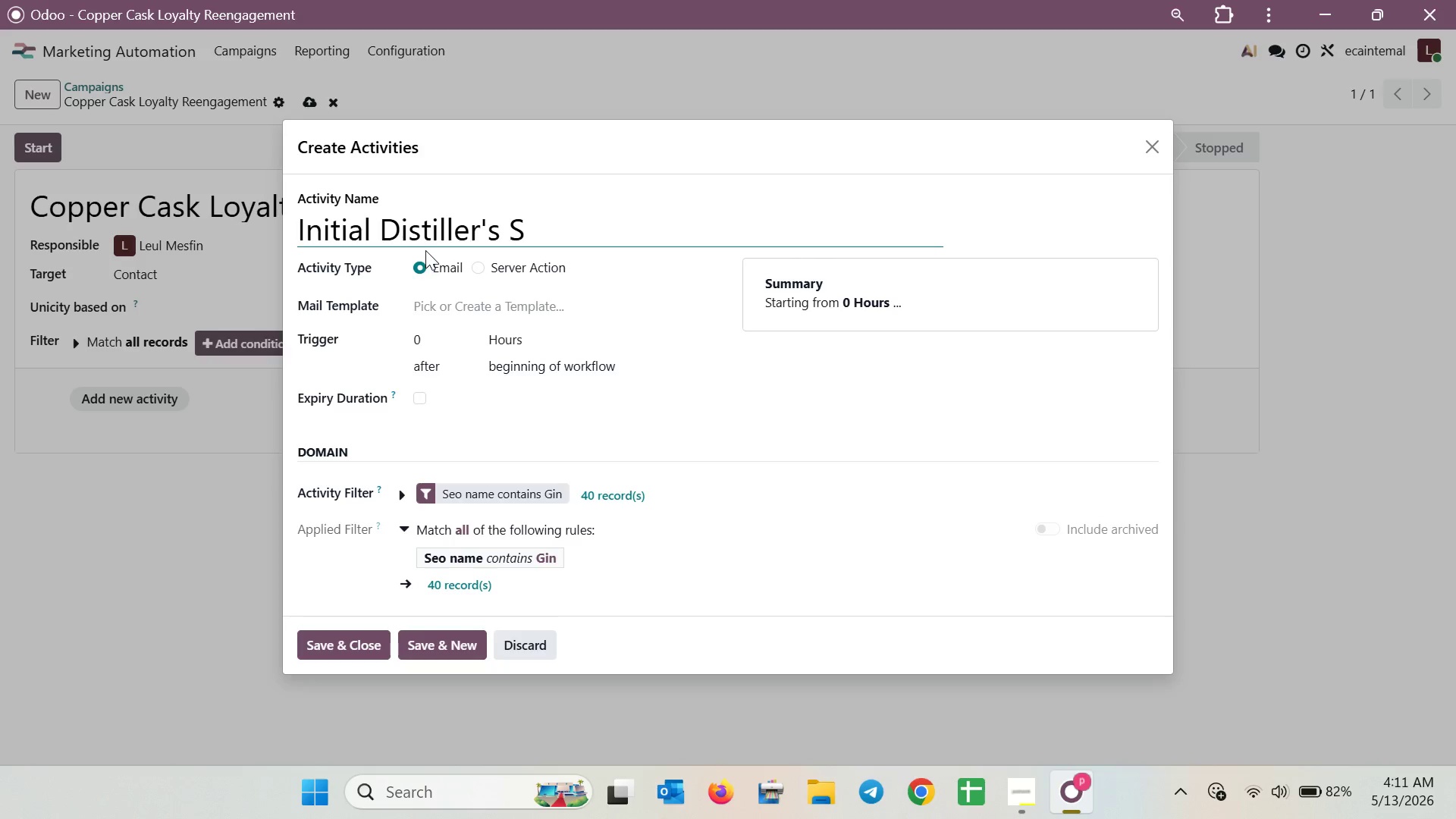 
wait(17.31)
 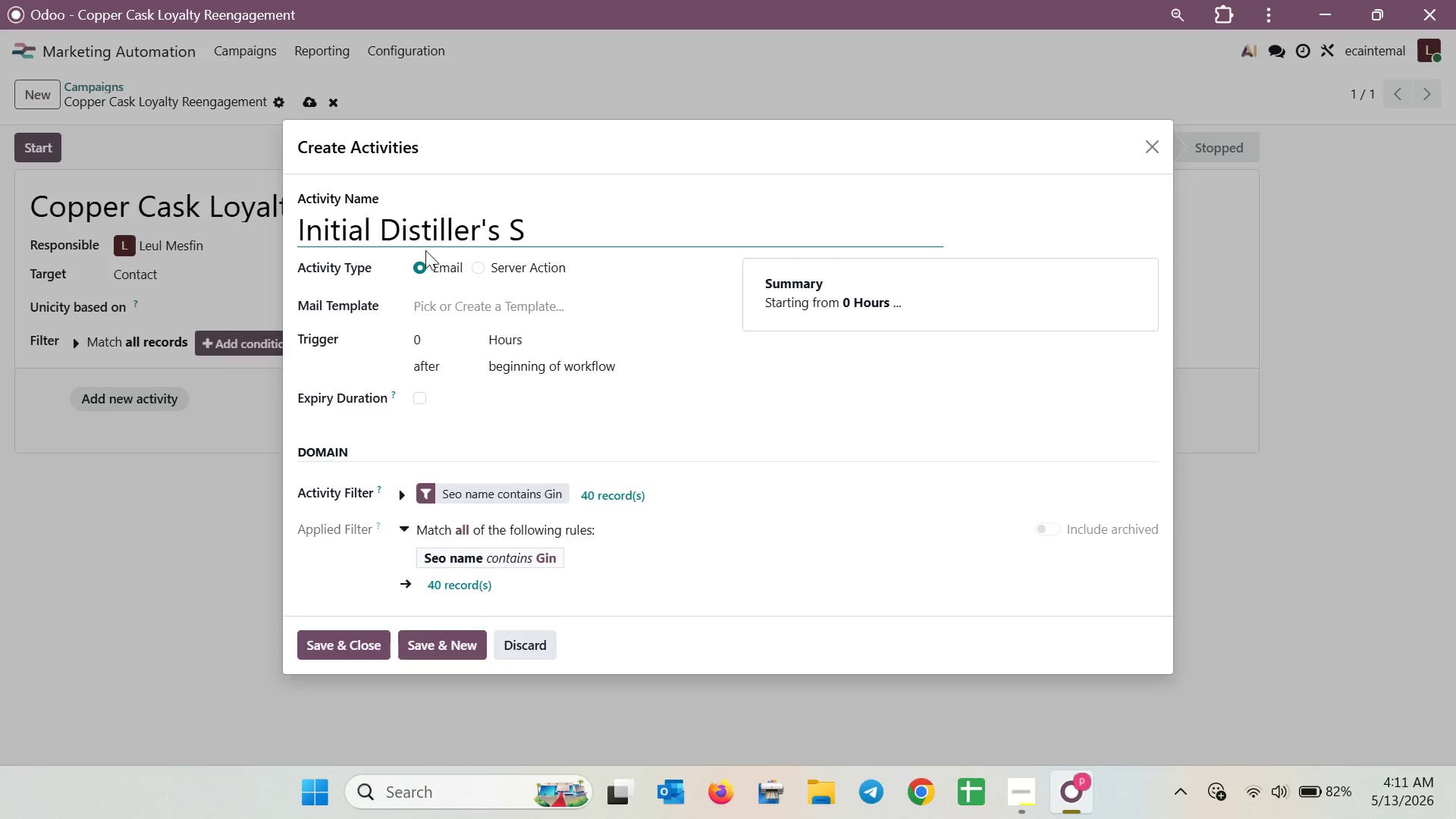 
type(election Outreach )
 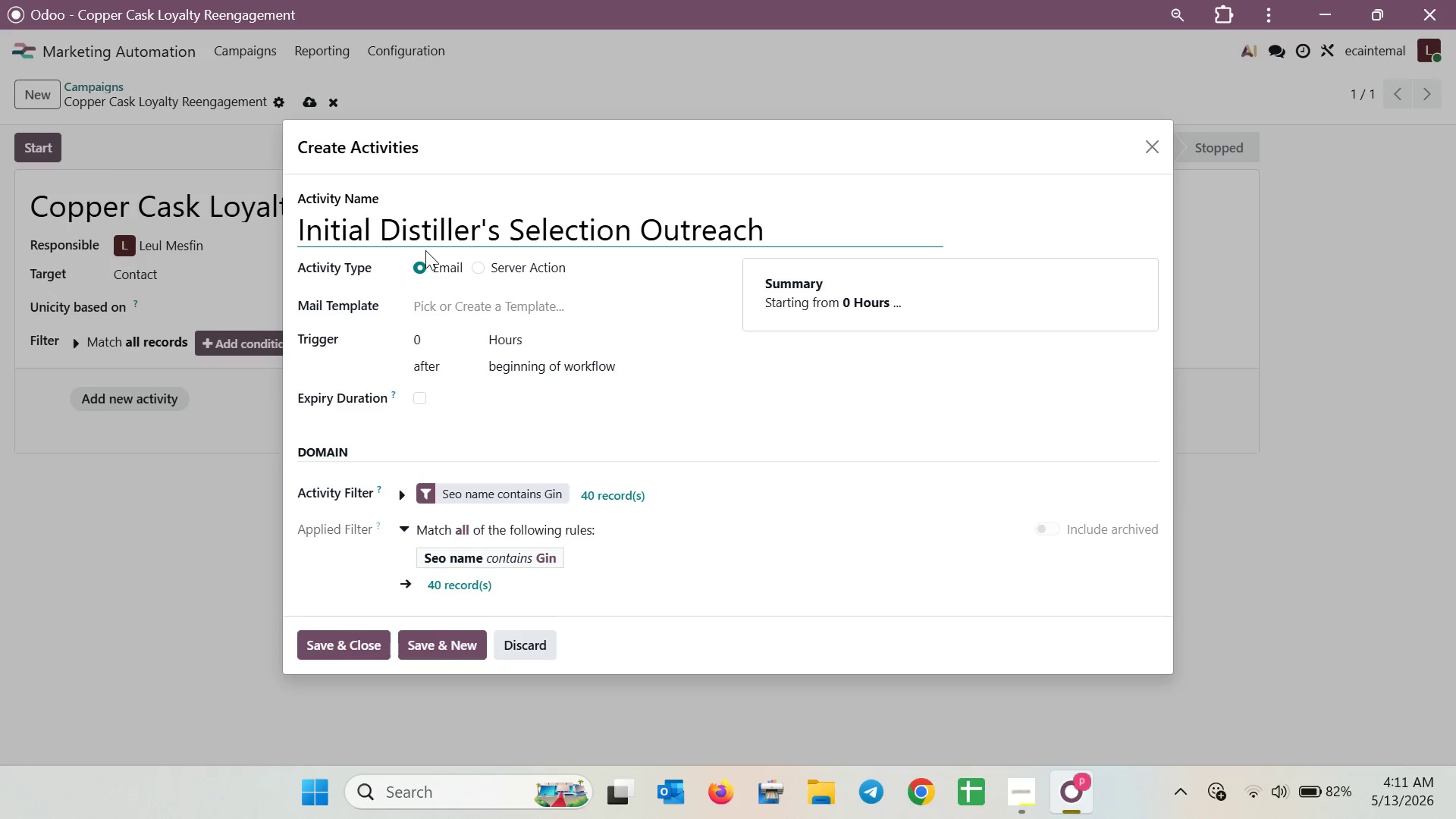 
wait(18.02)
 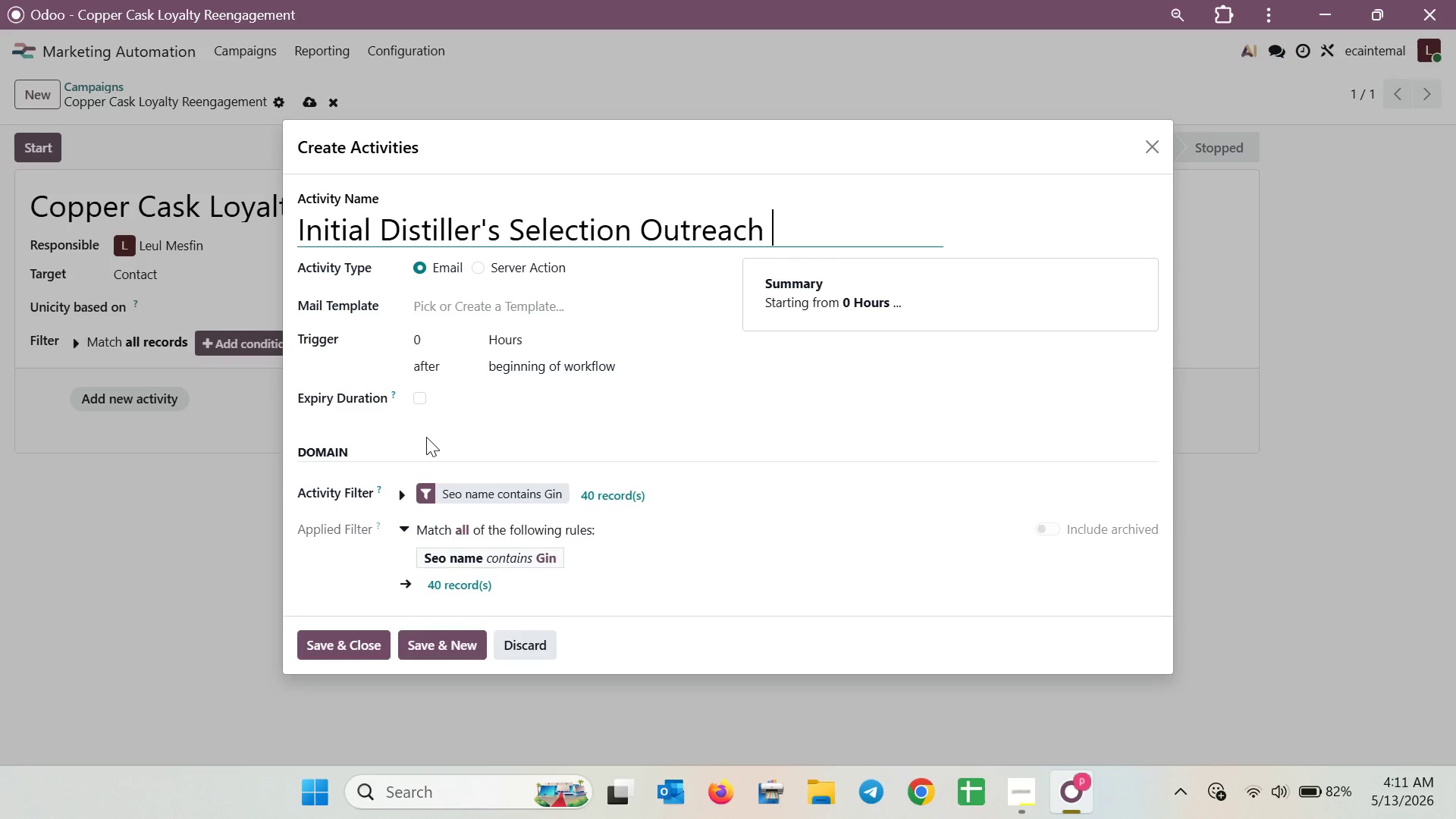 
left_click([464, 306])
 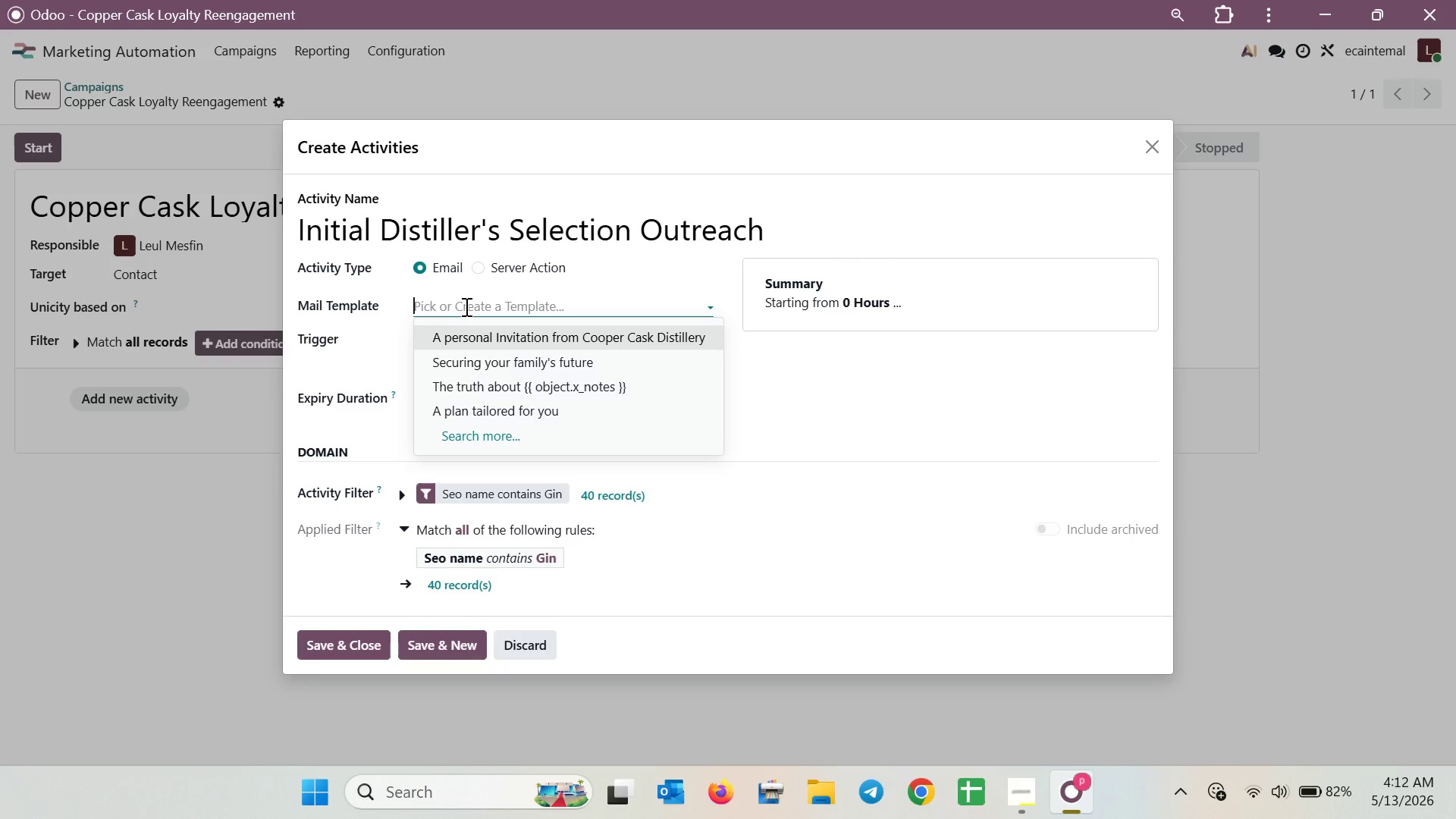 
wait(8.23)
 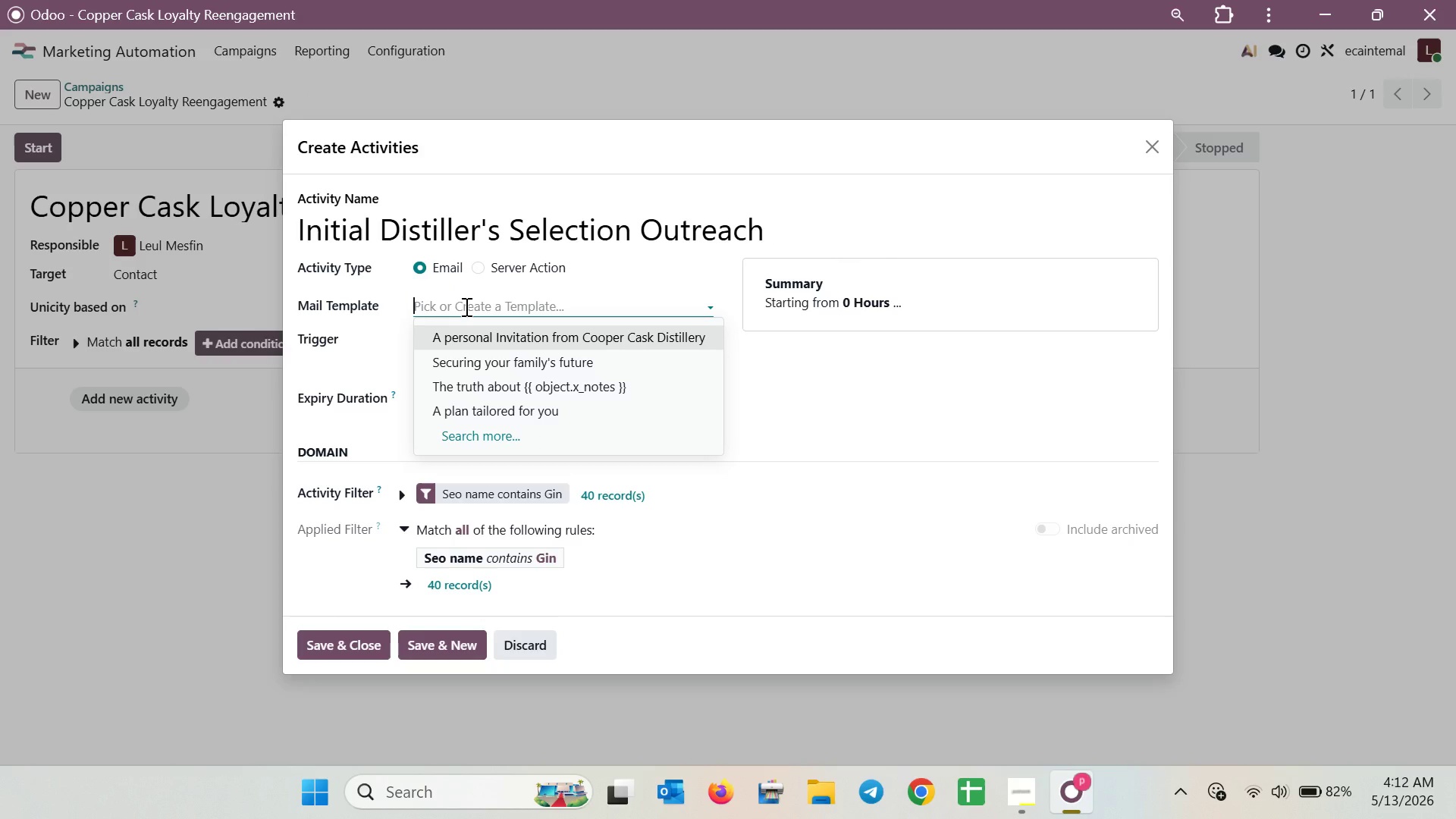 
left_click([541, 328])
 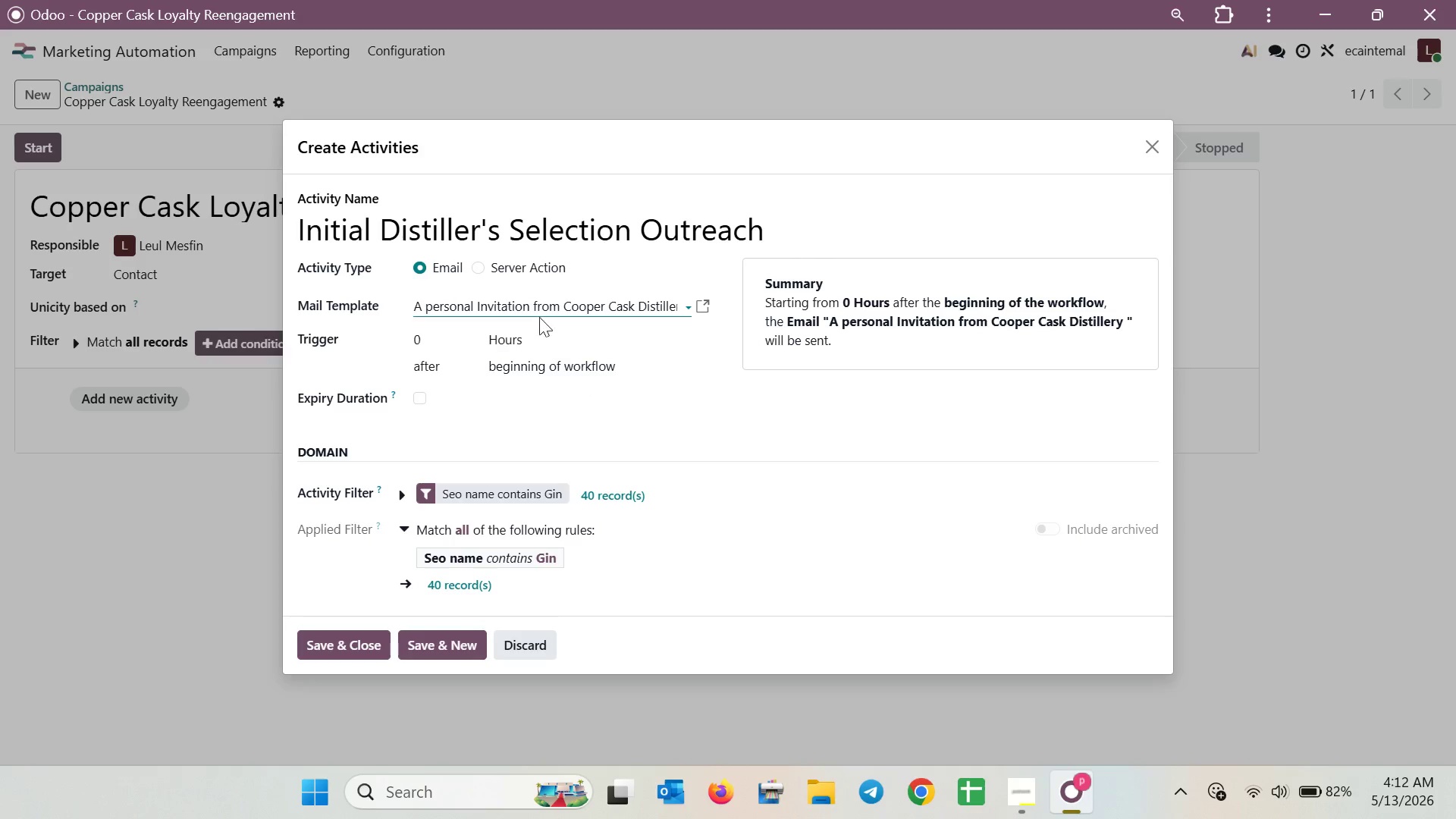 
left_click([704, 306])
 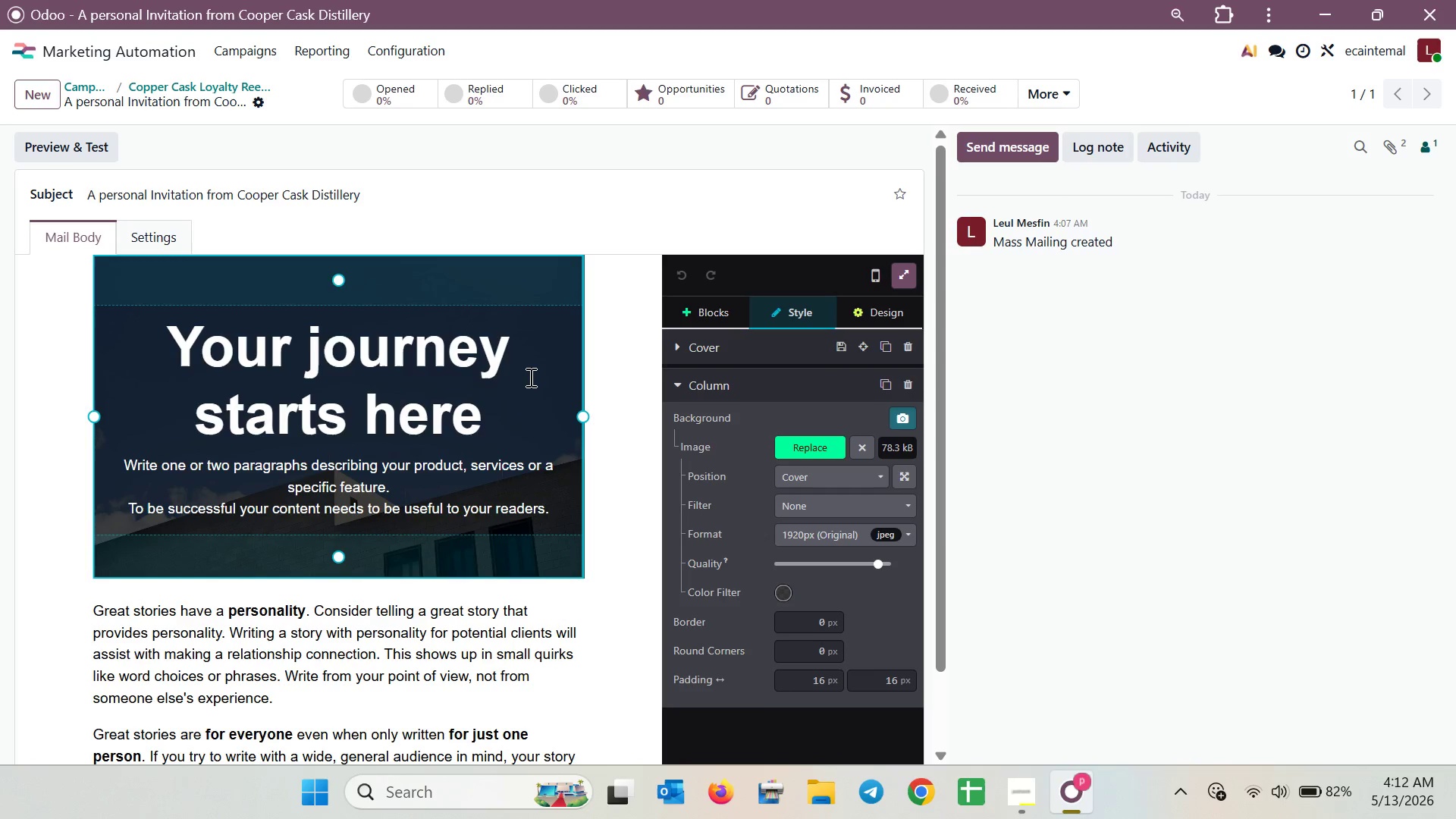 
wait(34.23)
 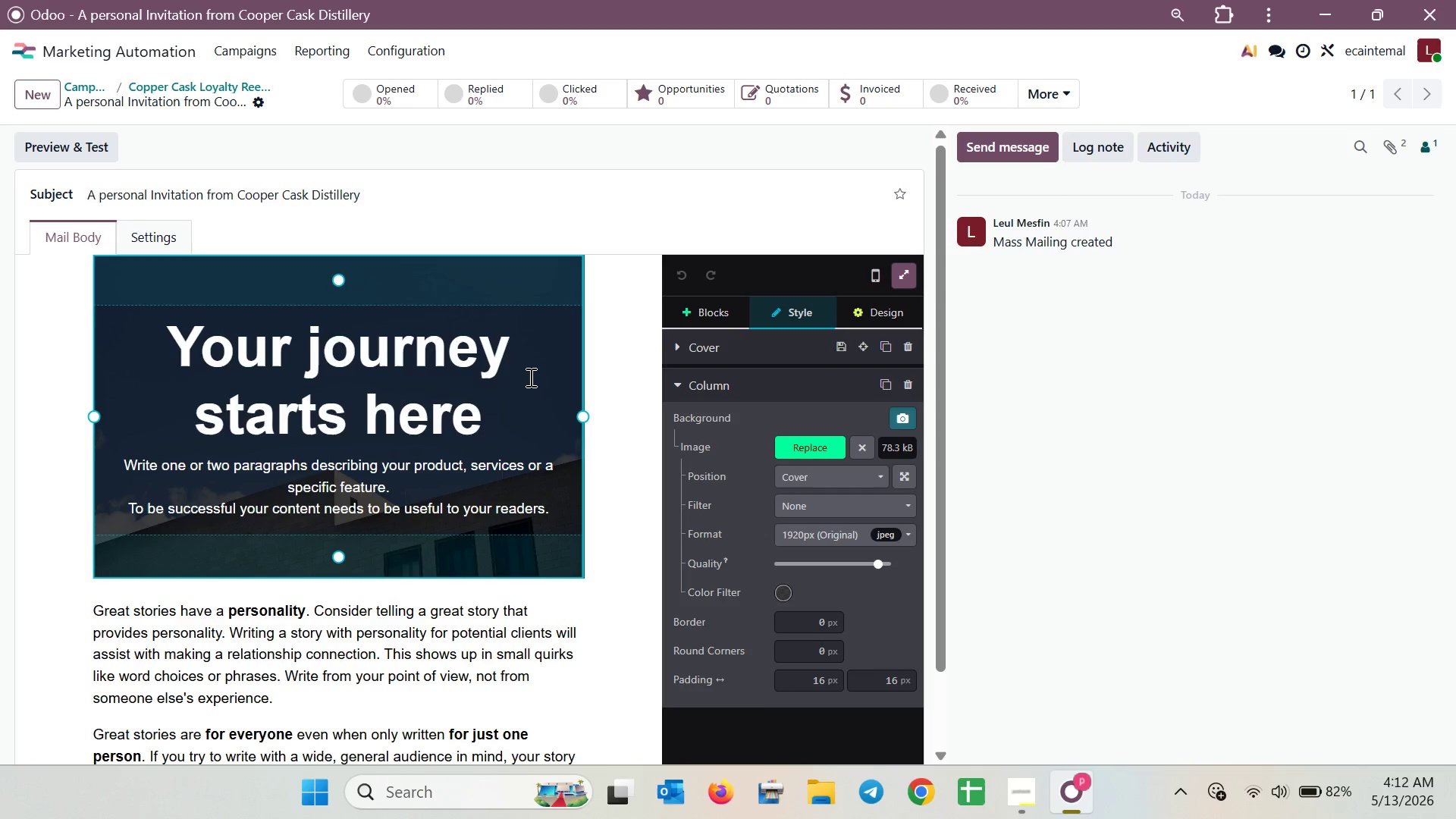 
left_click([780, 441])
 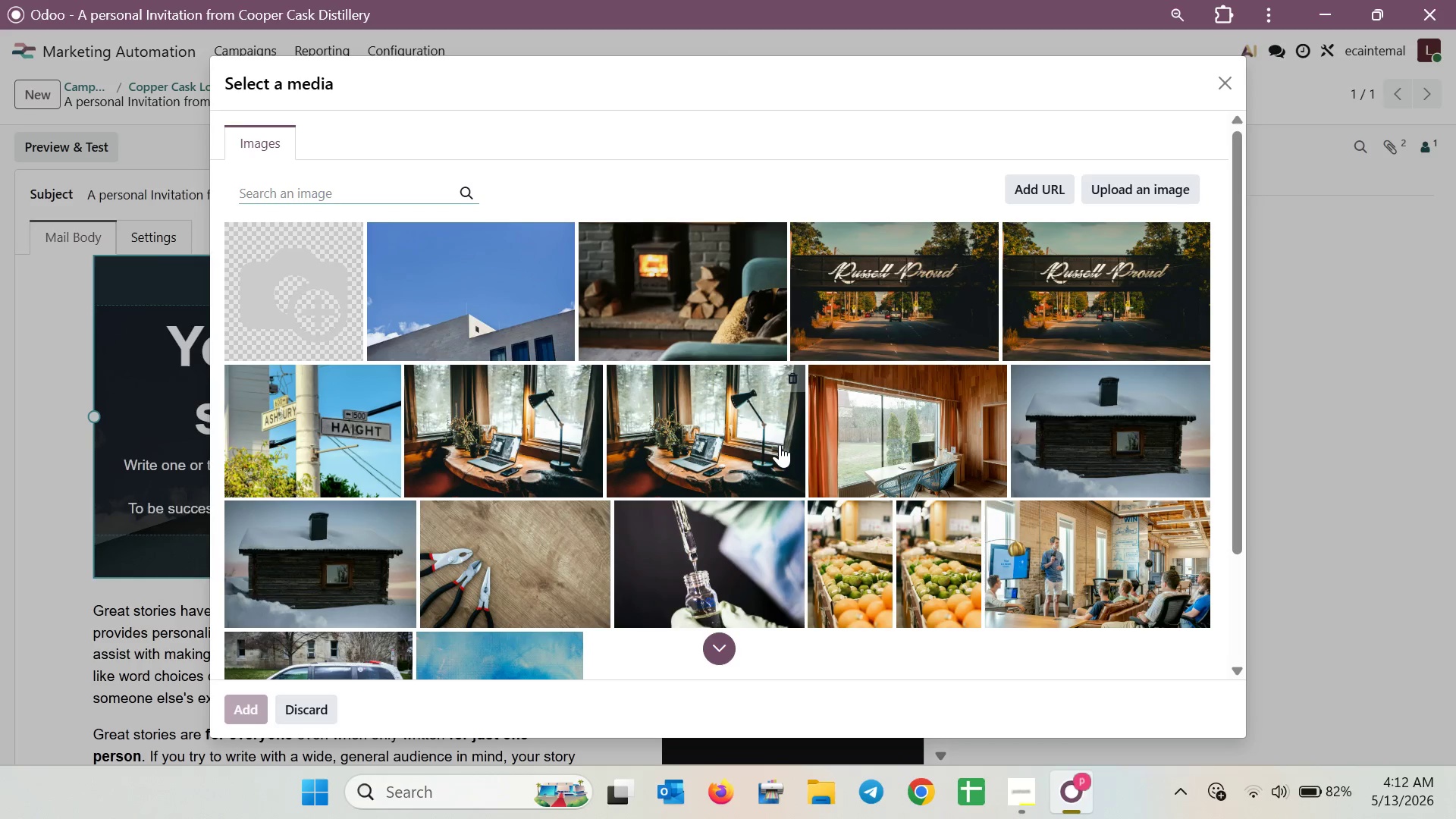 
wait(17.98)
 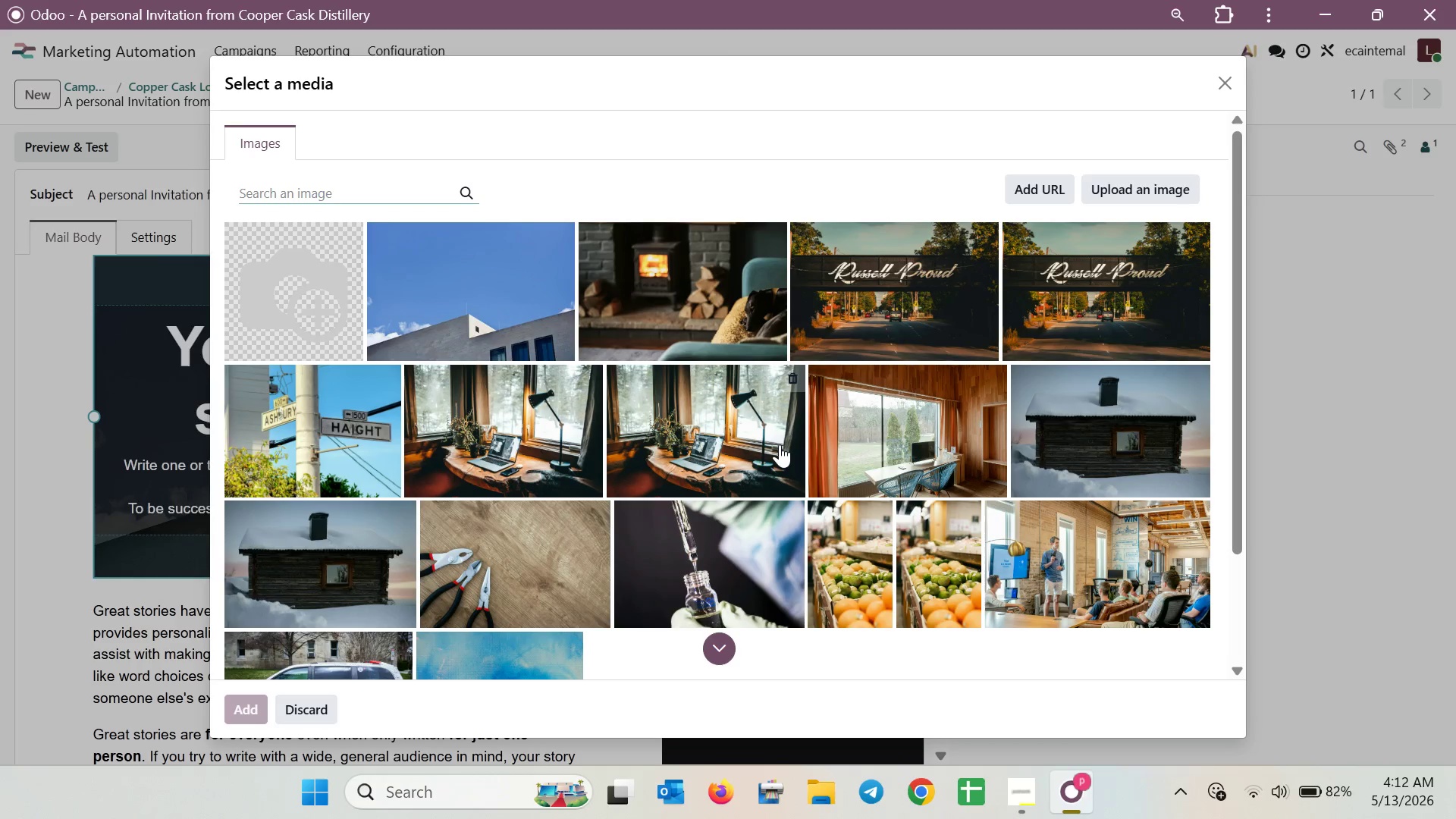 
type(cooper stills )
 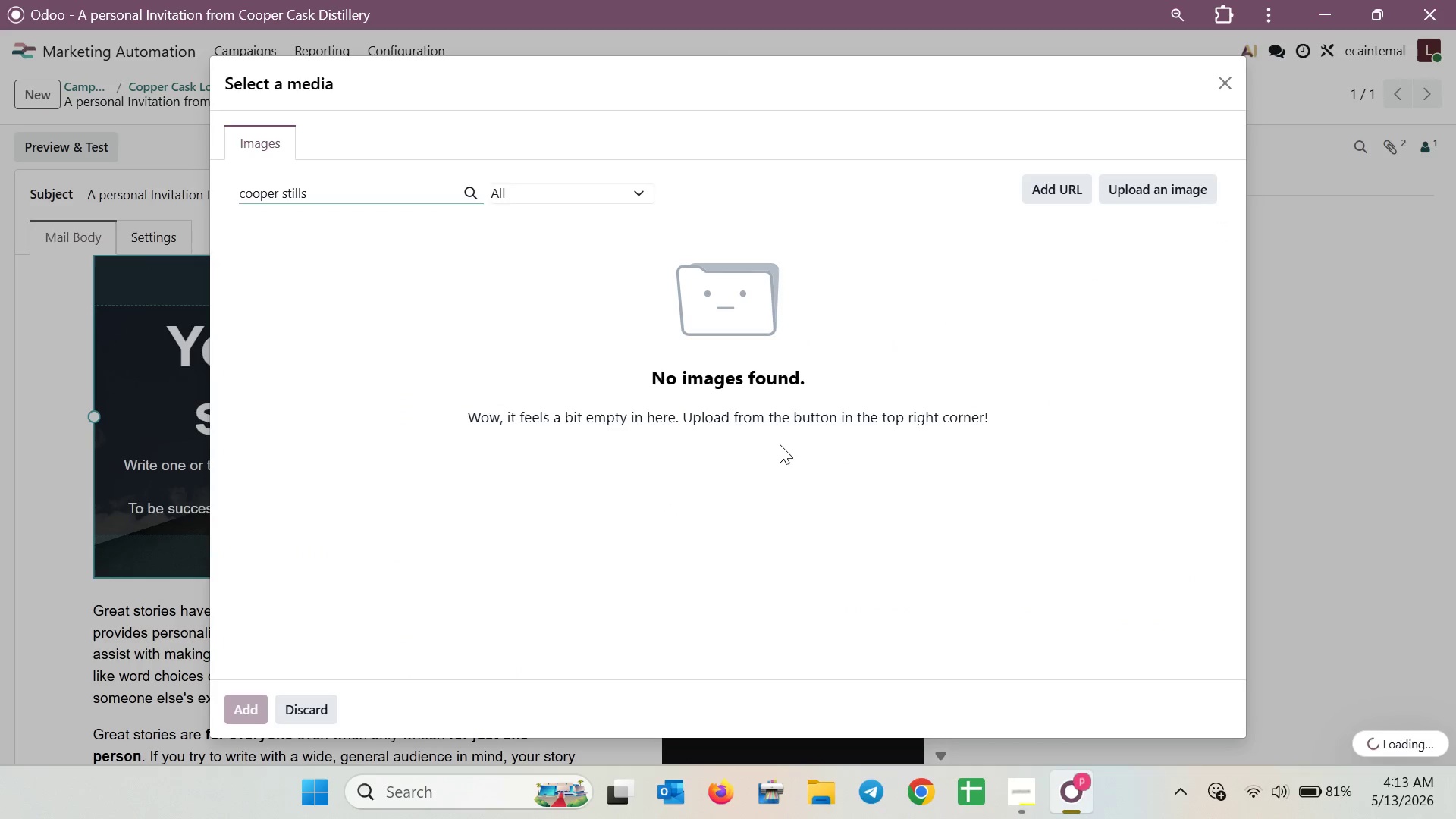 
wait(5.2)
 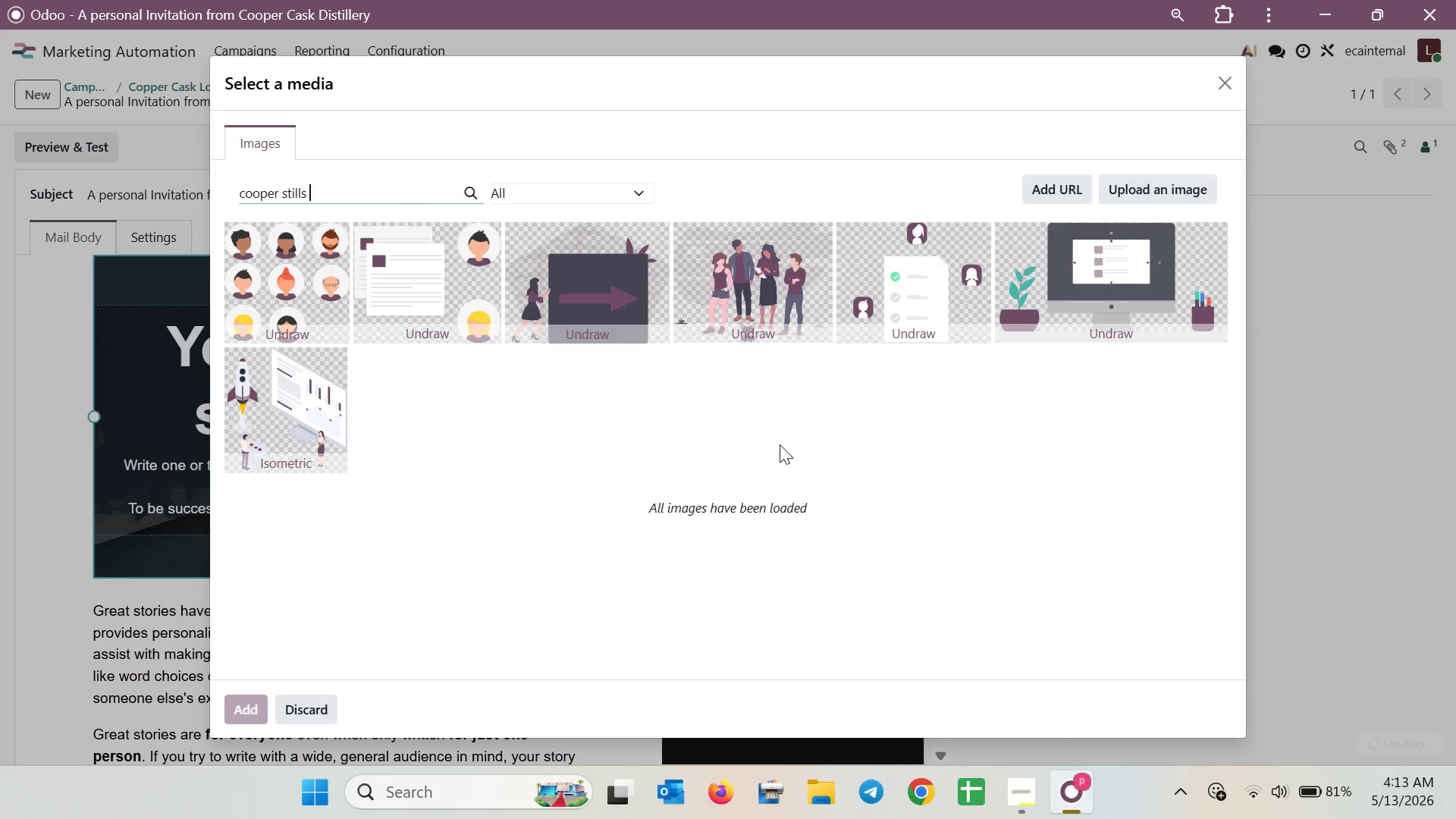 
hold_key(key=Backspace, duration=1.12)
 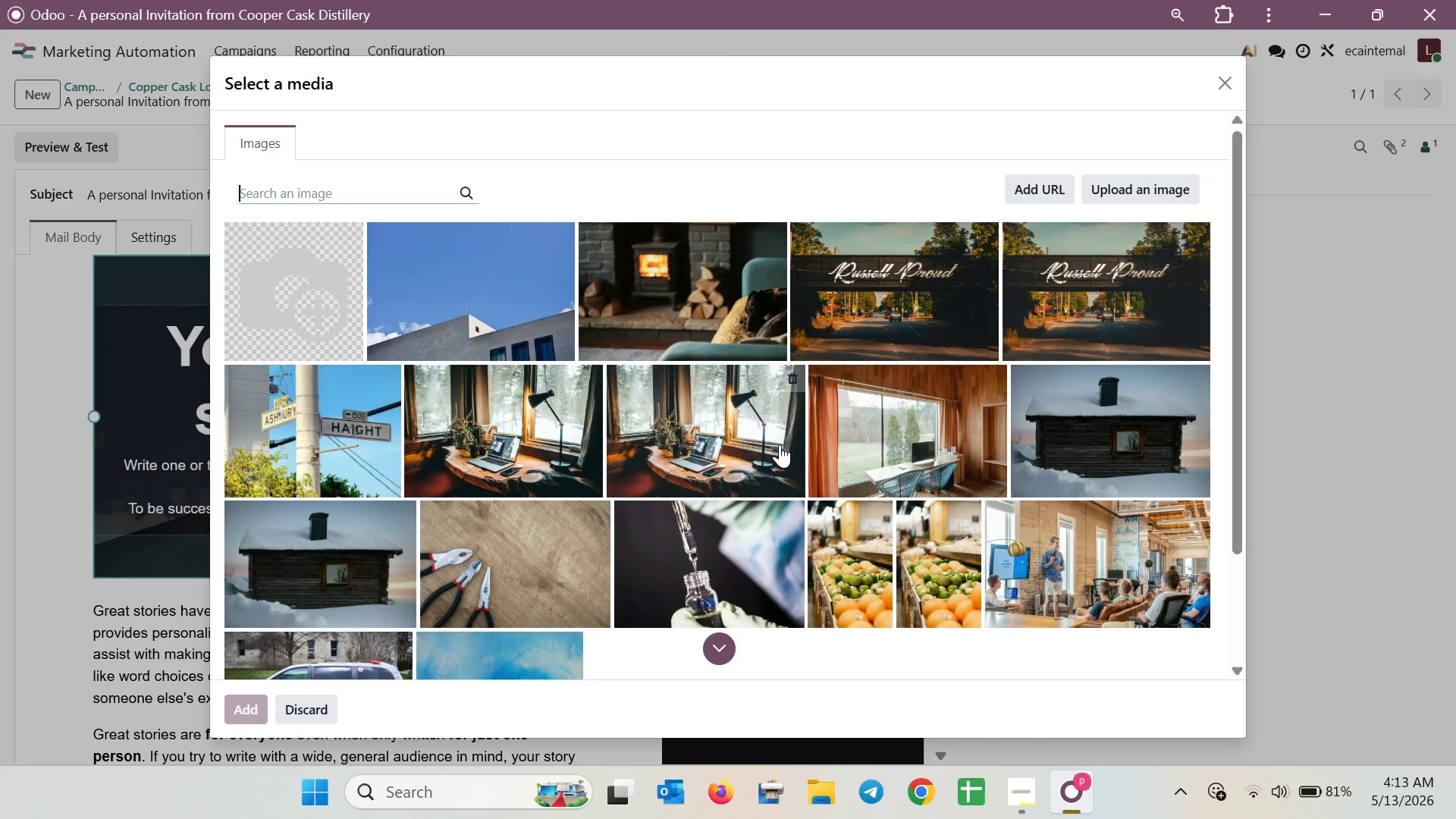 
type(dist)
 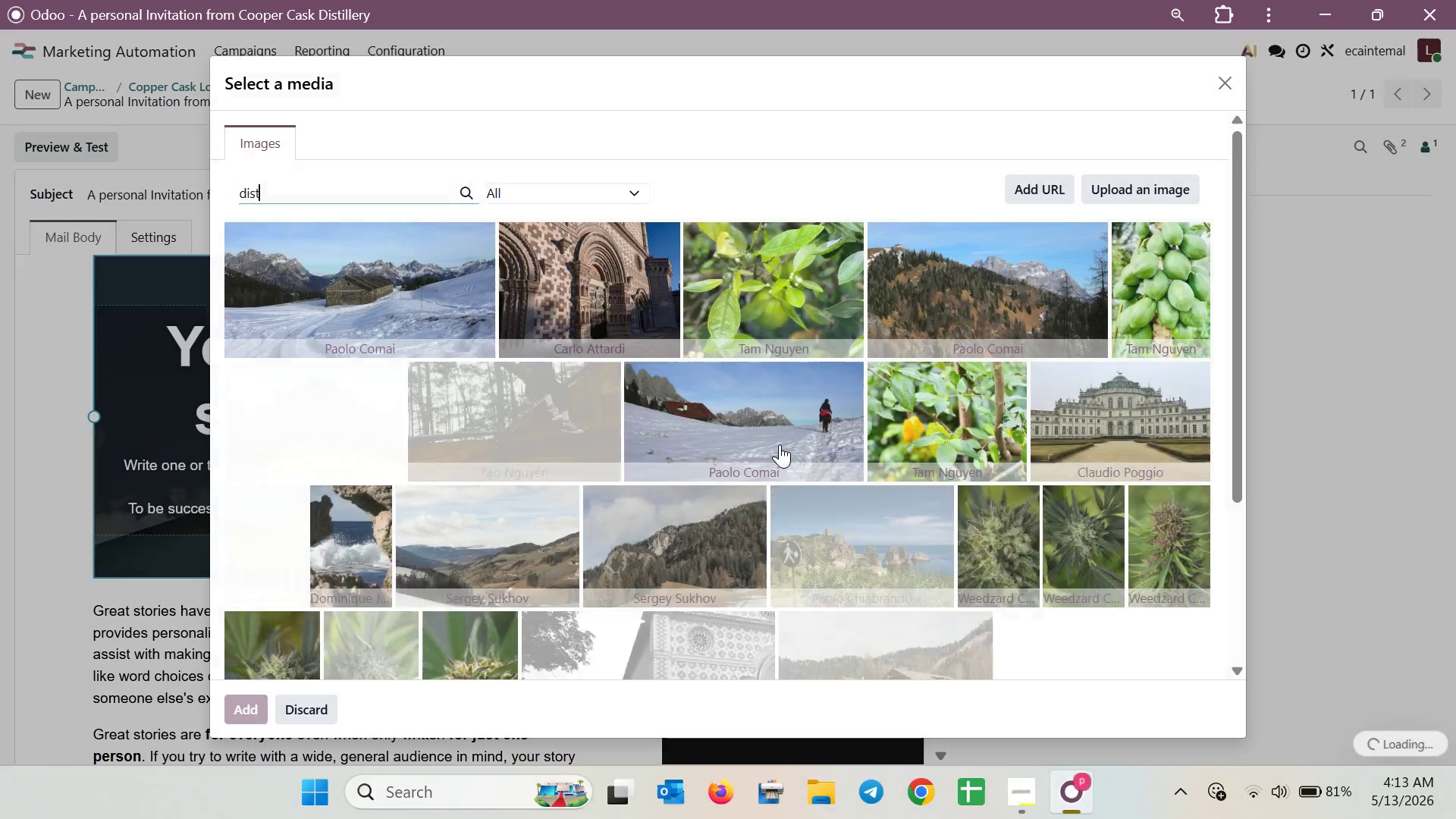 
key(I)
 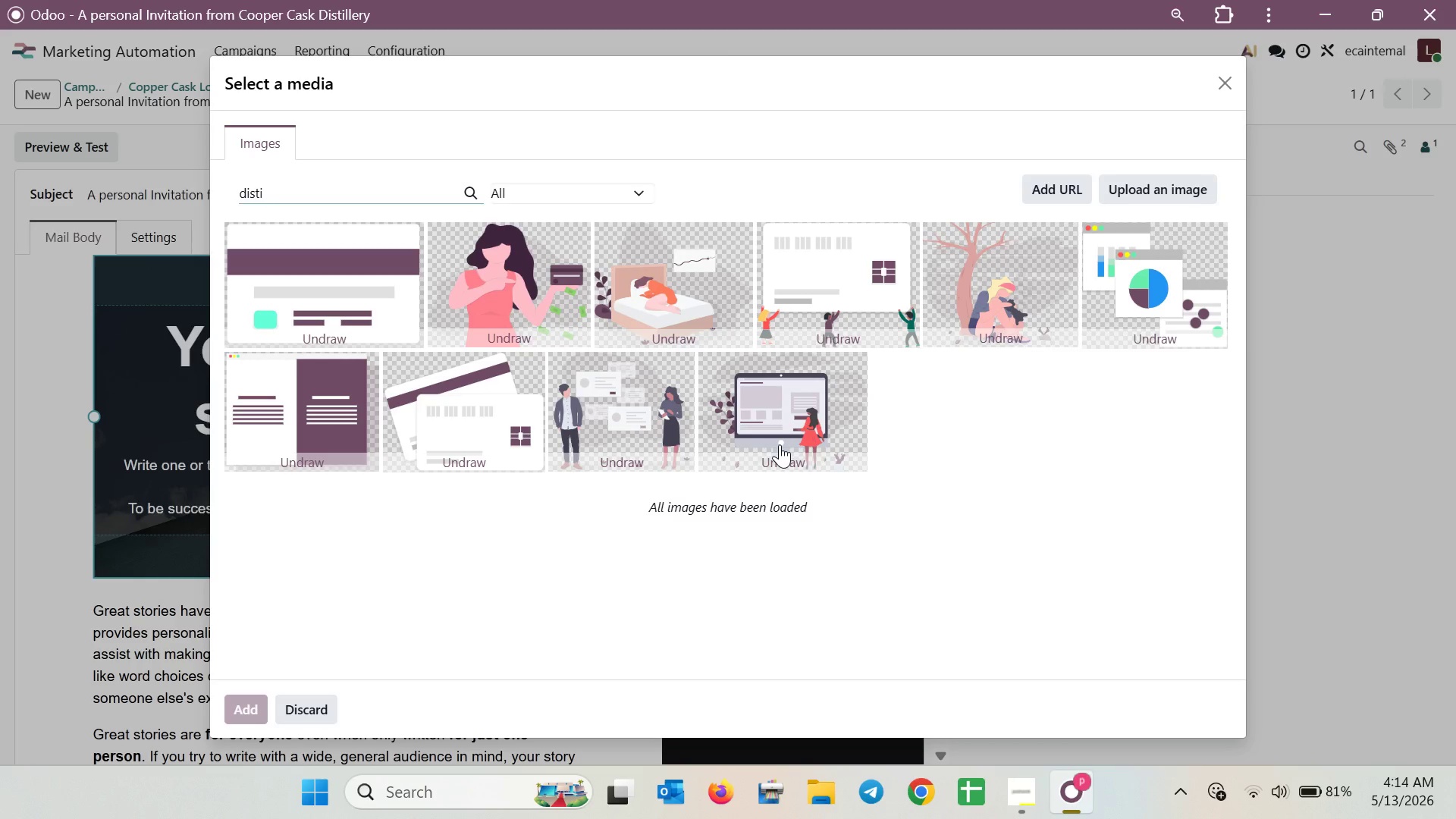 
wait(52.25)
 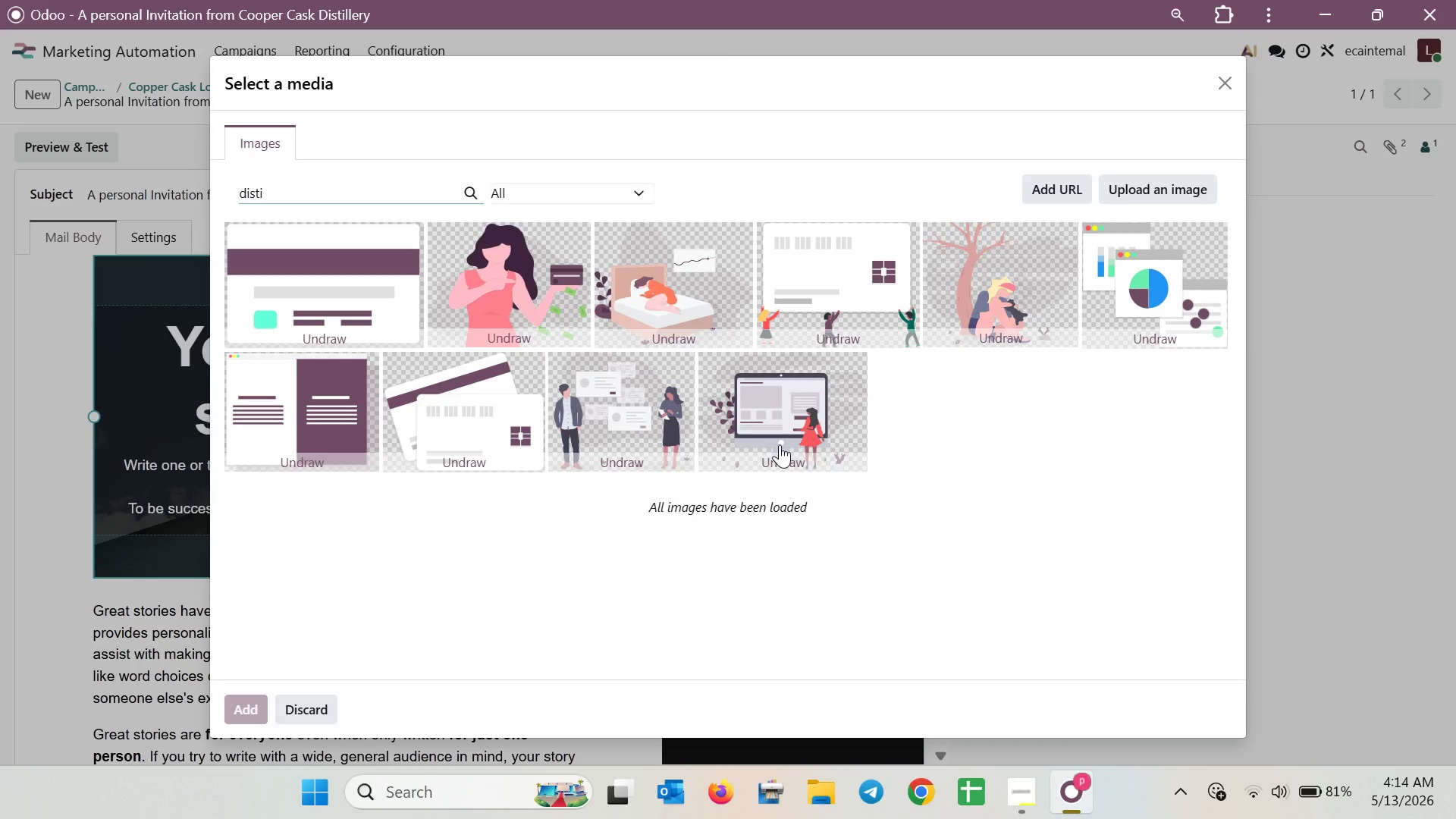 
type(llery)
 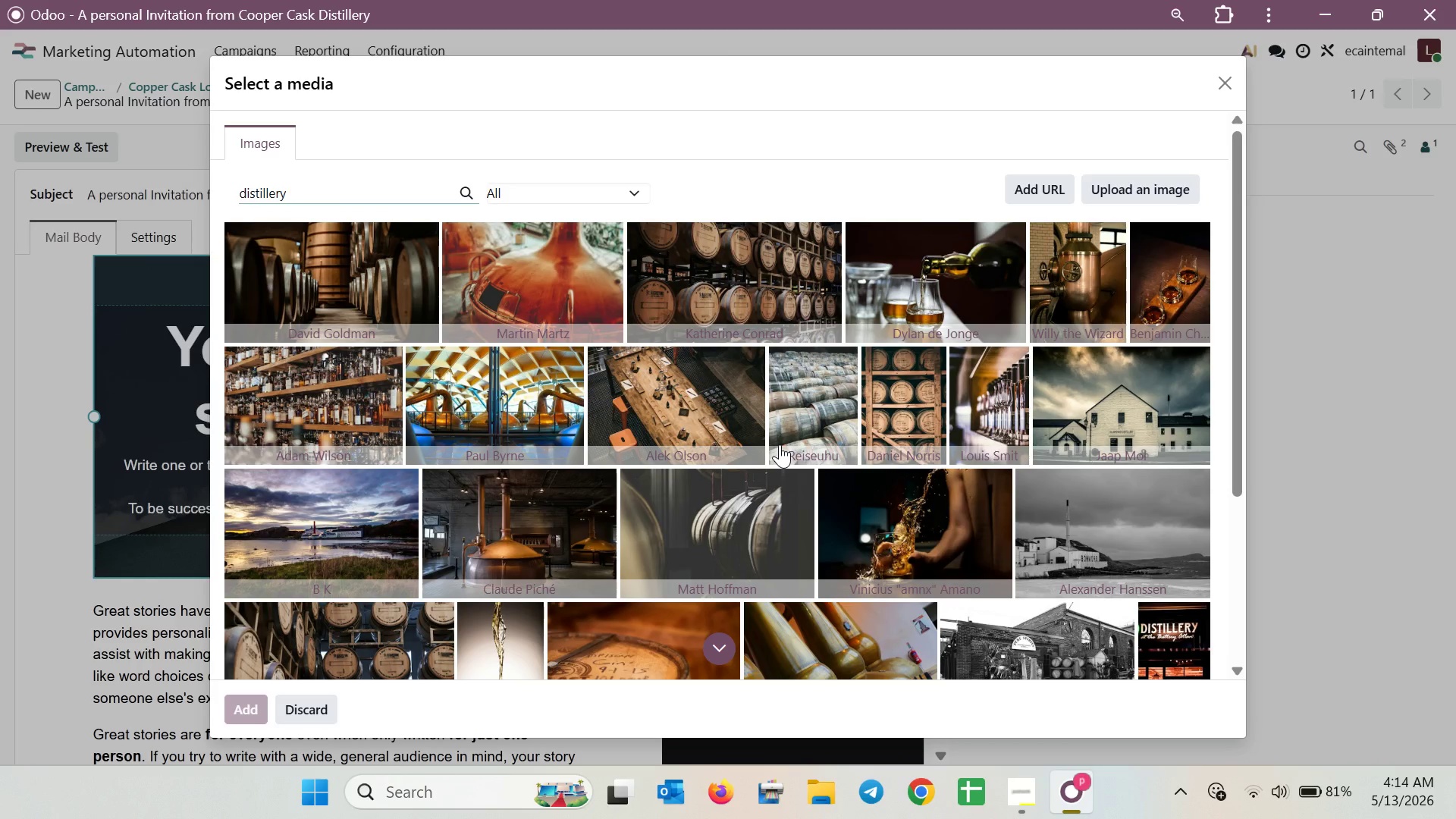 
wait(22.33)
 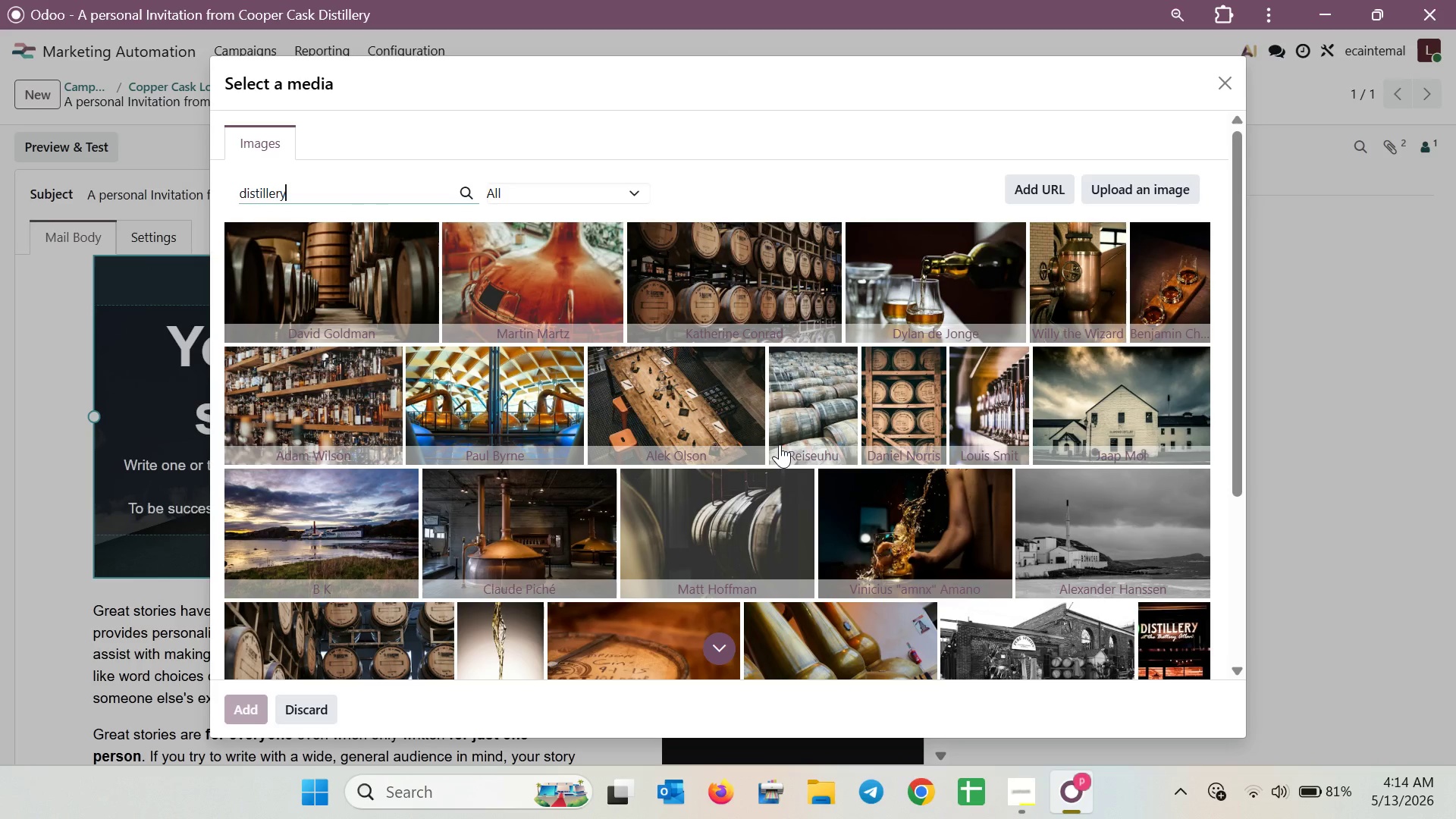 
key(Shift+ArrowLeft)
 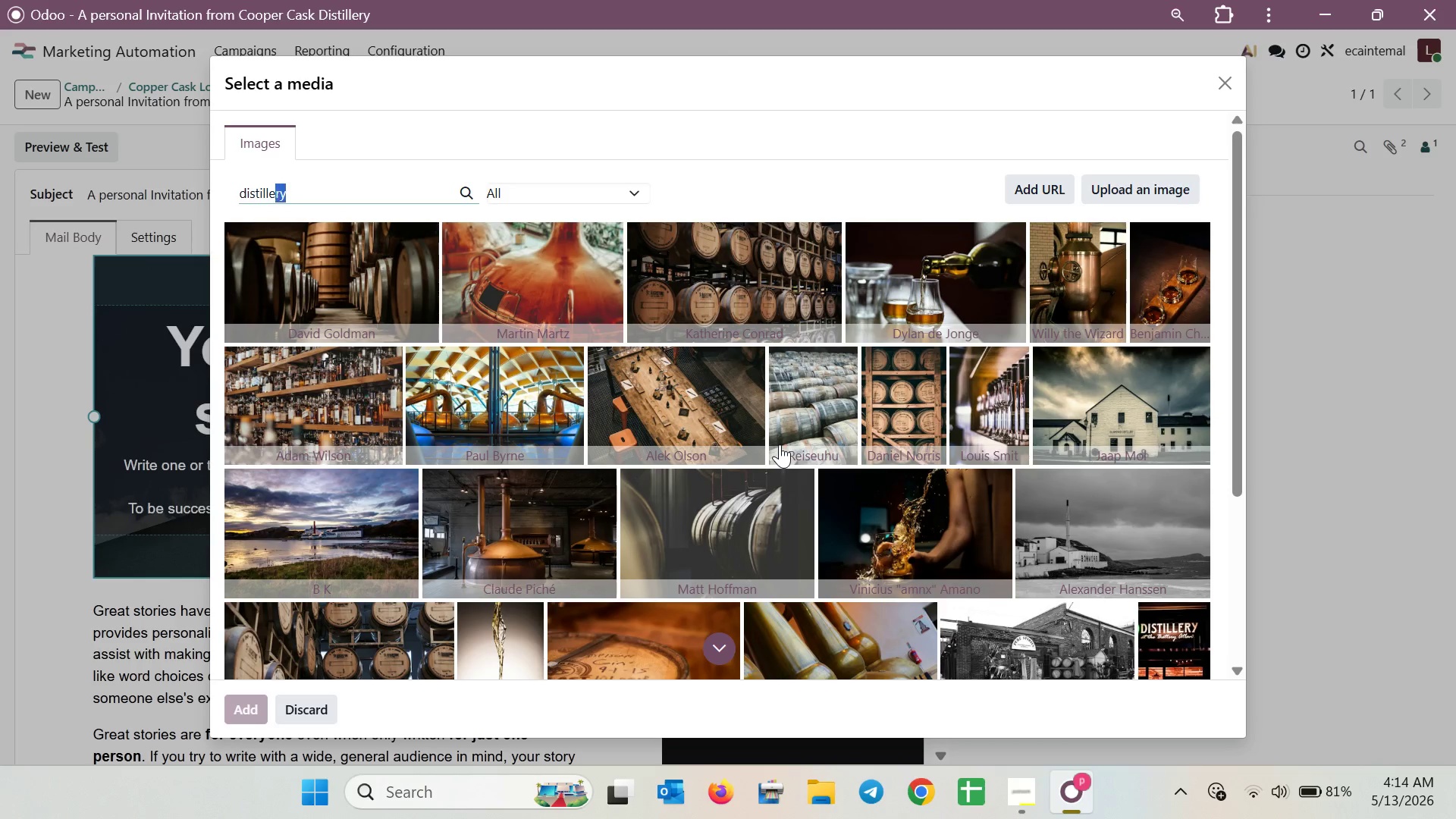 
key(Shift+ArrowLeft)
 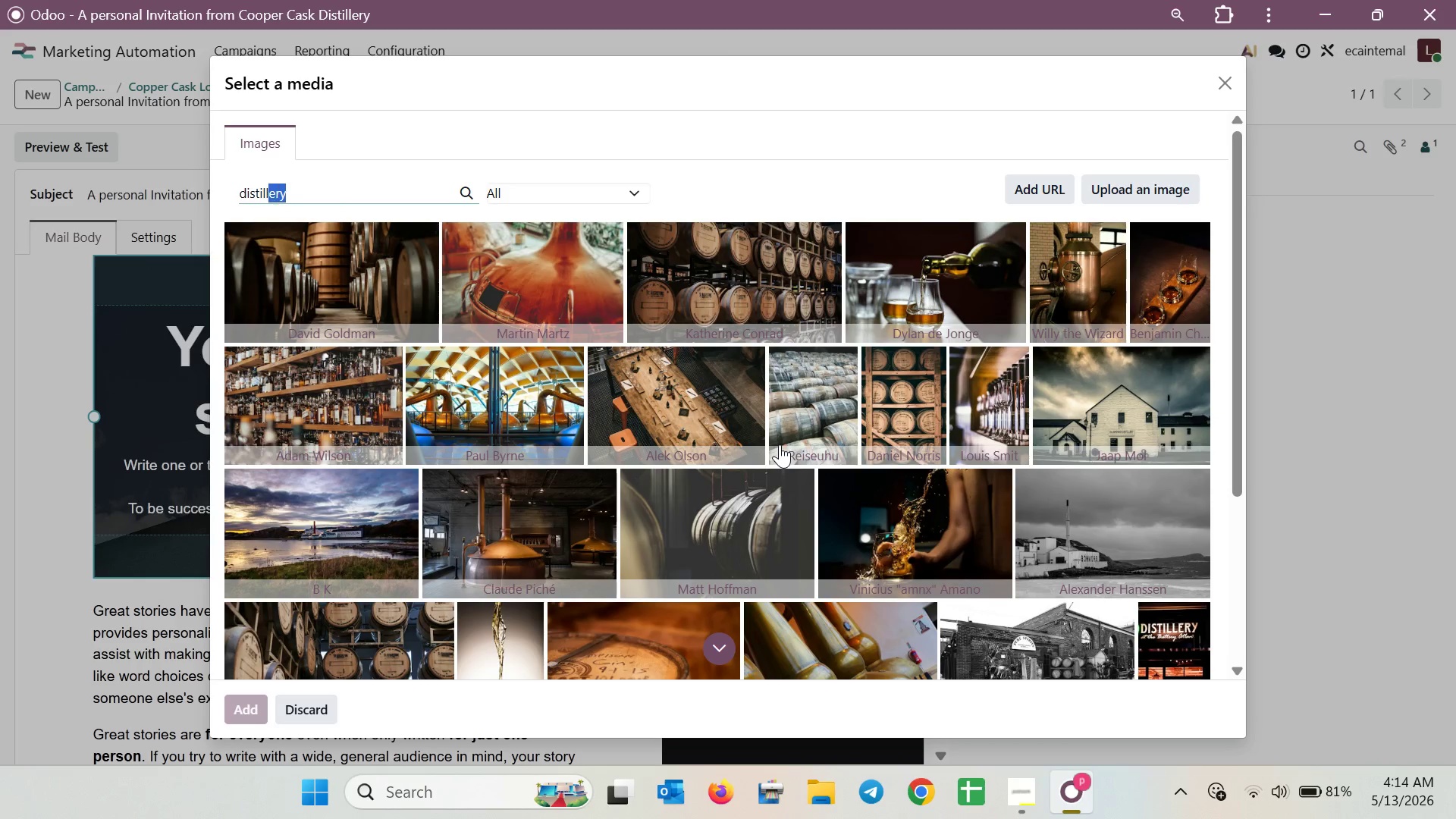 
key(Shift+ArrowLeft)
 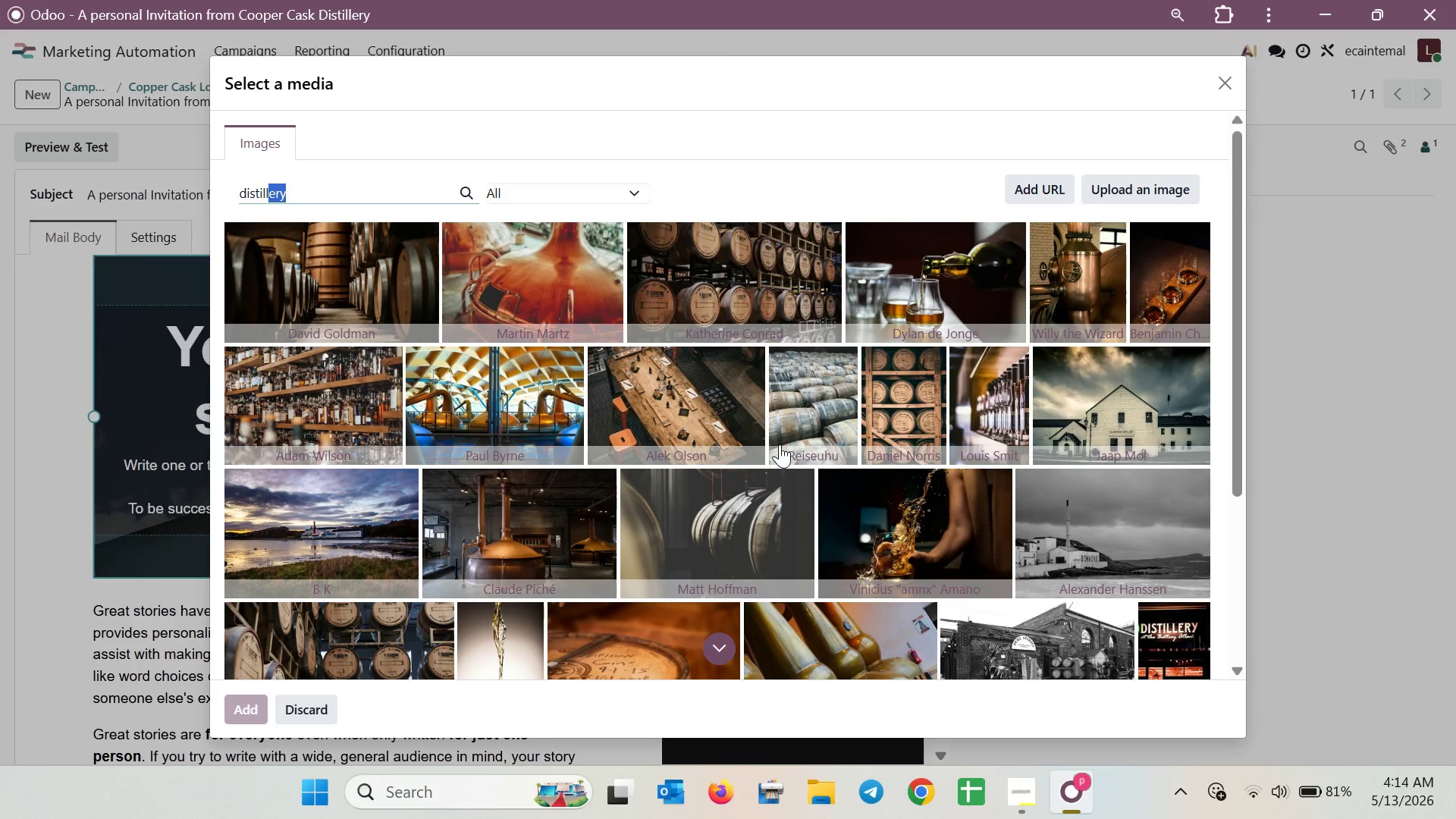 
key(Shift+ArrowLeft)
 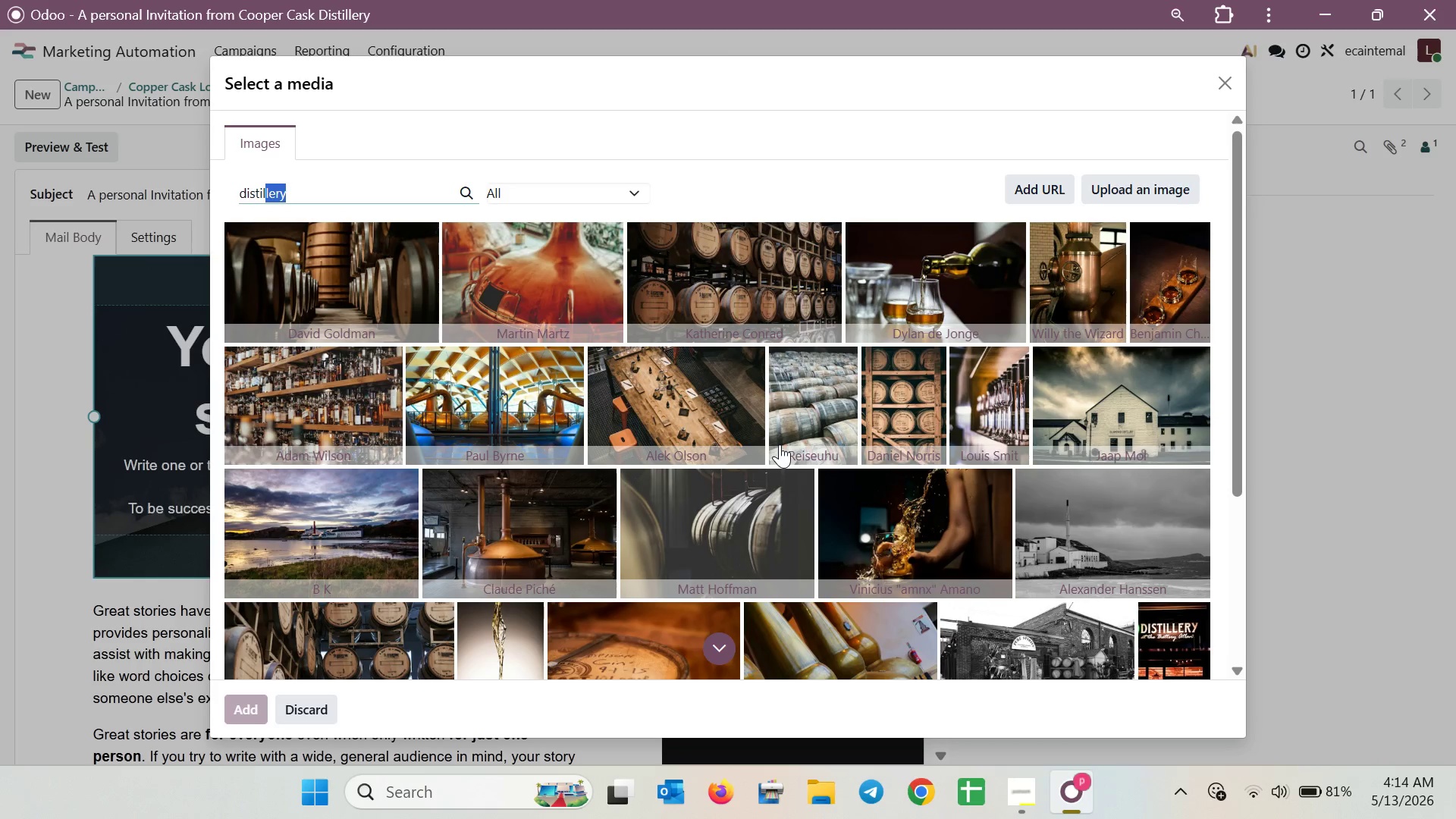 
key(Shift+ArrowLeft)
 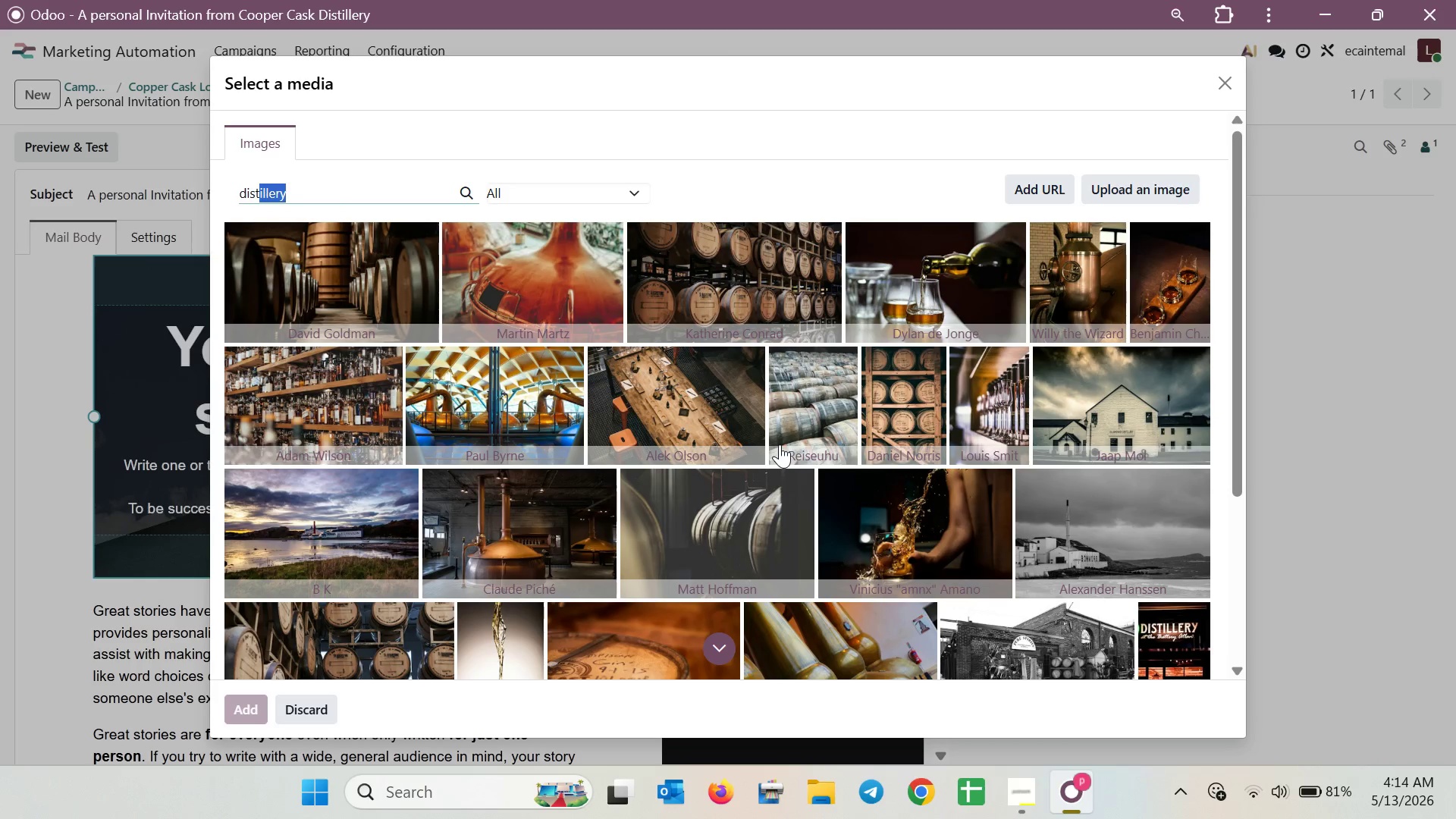 
key(Shift+ArrowLeft)
 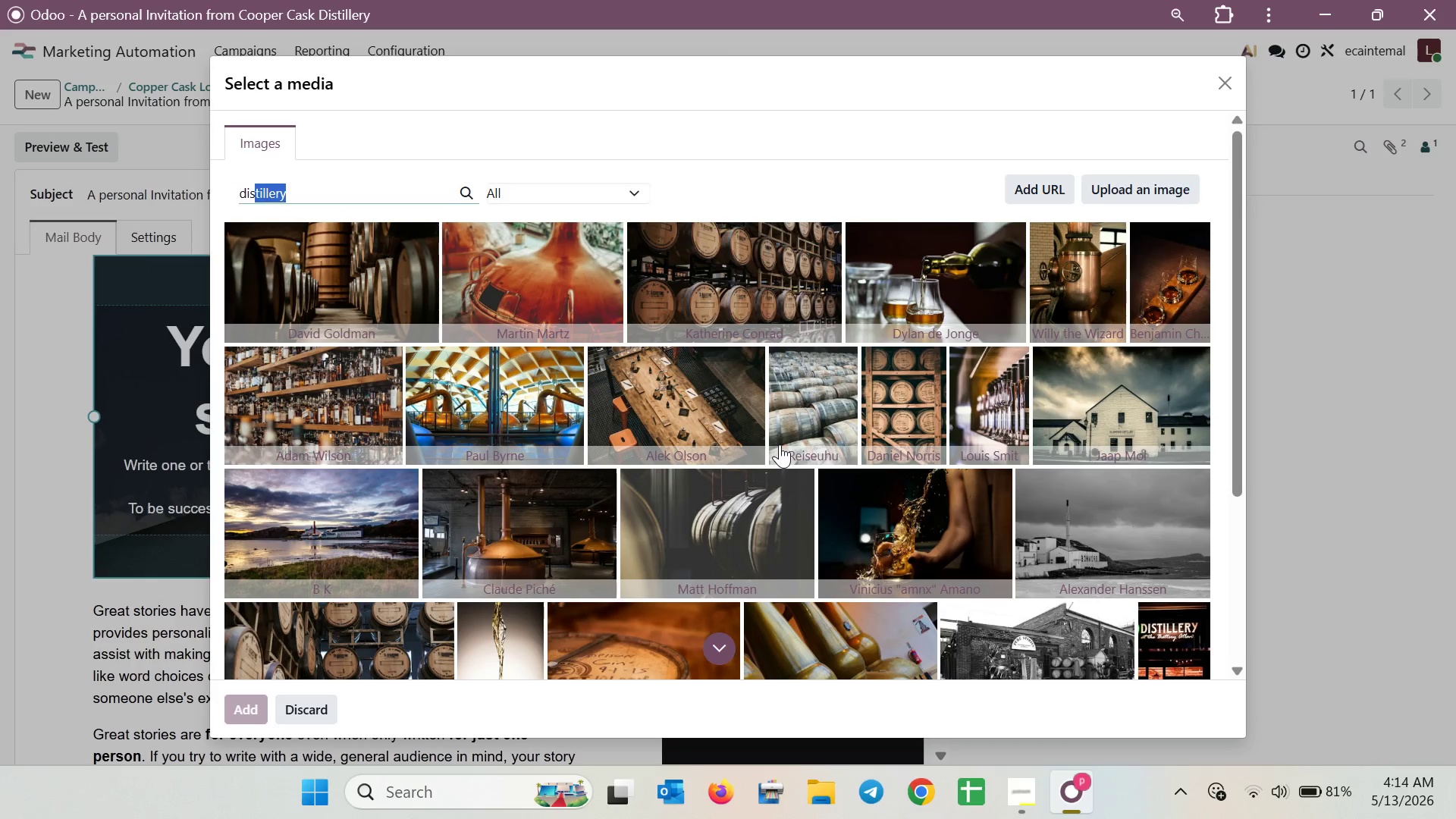 
key(Shift+ArrowLeft)
 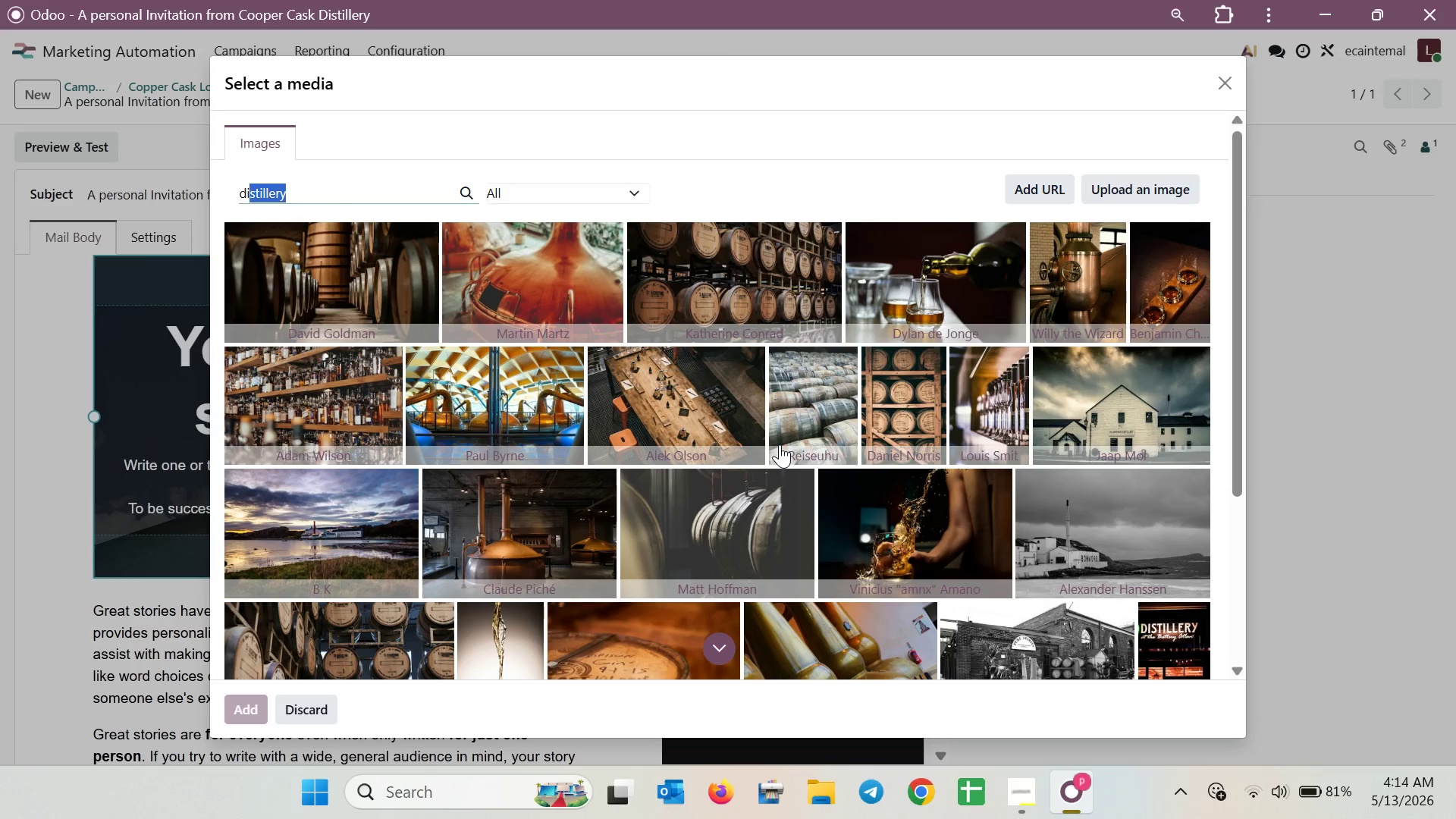 
key(Shift+ArrowLeft)
 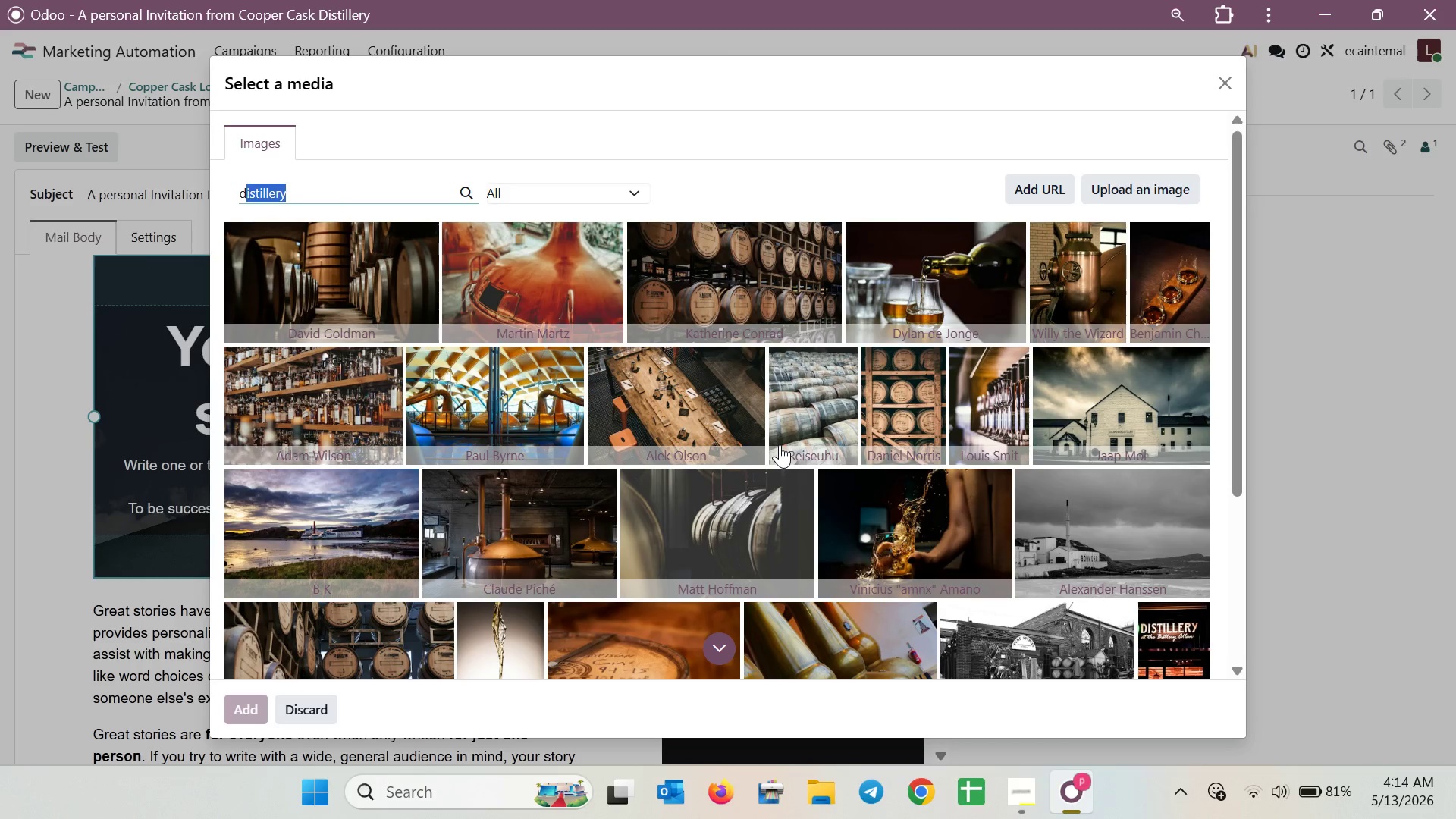 
key(Shift+ArrowLeft)
 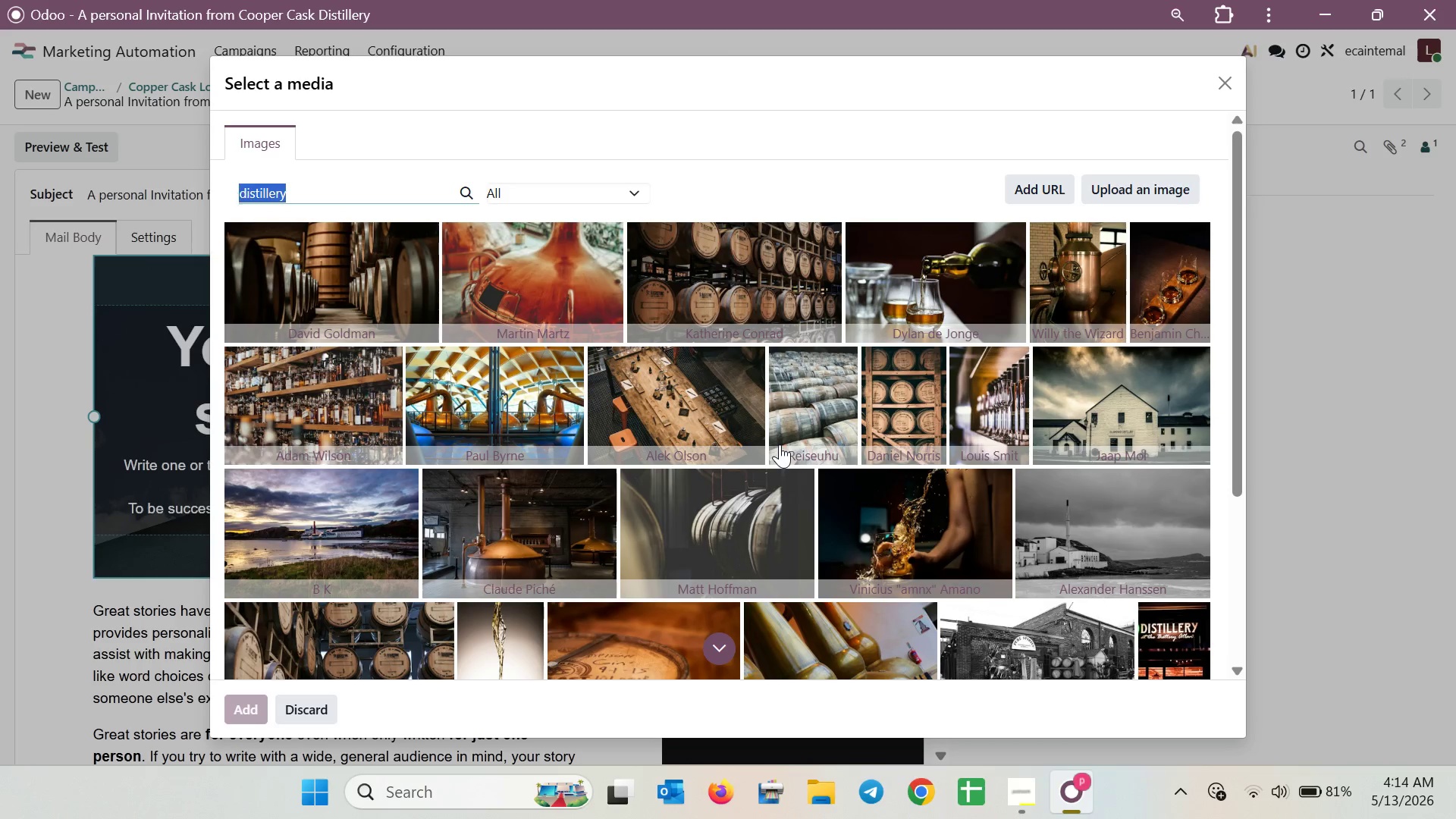 
key(Shift+ArrowLeft)
 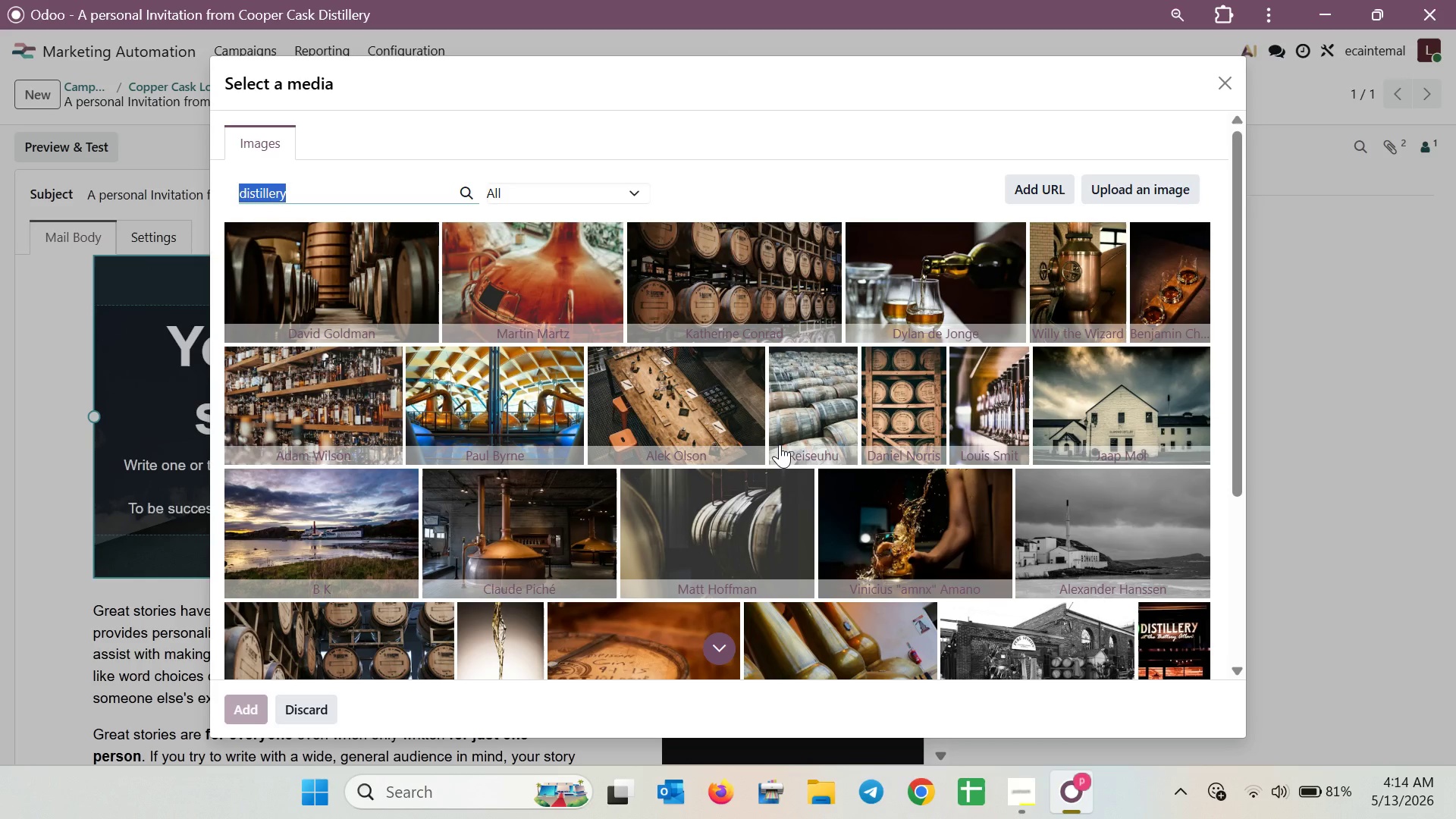 
key(Control+X)
 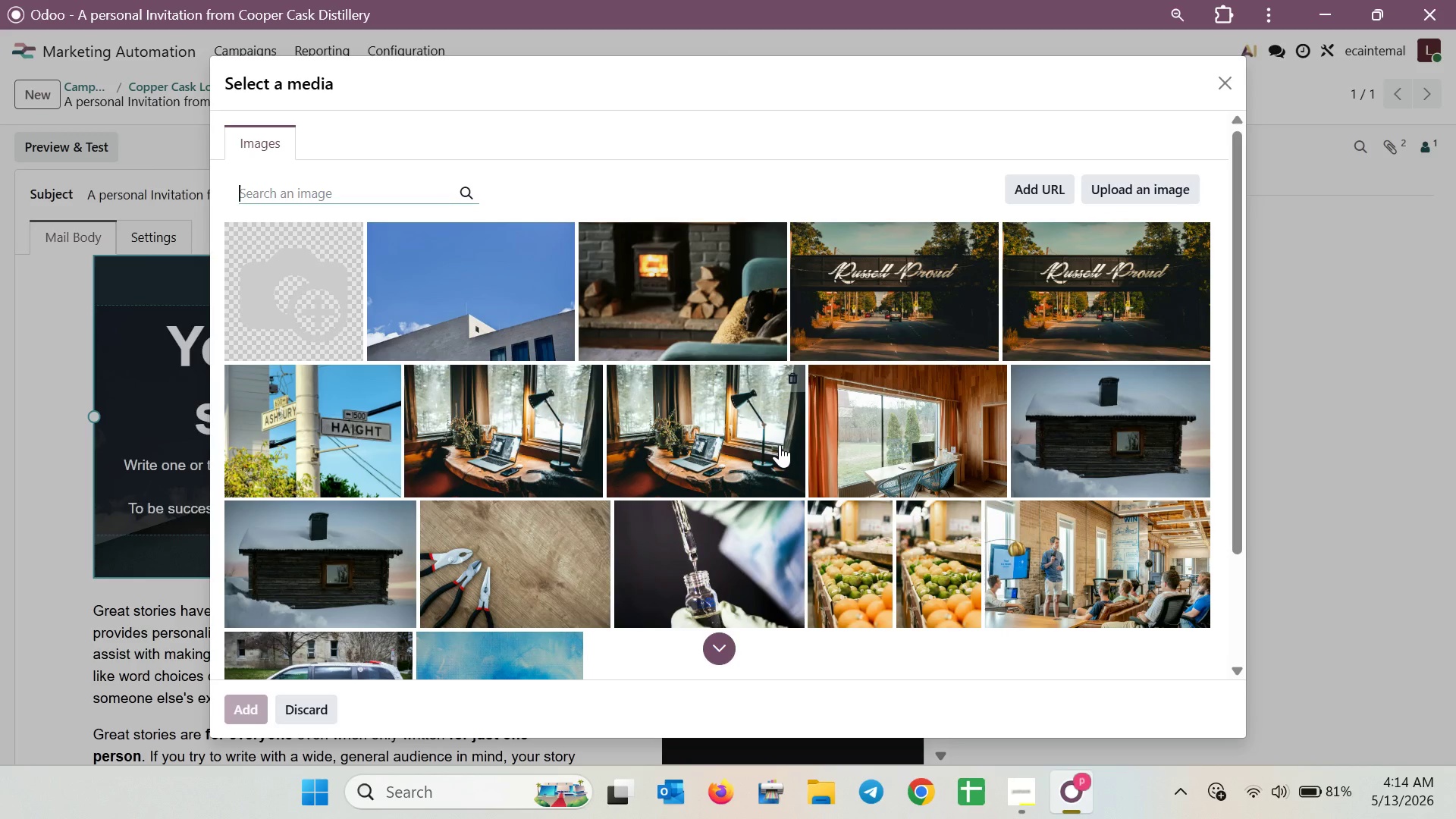 
wait(8.41)
 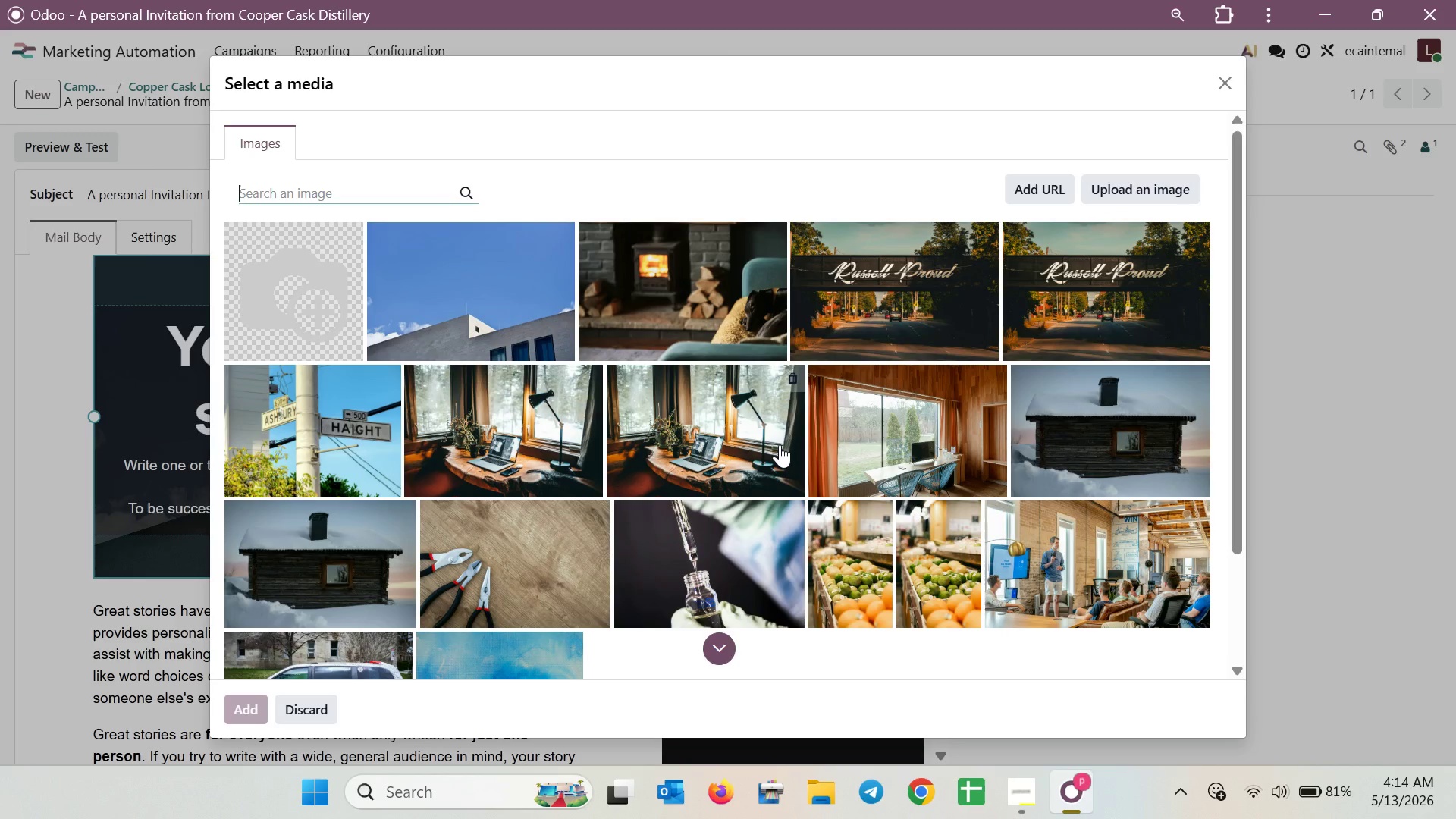 
type(close-up )
 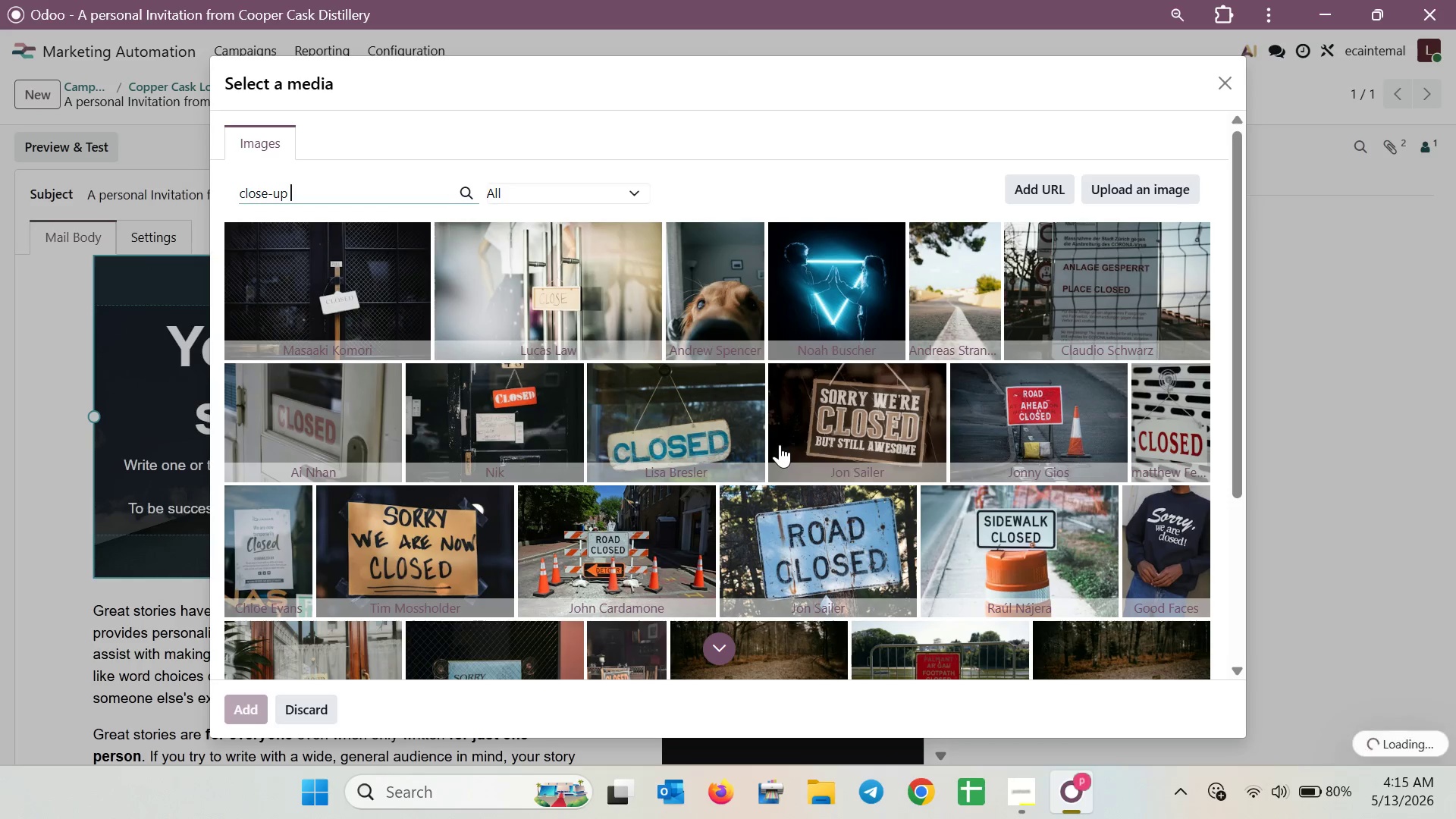 
type(of a premium)
 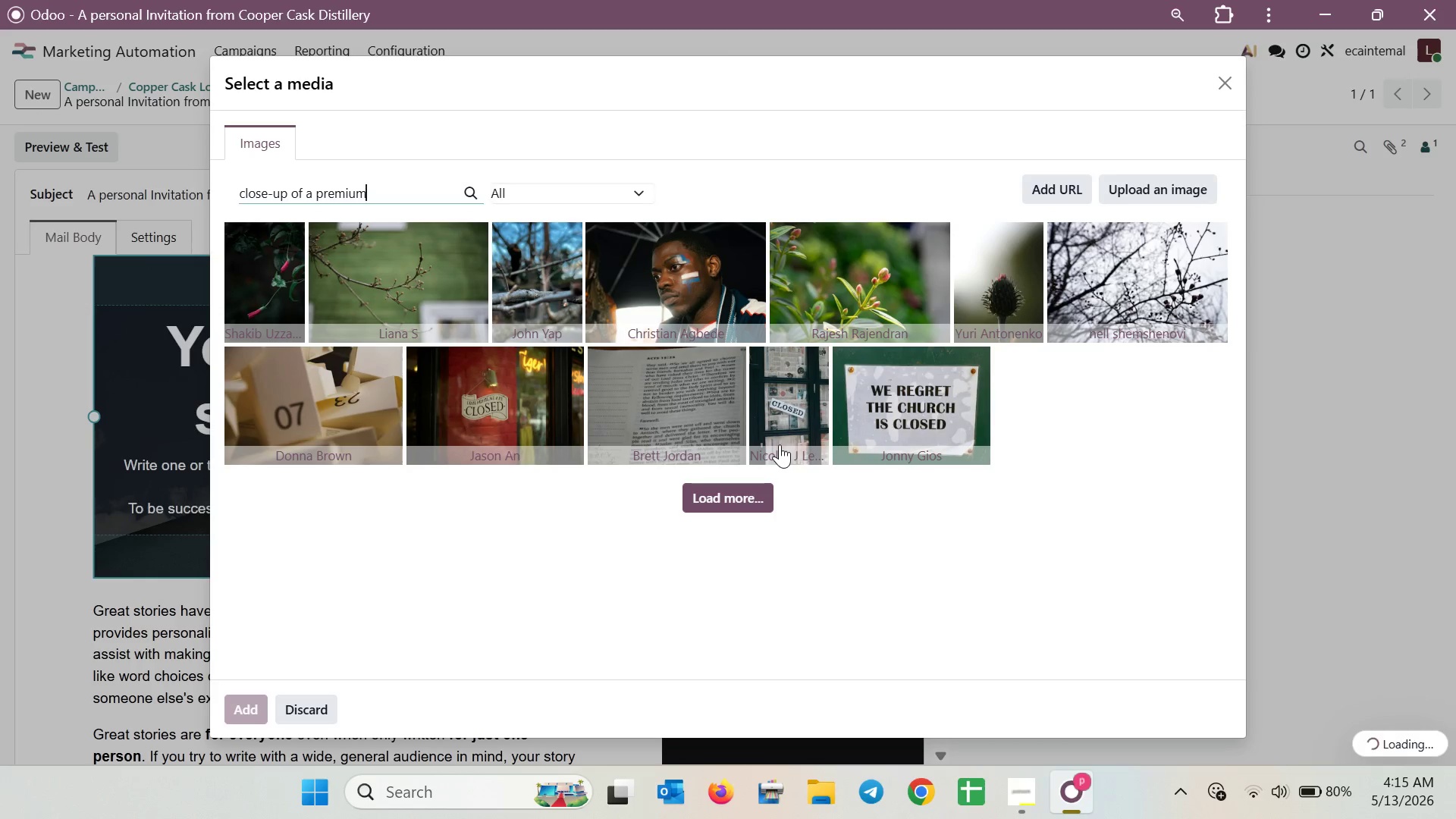 
type( bottle ofGin)
 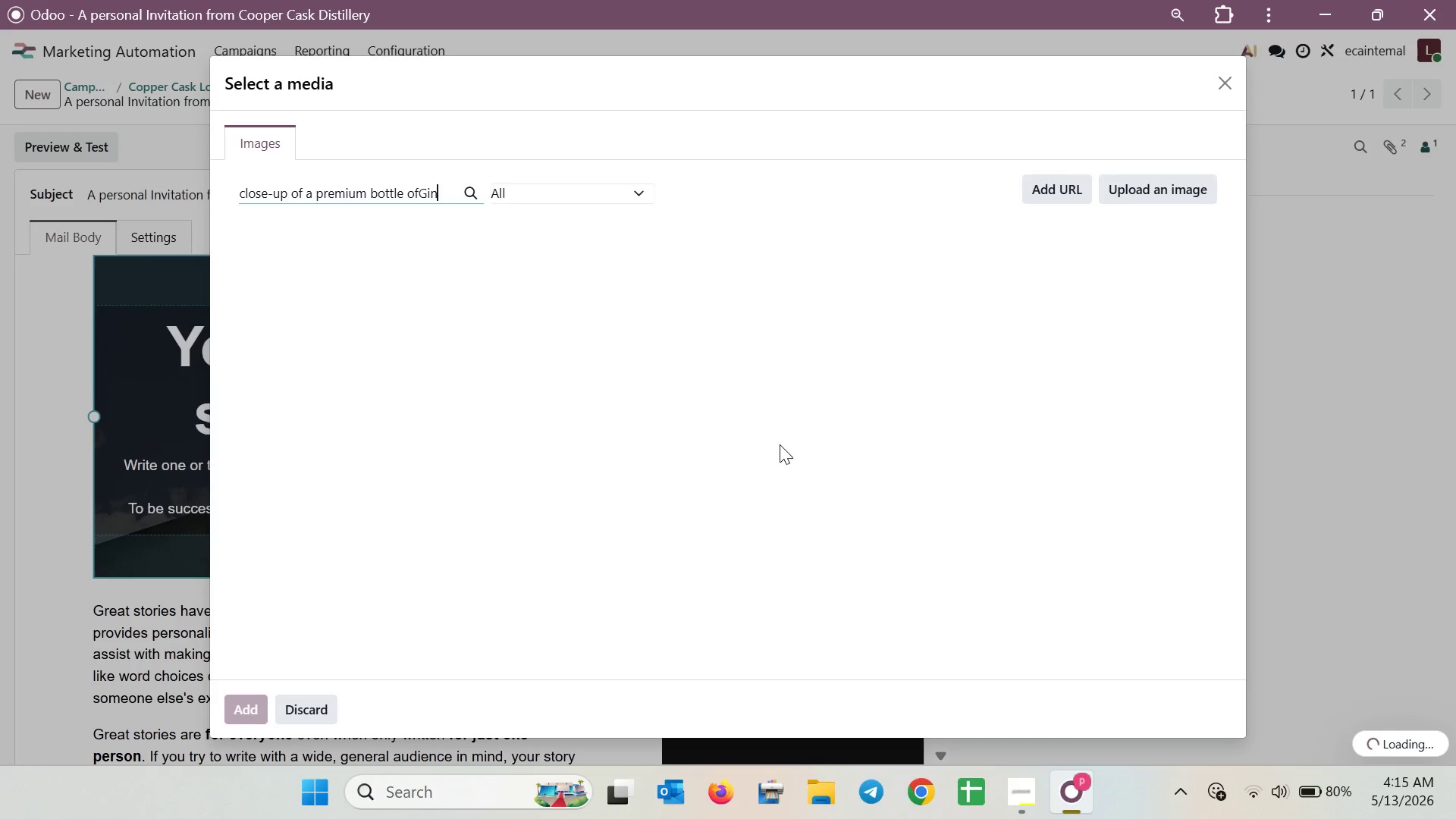 
key(ArrowLeft)
 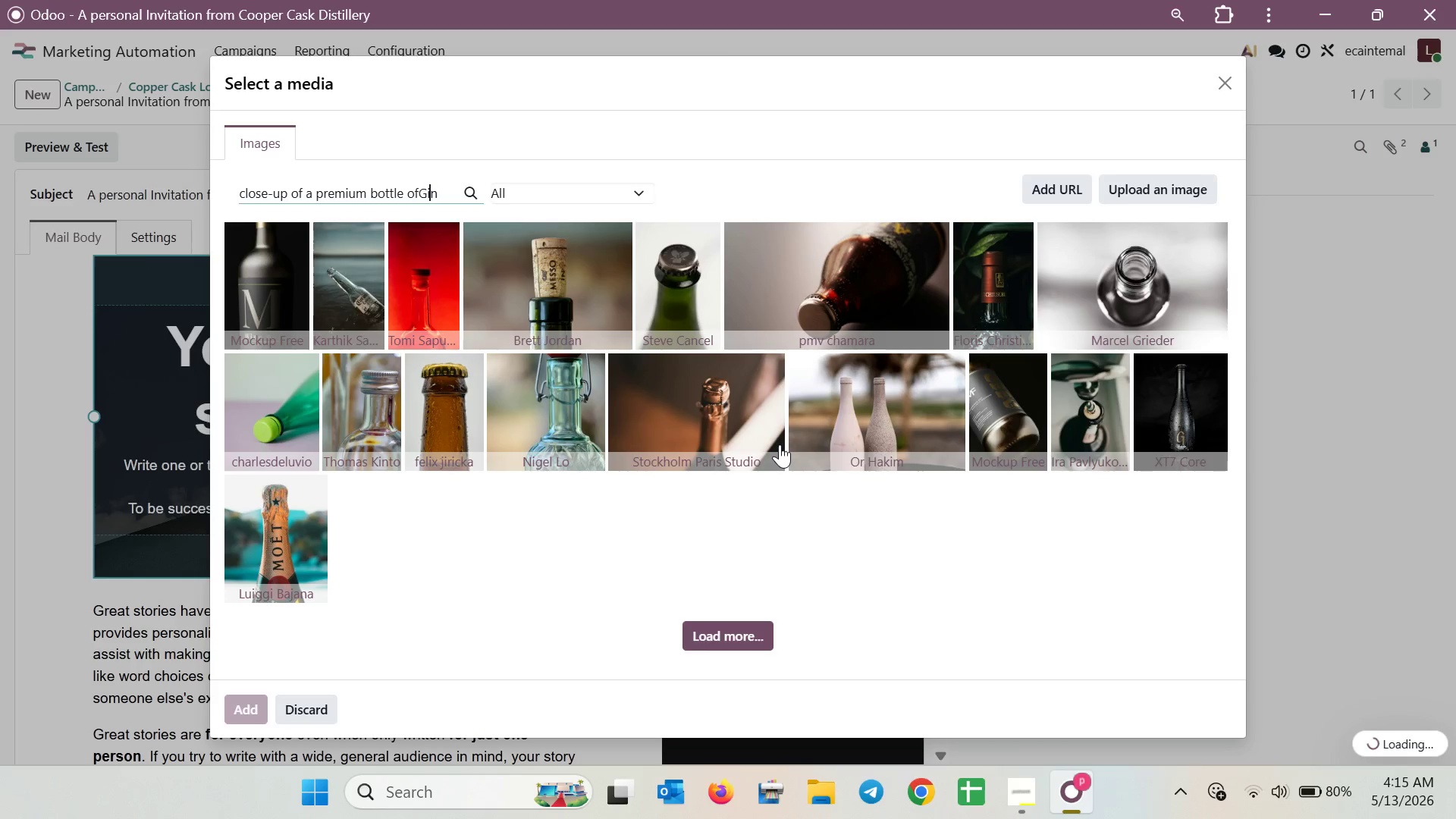 
key(ArrowLeft)
 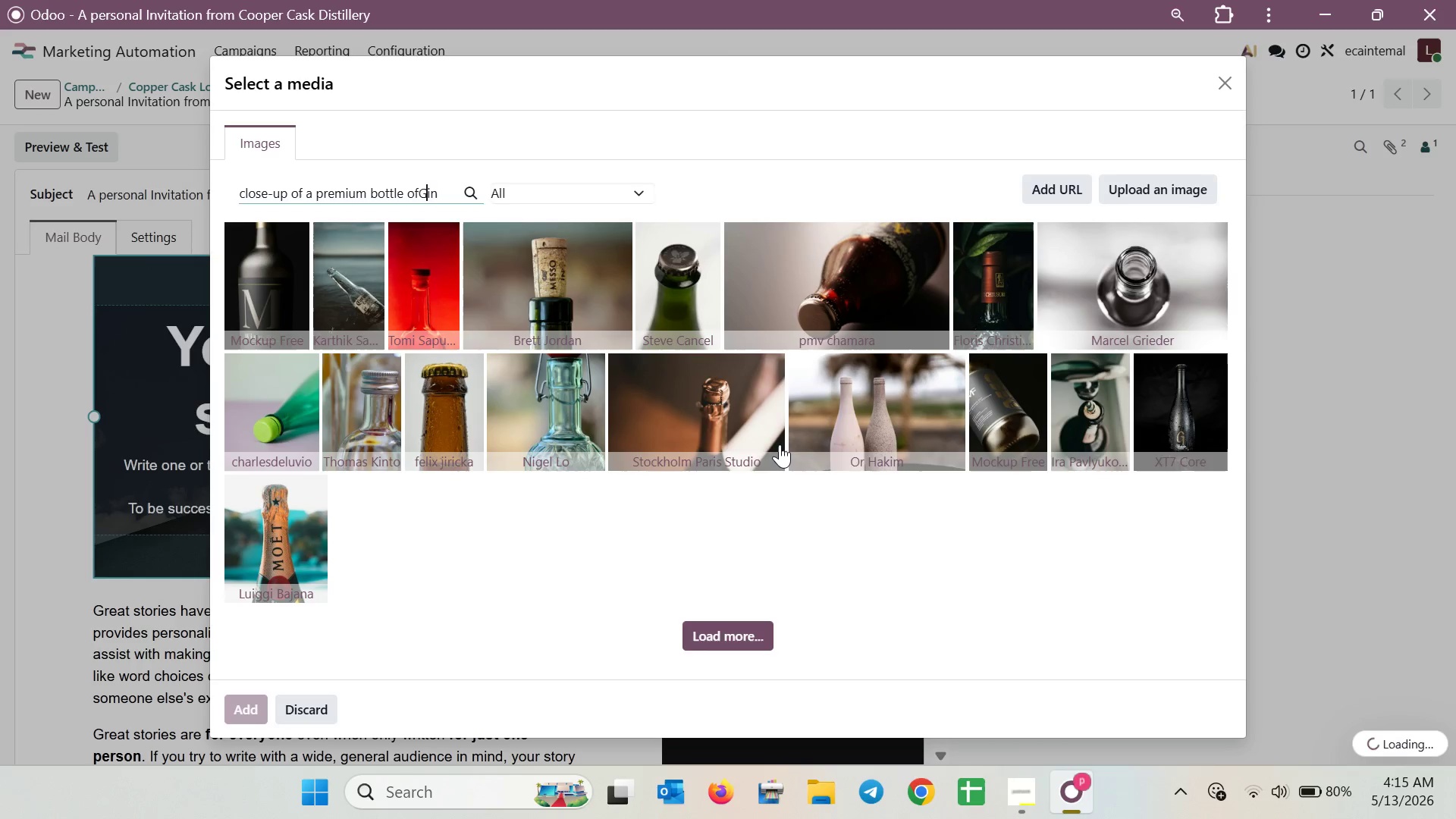 
key(ArrowLeft)
 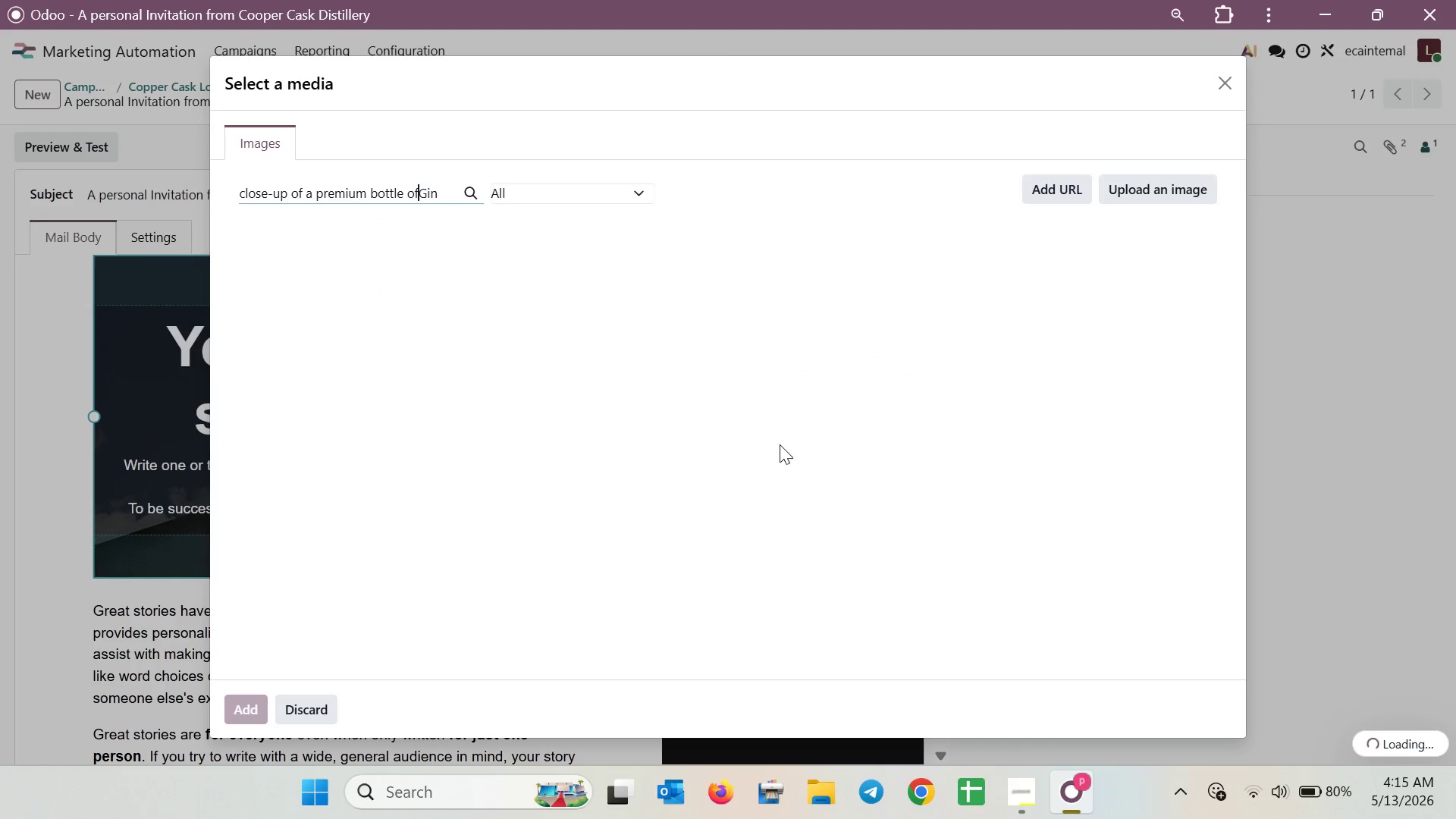 
key(Space)
 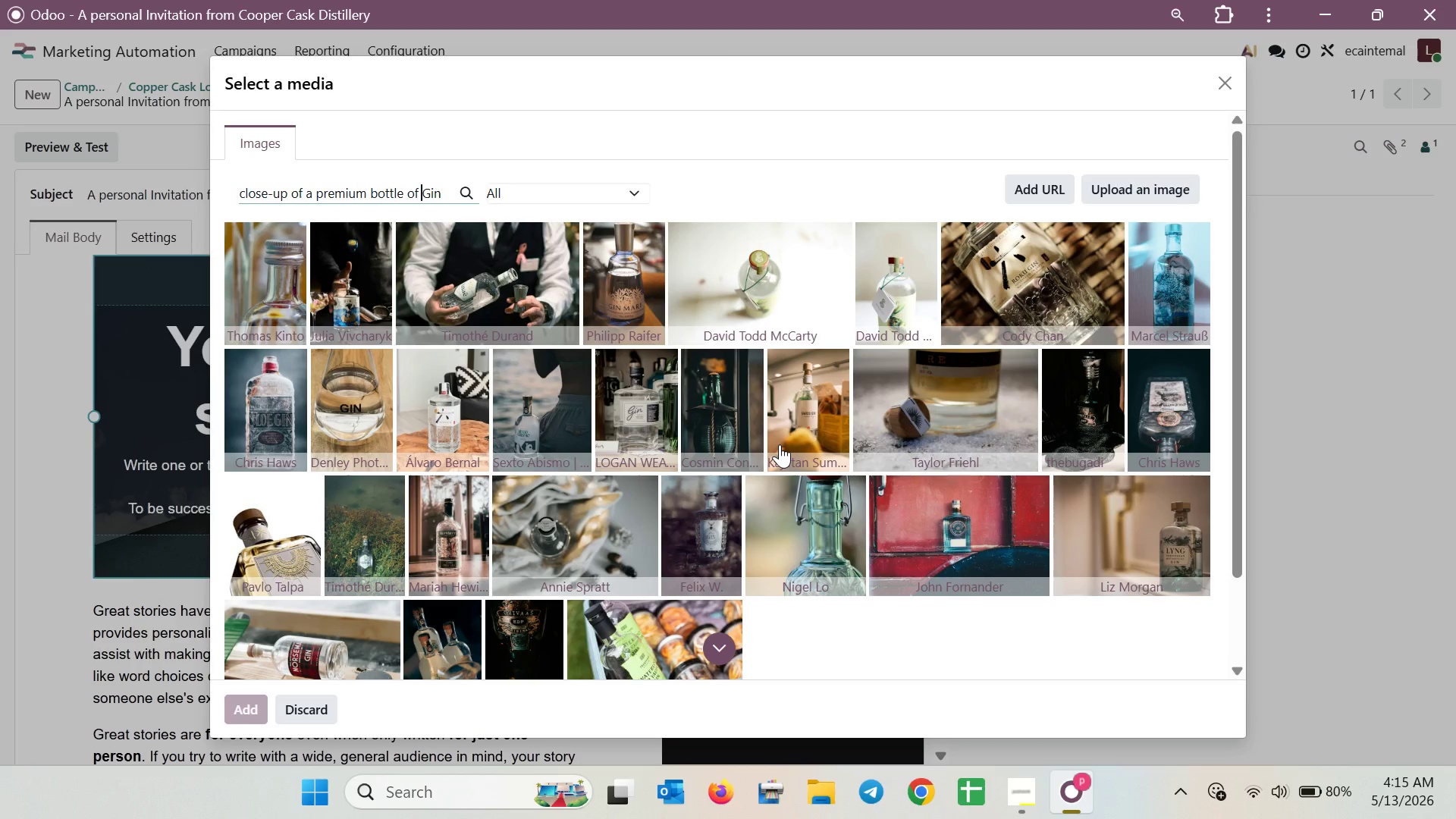 
wait(21.08)
 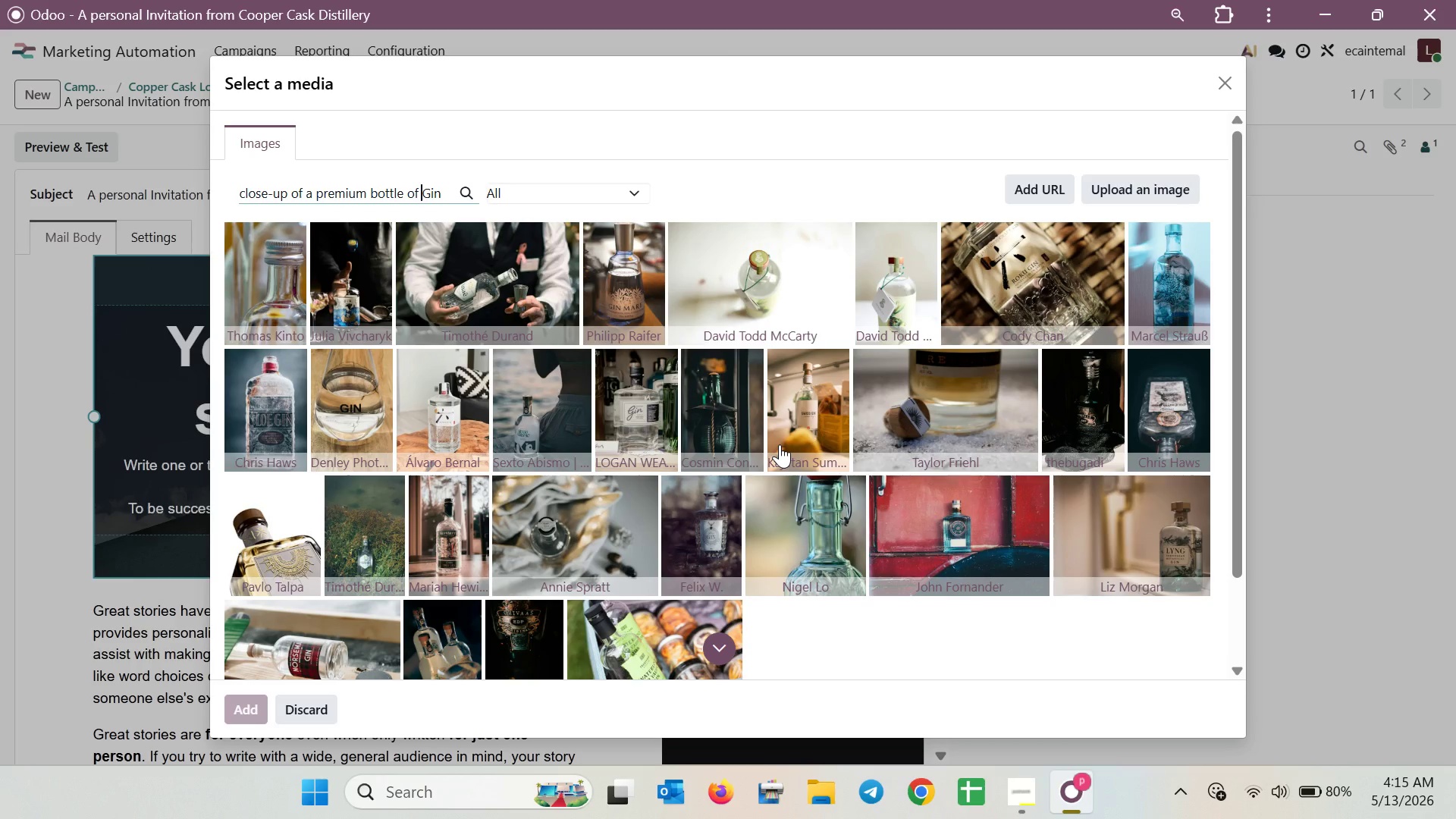 
key(ArrowDown)
 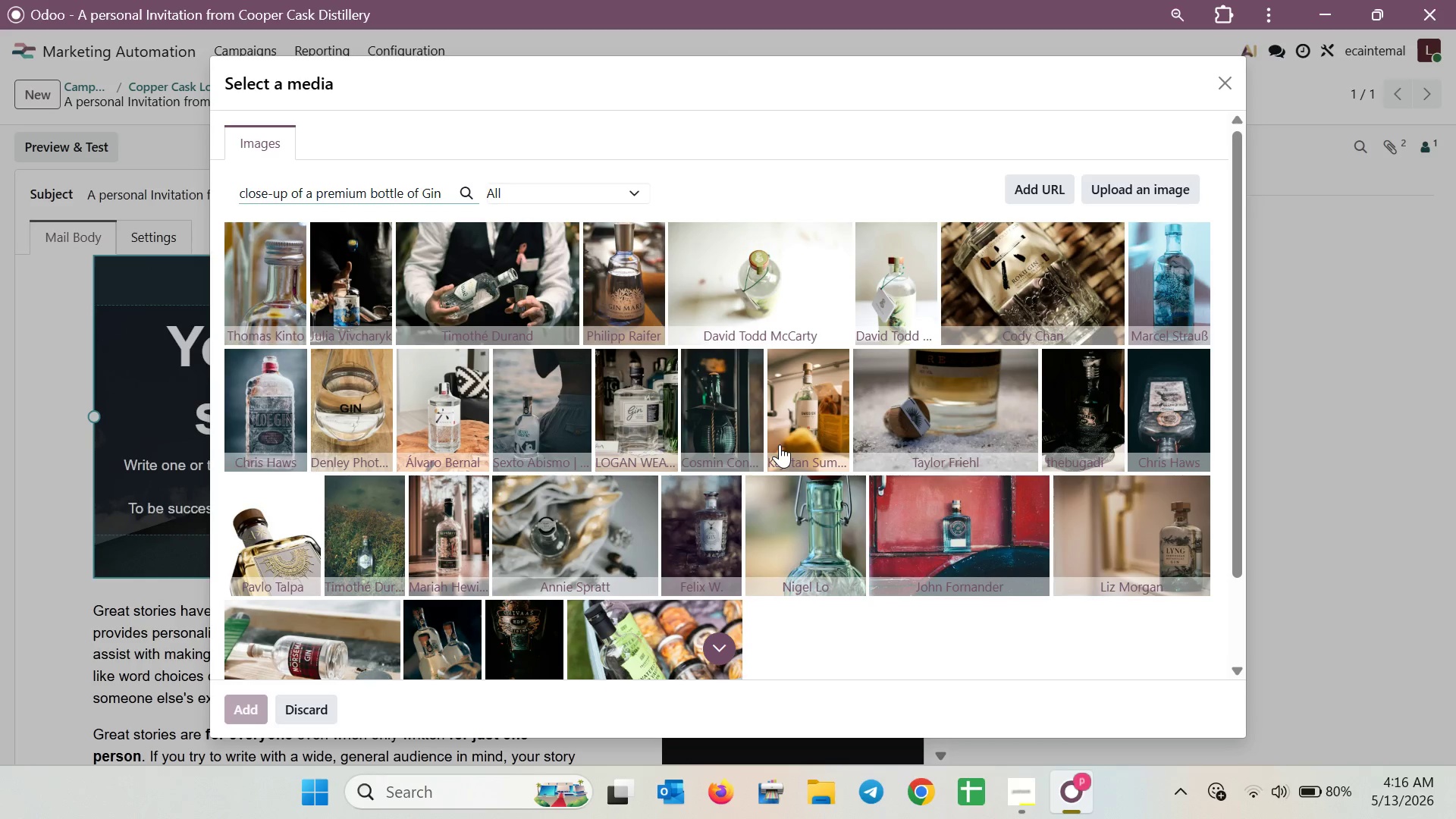 
type( with botanical)
 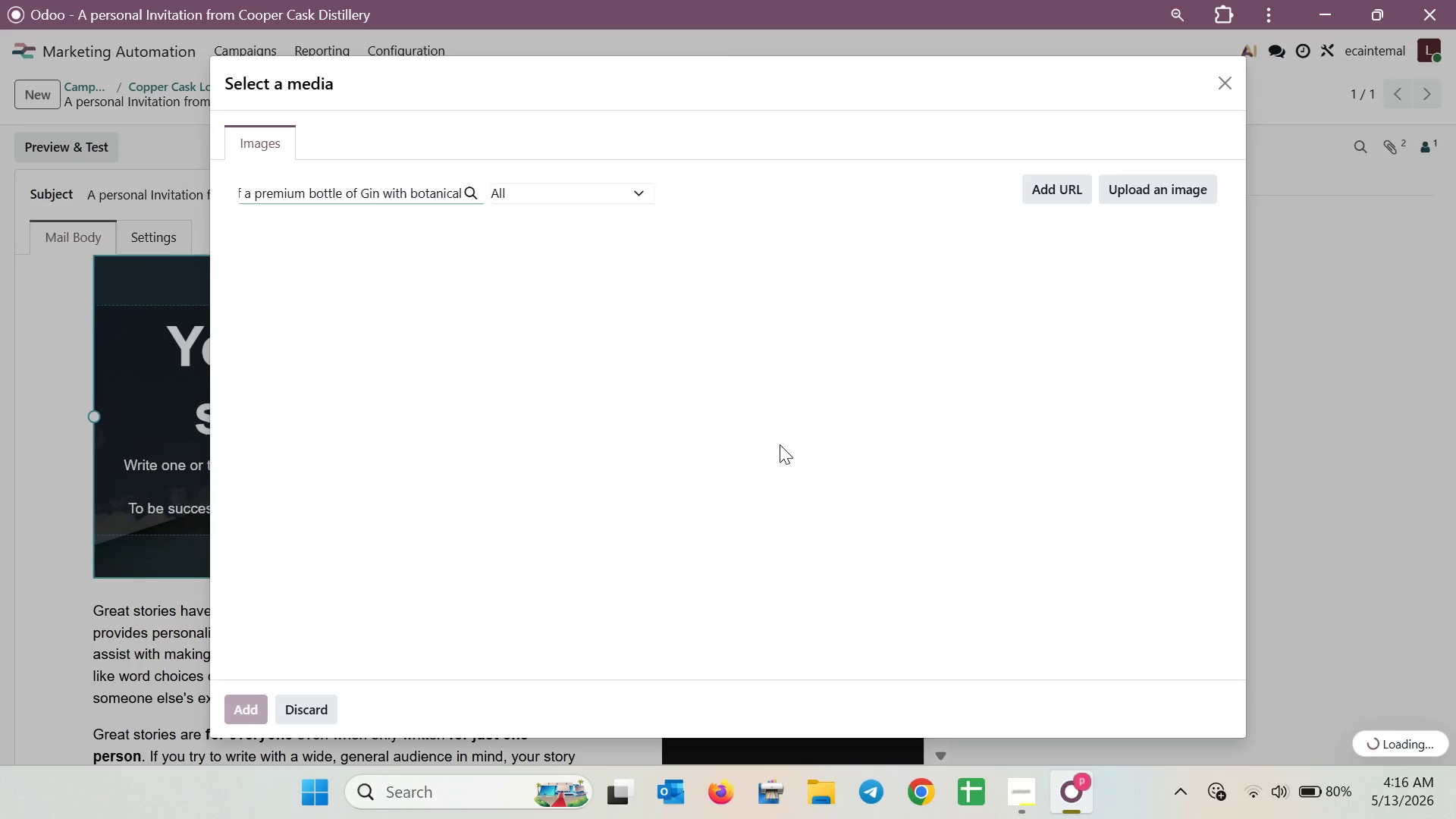 
key(Space)
 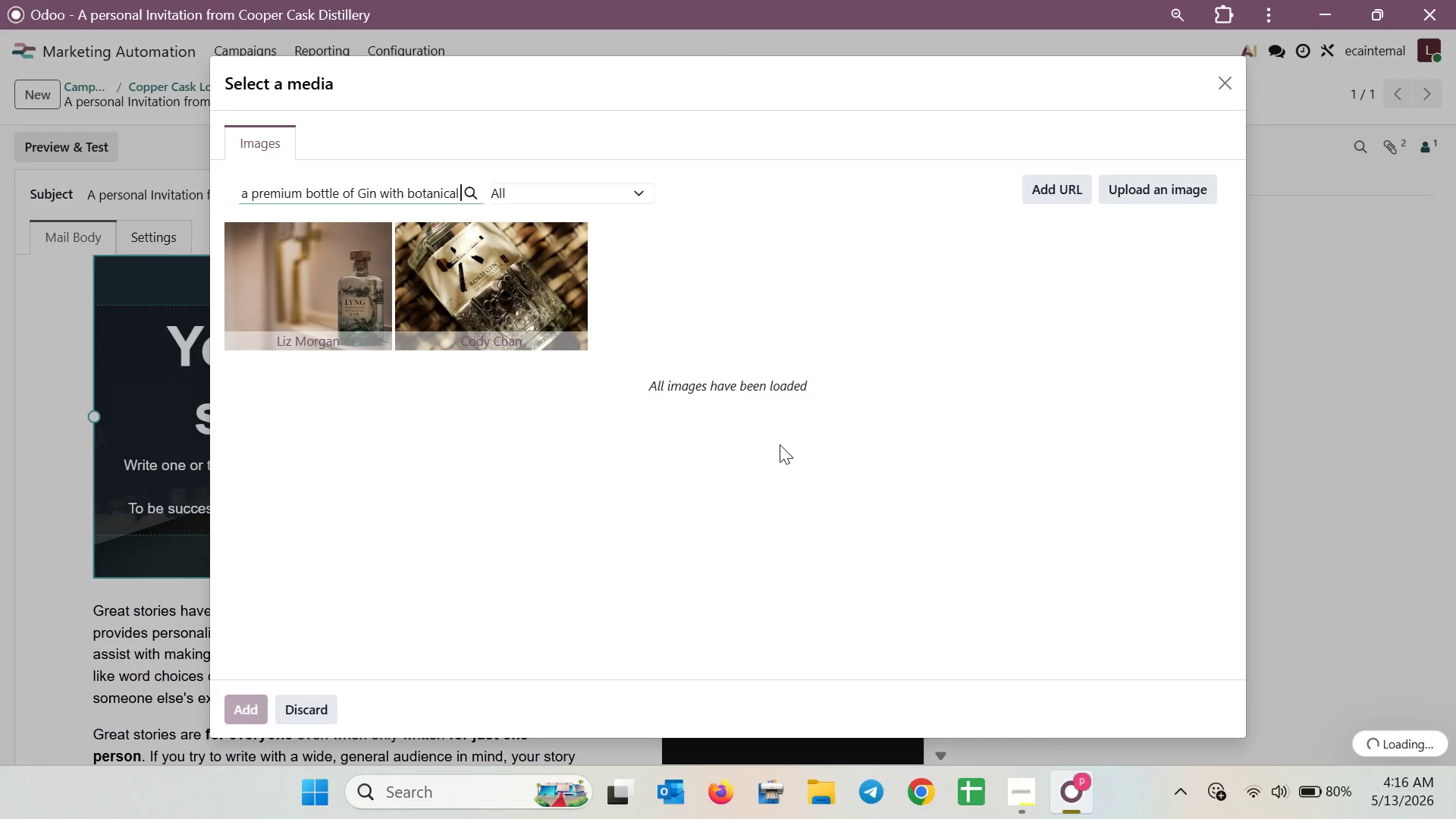 
type(garnishes)
 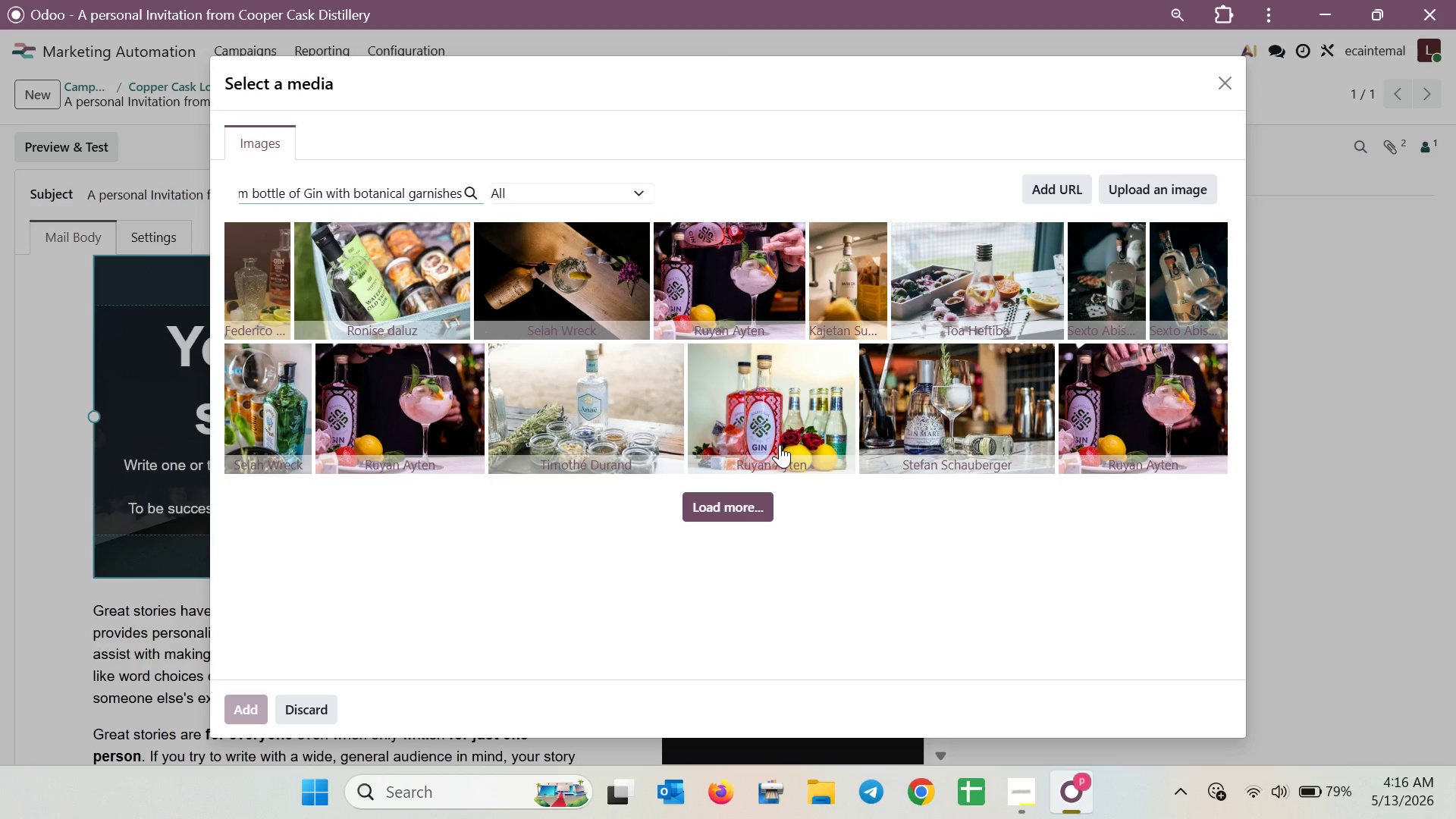 
wait(23.89)
 